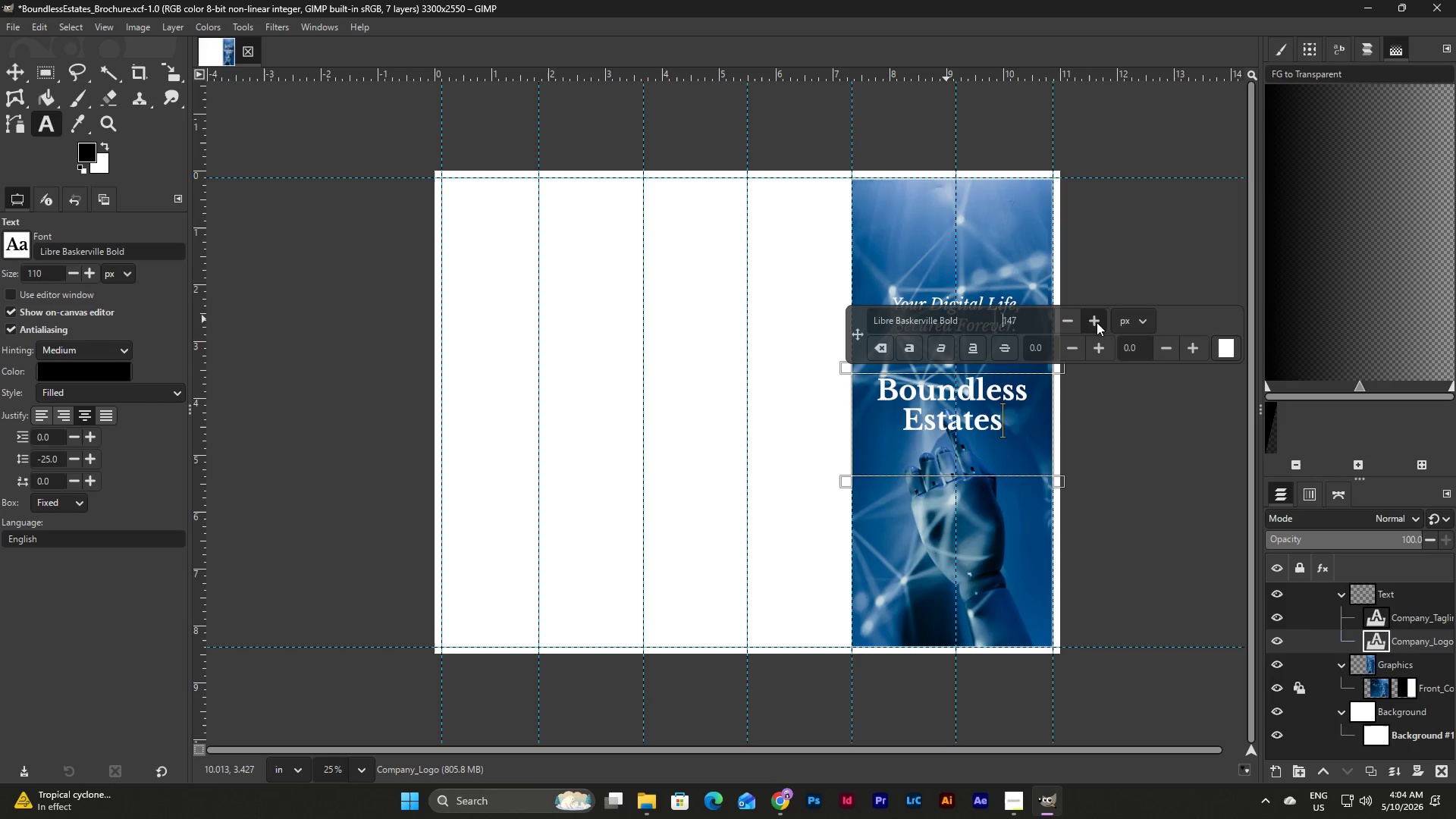 
triple_click([1097, 322])
 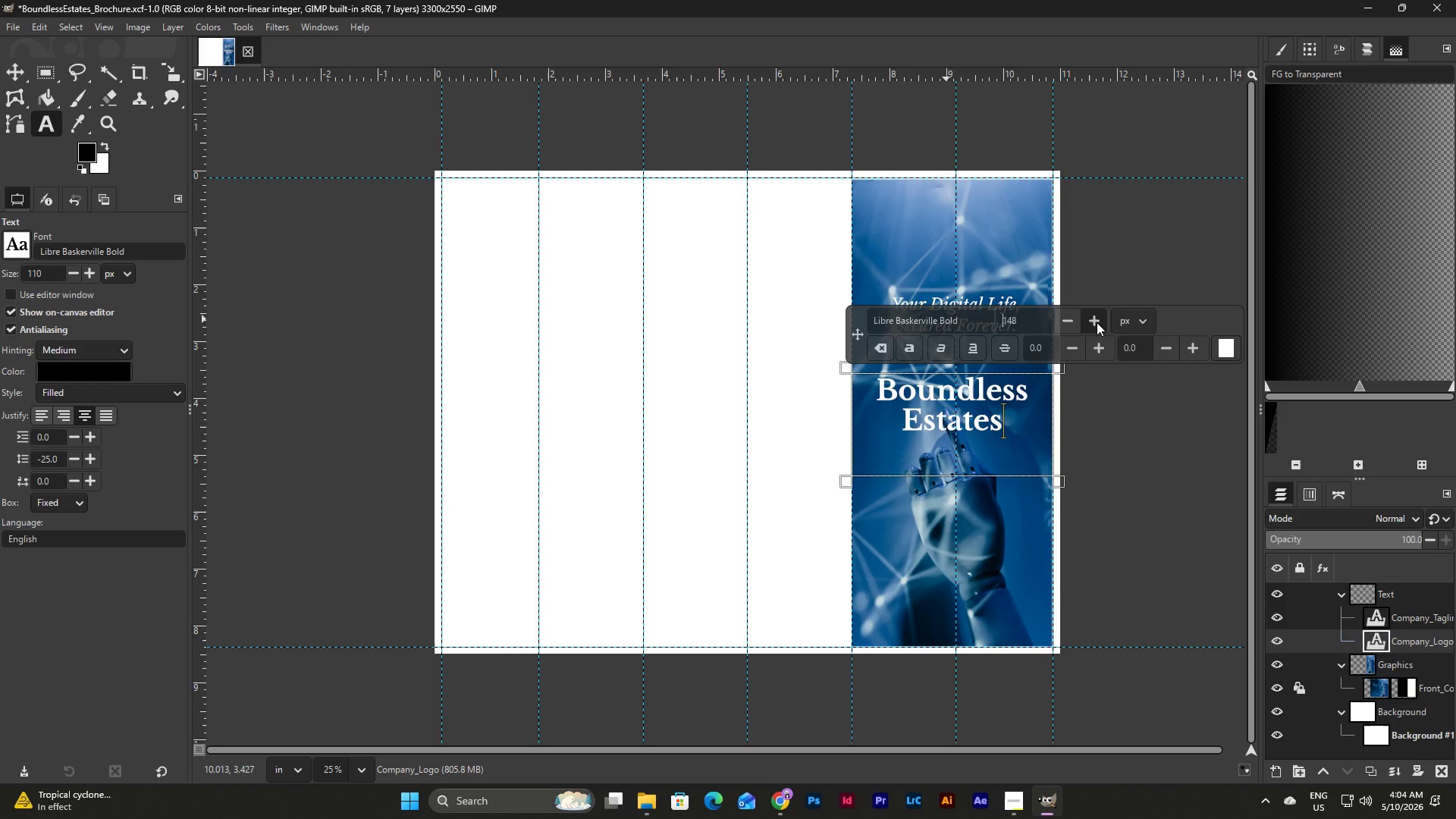 
triple_click([1097, 322])
 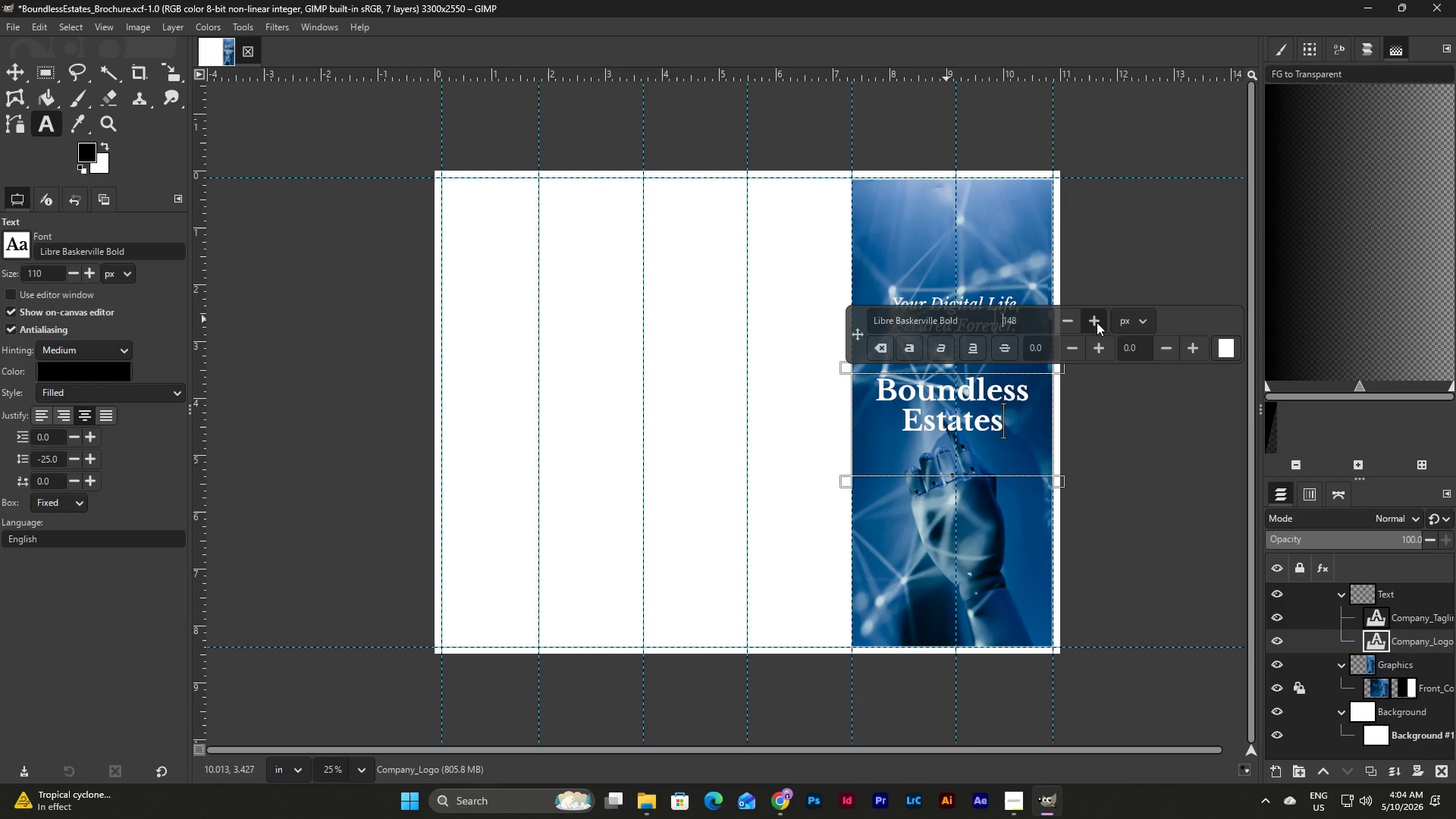 
triple_click([1097, 322])
 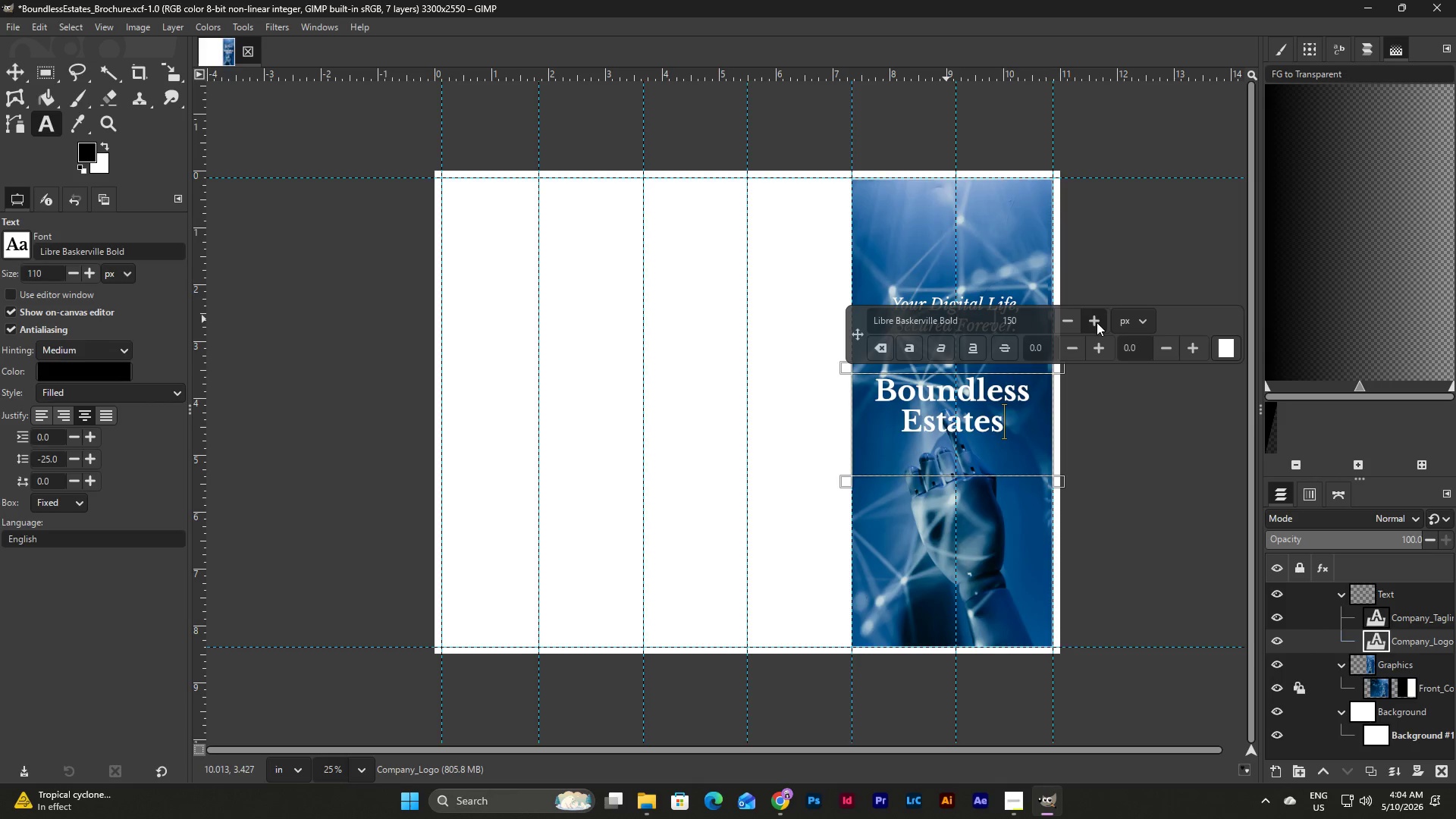 
triple_click([1097, 322])
 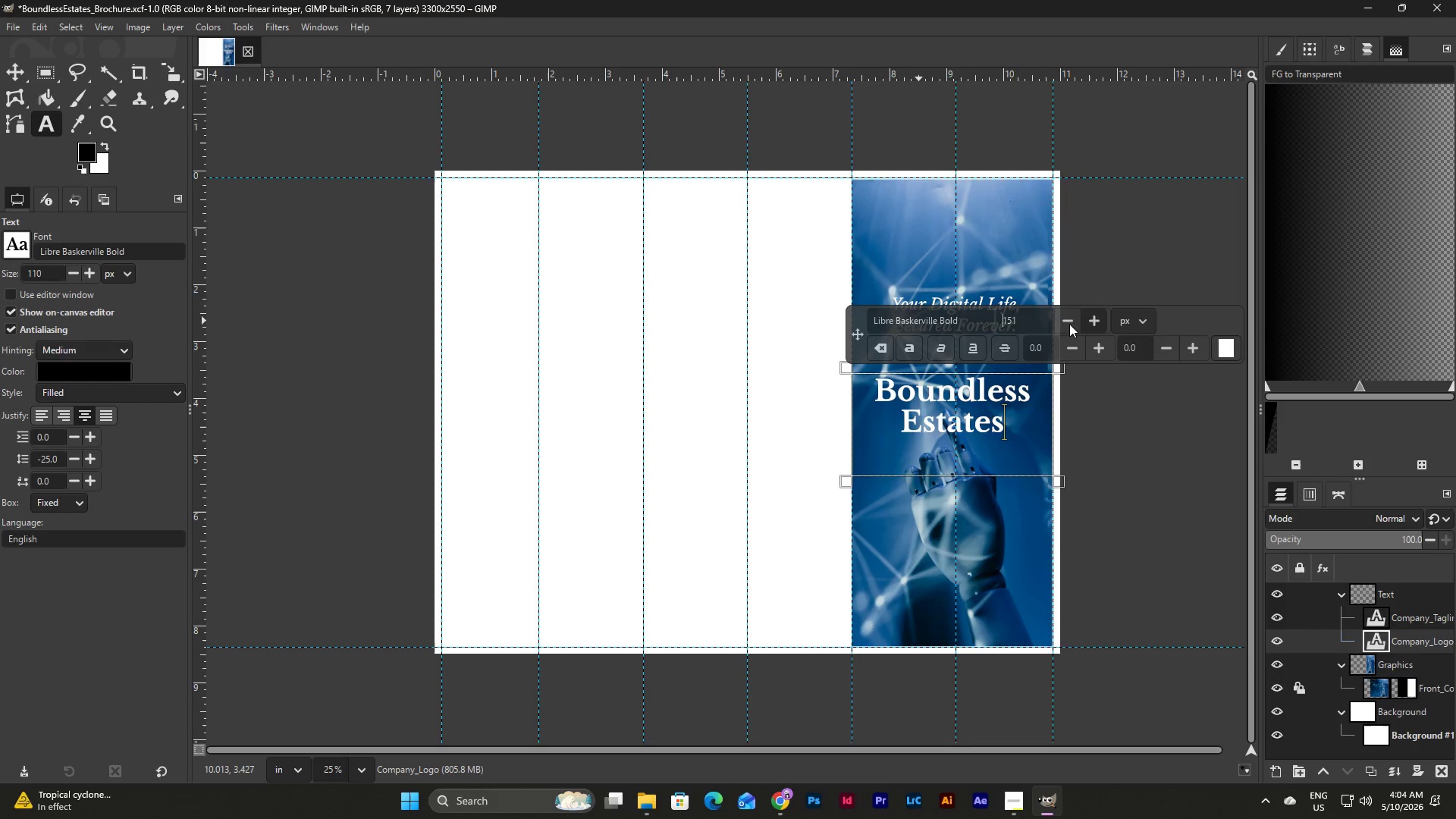 
left_click([1066, 324])
 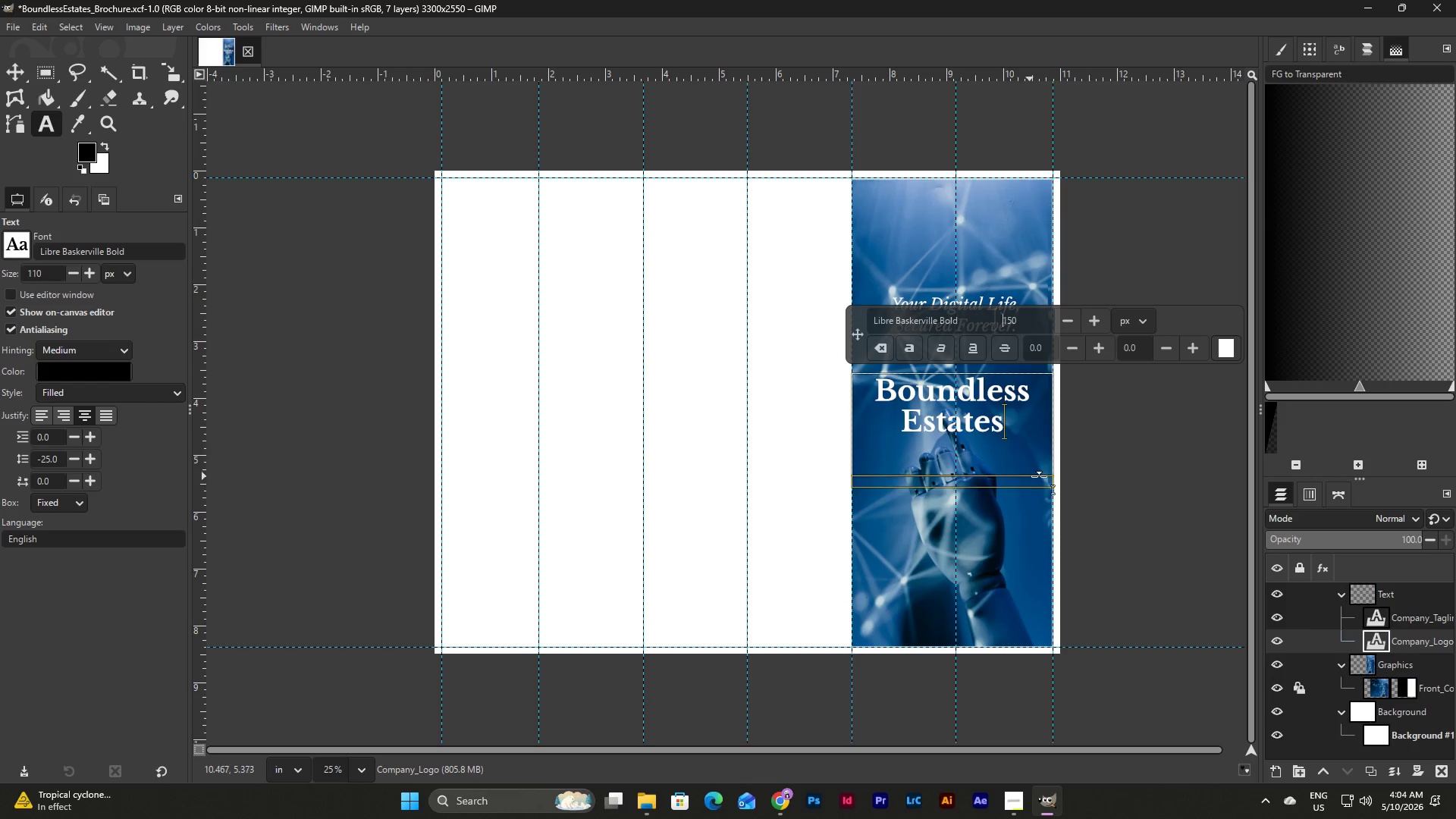 
left_click_drag(start_coordinate=[1060, 485], to_coordinate=[1061, 447])
 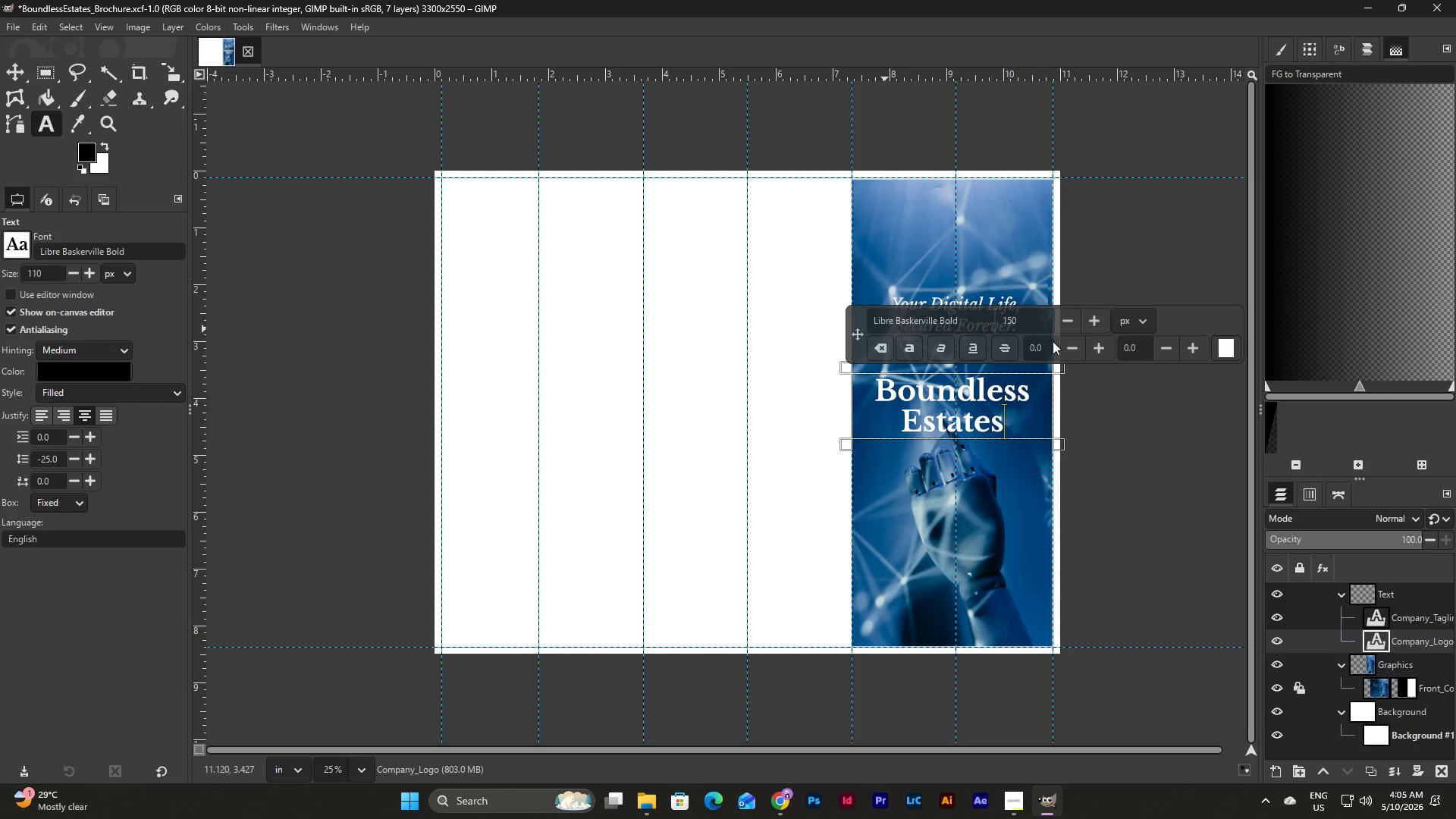 
left_click([995, 297])
 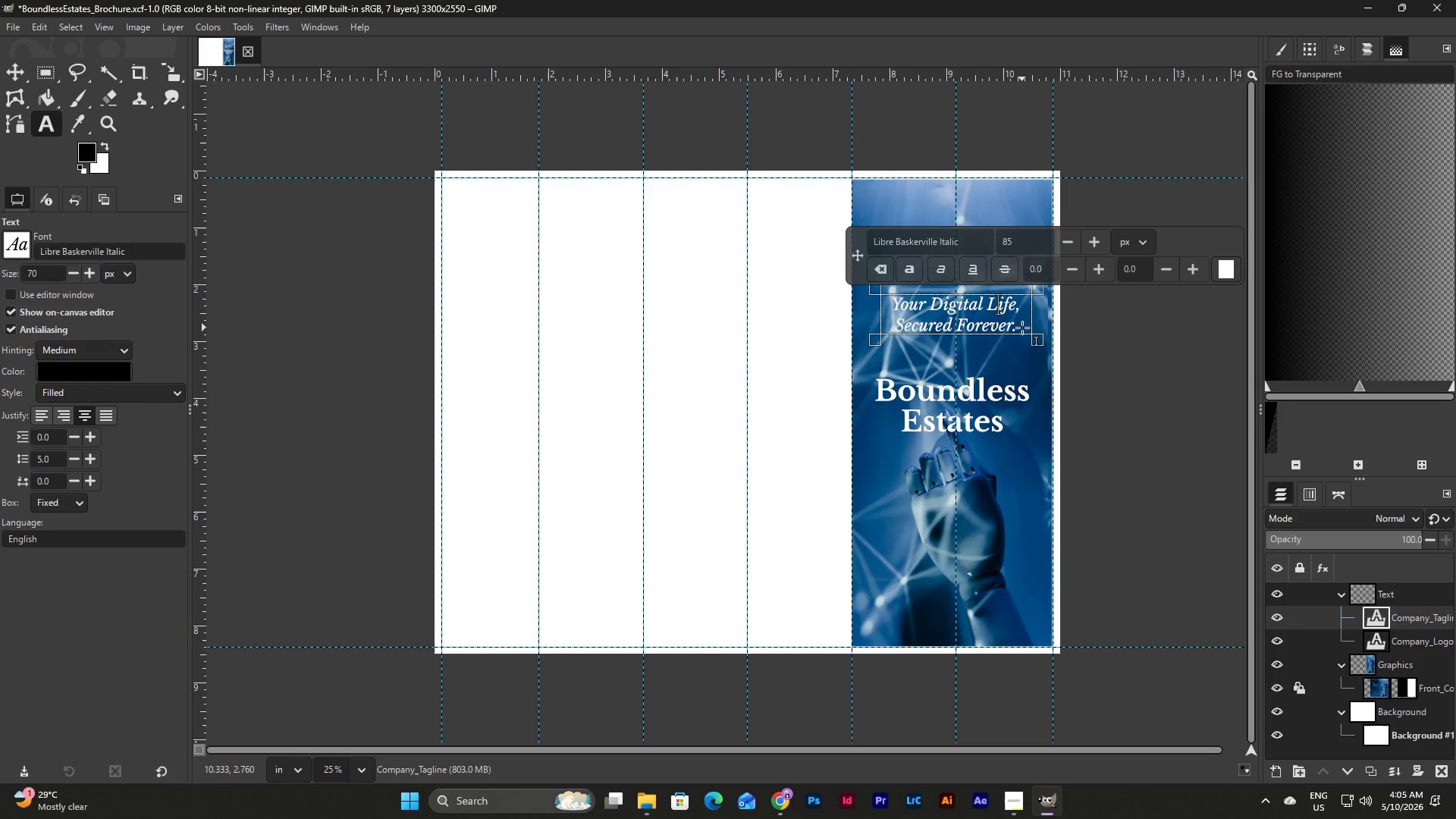 
wait(5.11)
 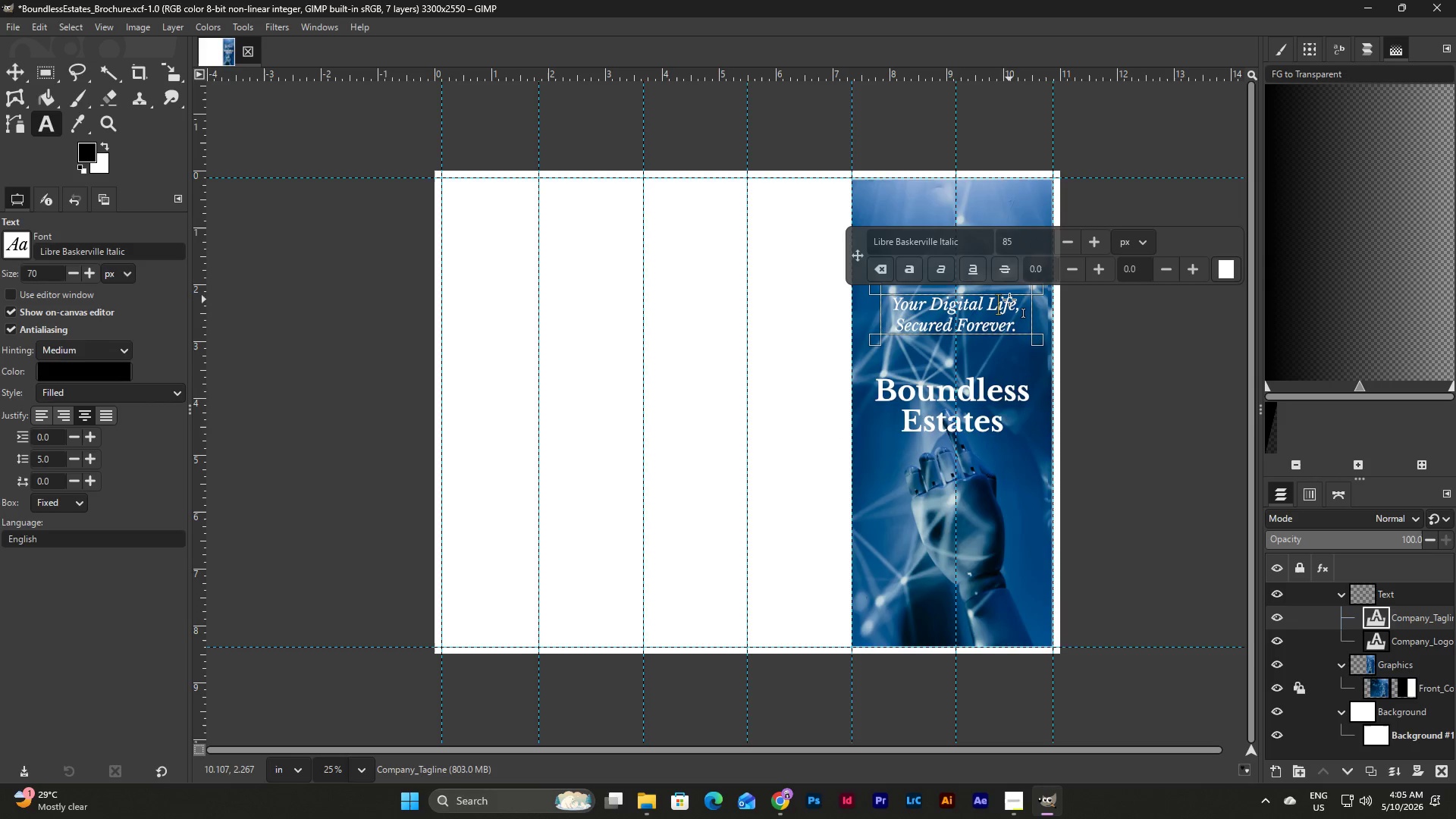 
left_click([7, 70])
 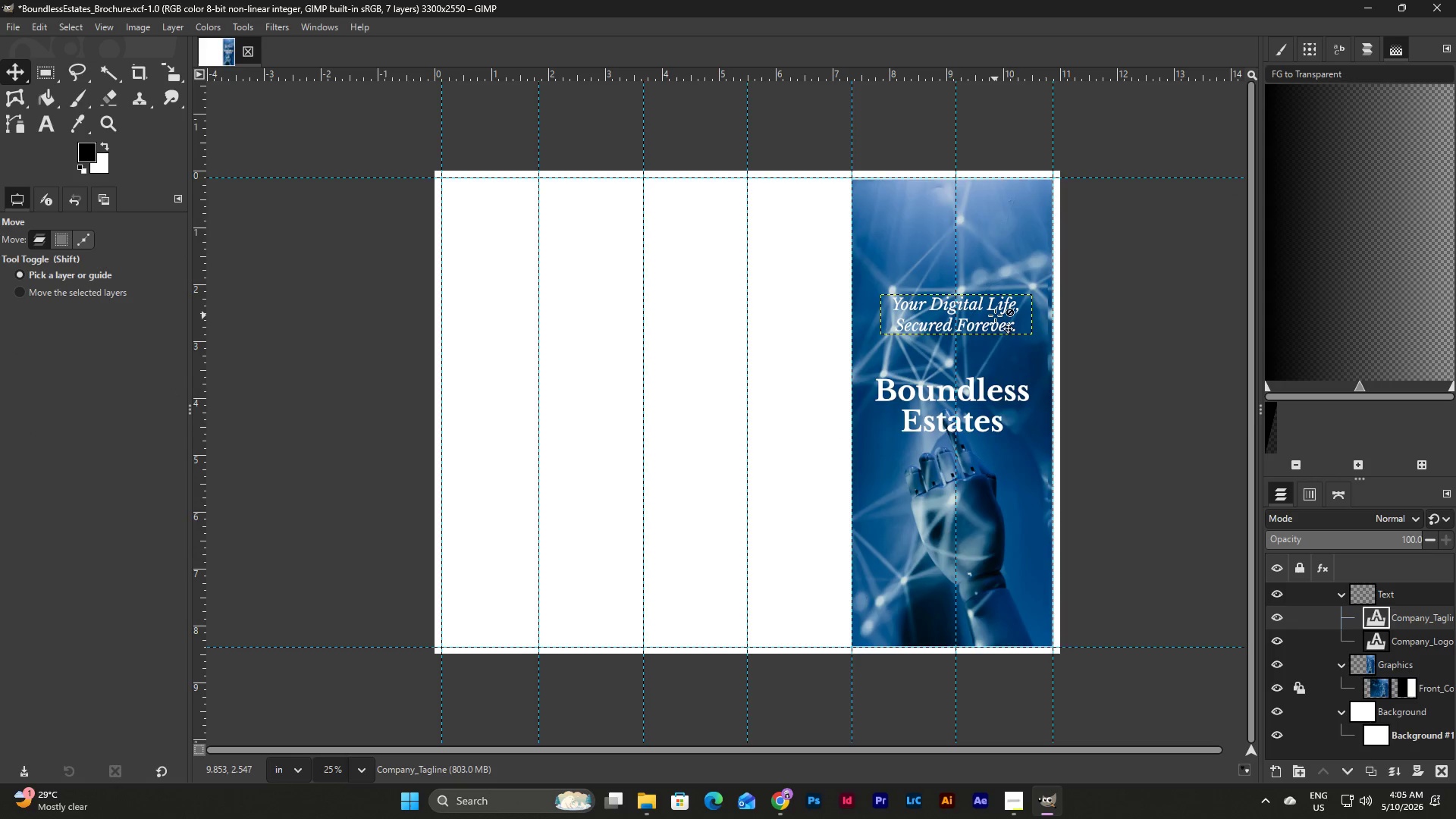 
left_click_drag(start_coordinate=[995, 315], to_coordinate=[996, 368])
 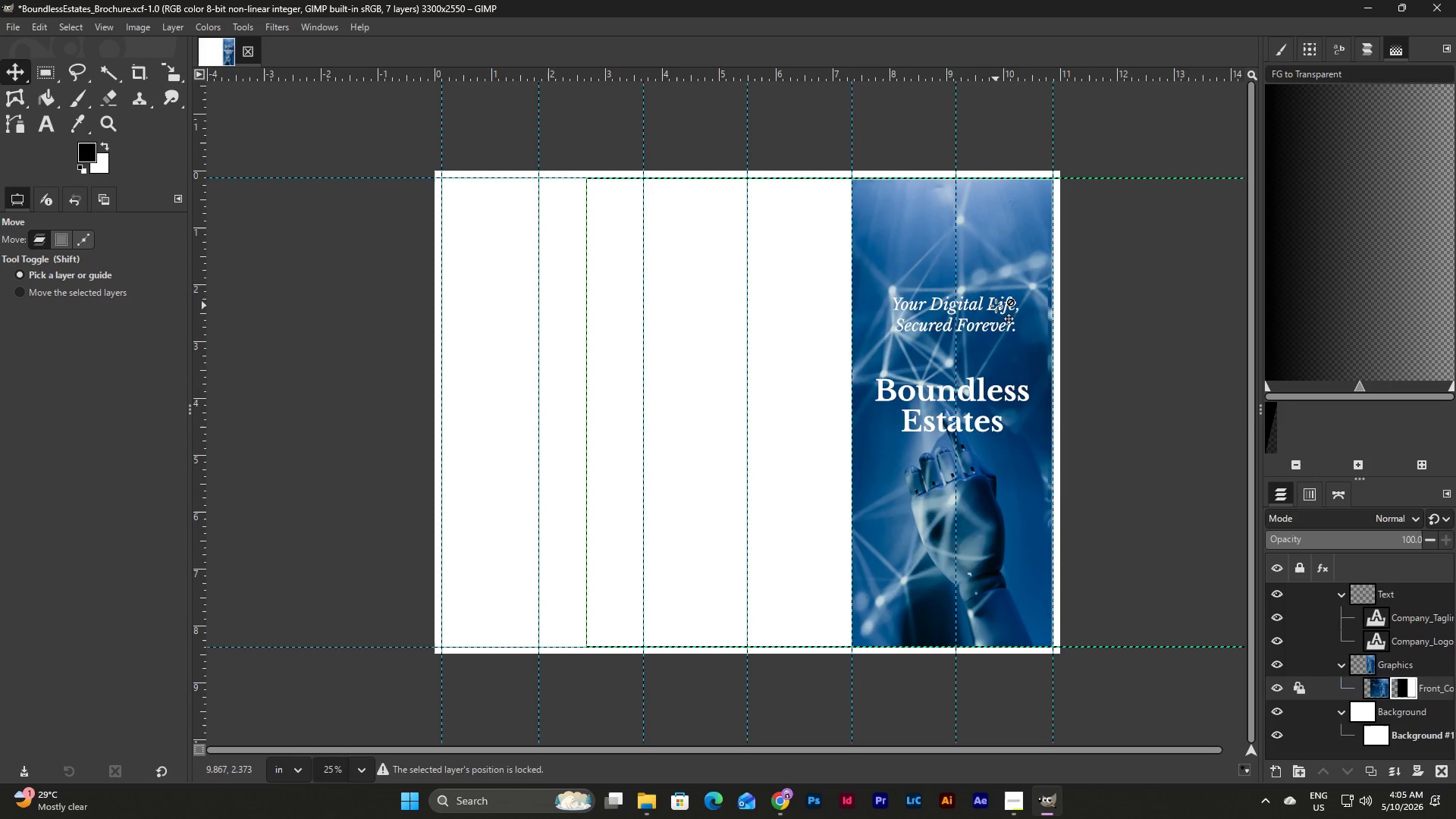 
left_click([996, 306])
 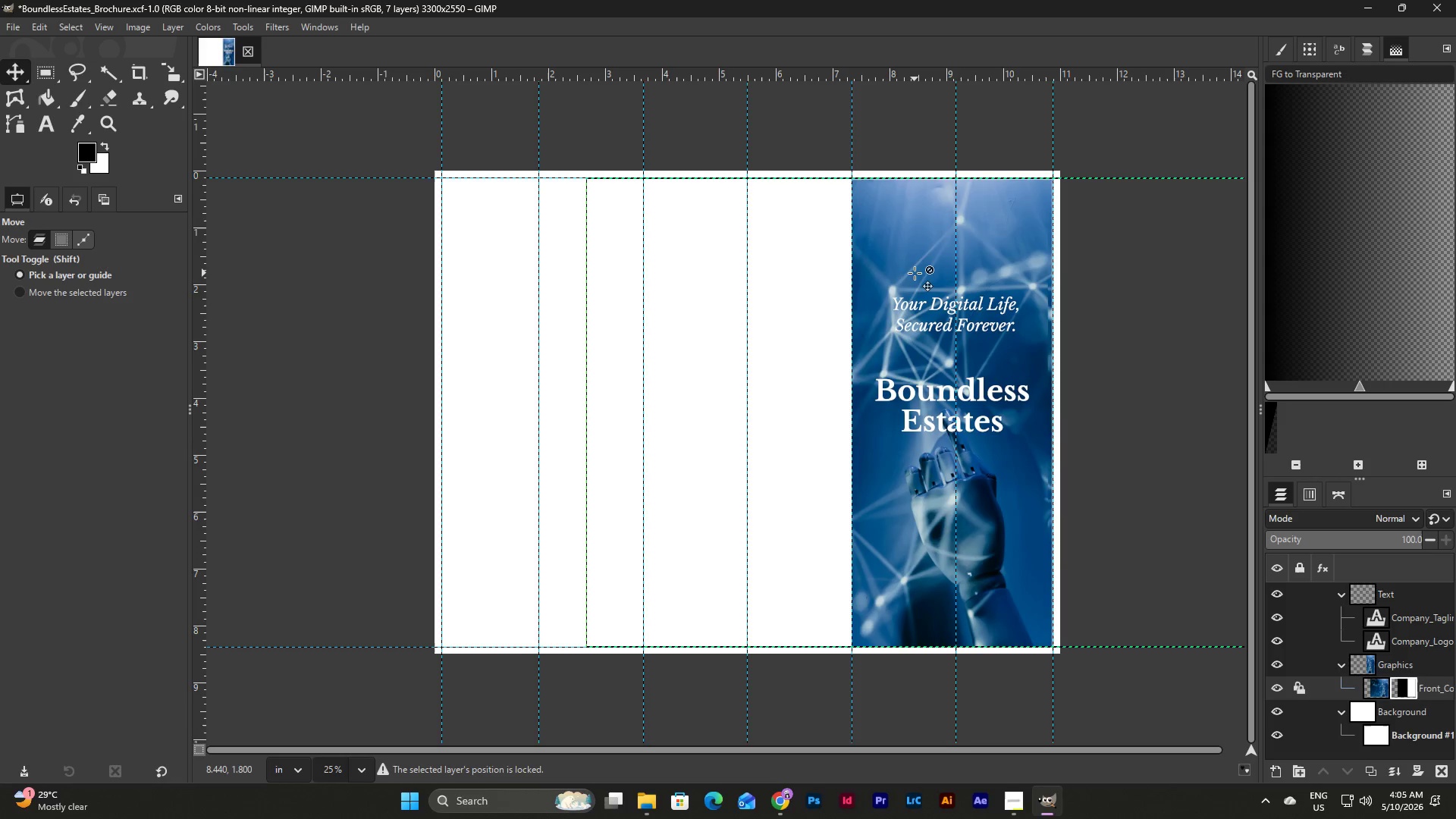 
left_click([933, 397])
 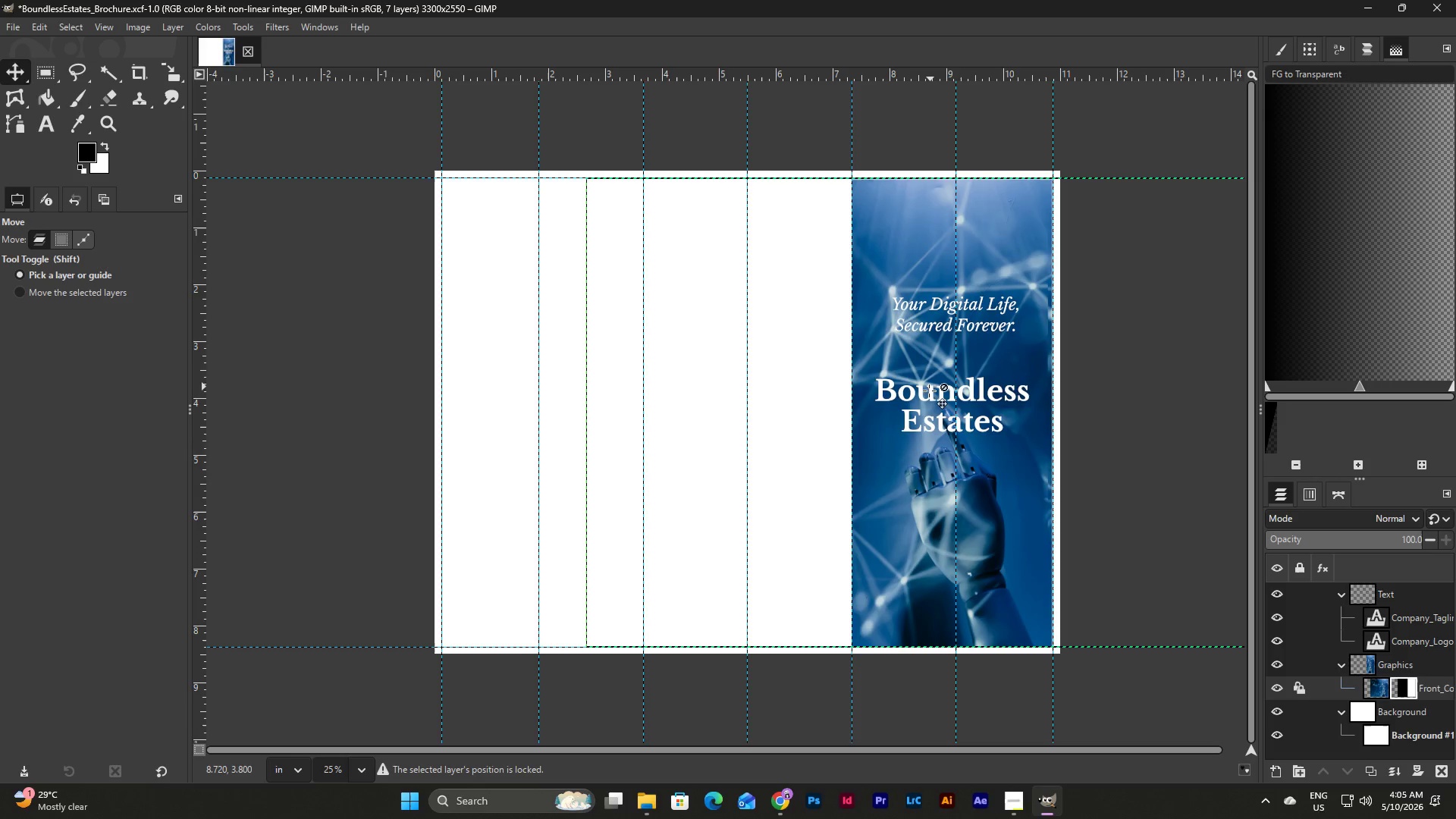 
left_click_drag(start_coordinate=[929, 392], to_coordinate=[929, 415])
 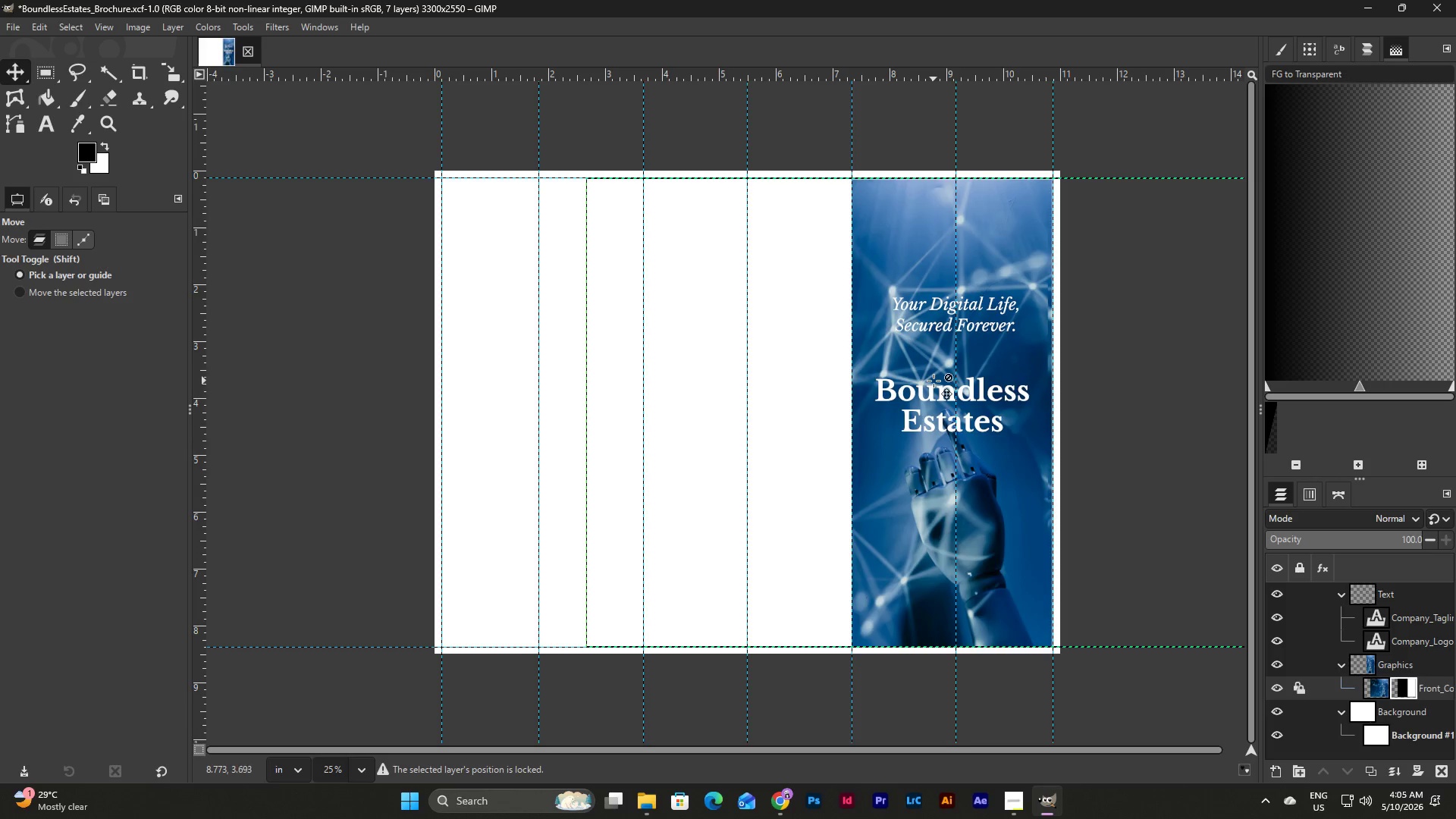 
left_click_drag(start_coordinate=[934, 381], to_coordinate=[934, 385])
 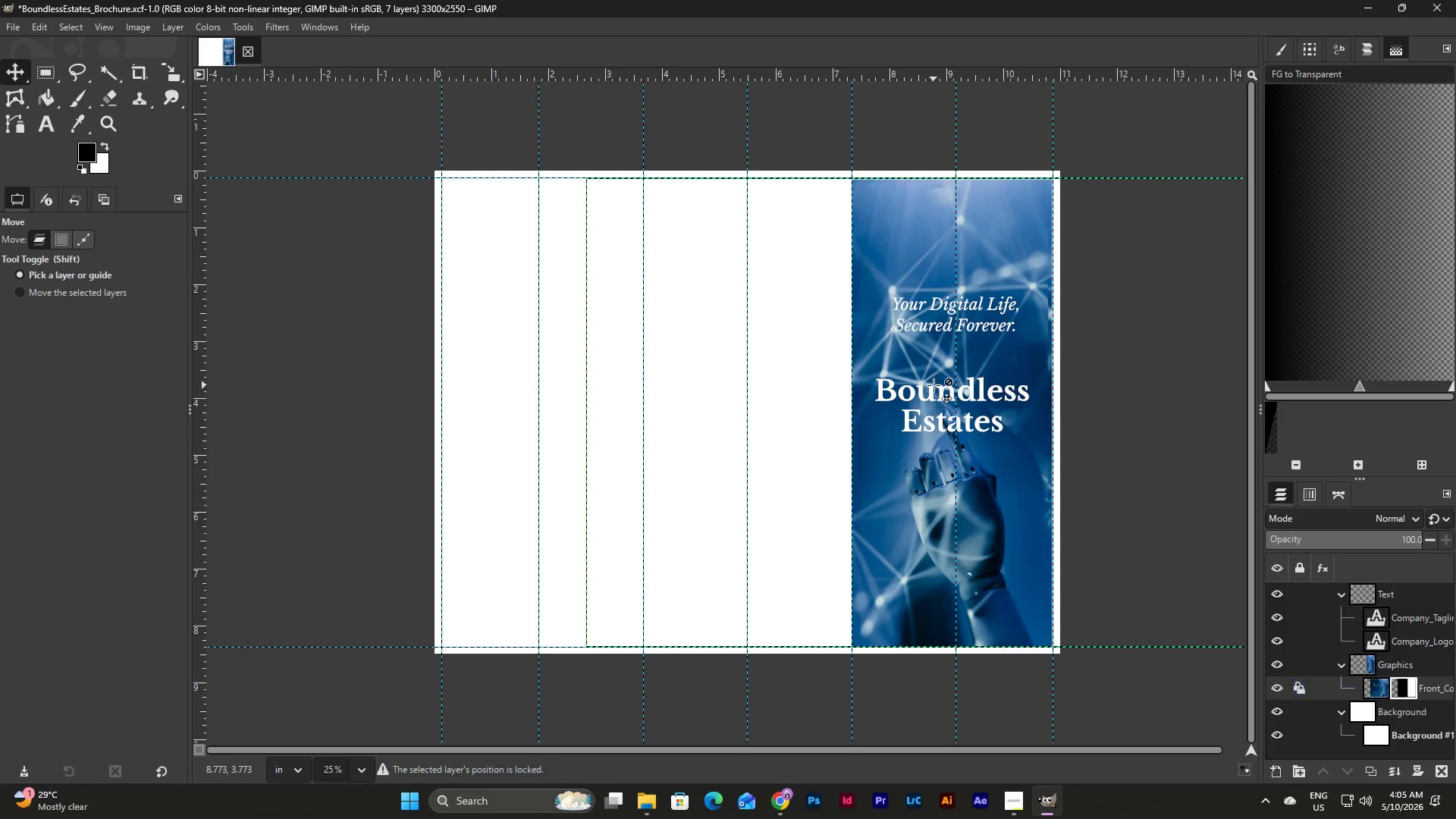 
left_click_drag(start_coordinate=[934, 385], to_coordinate=[934, 395])
 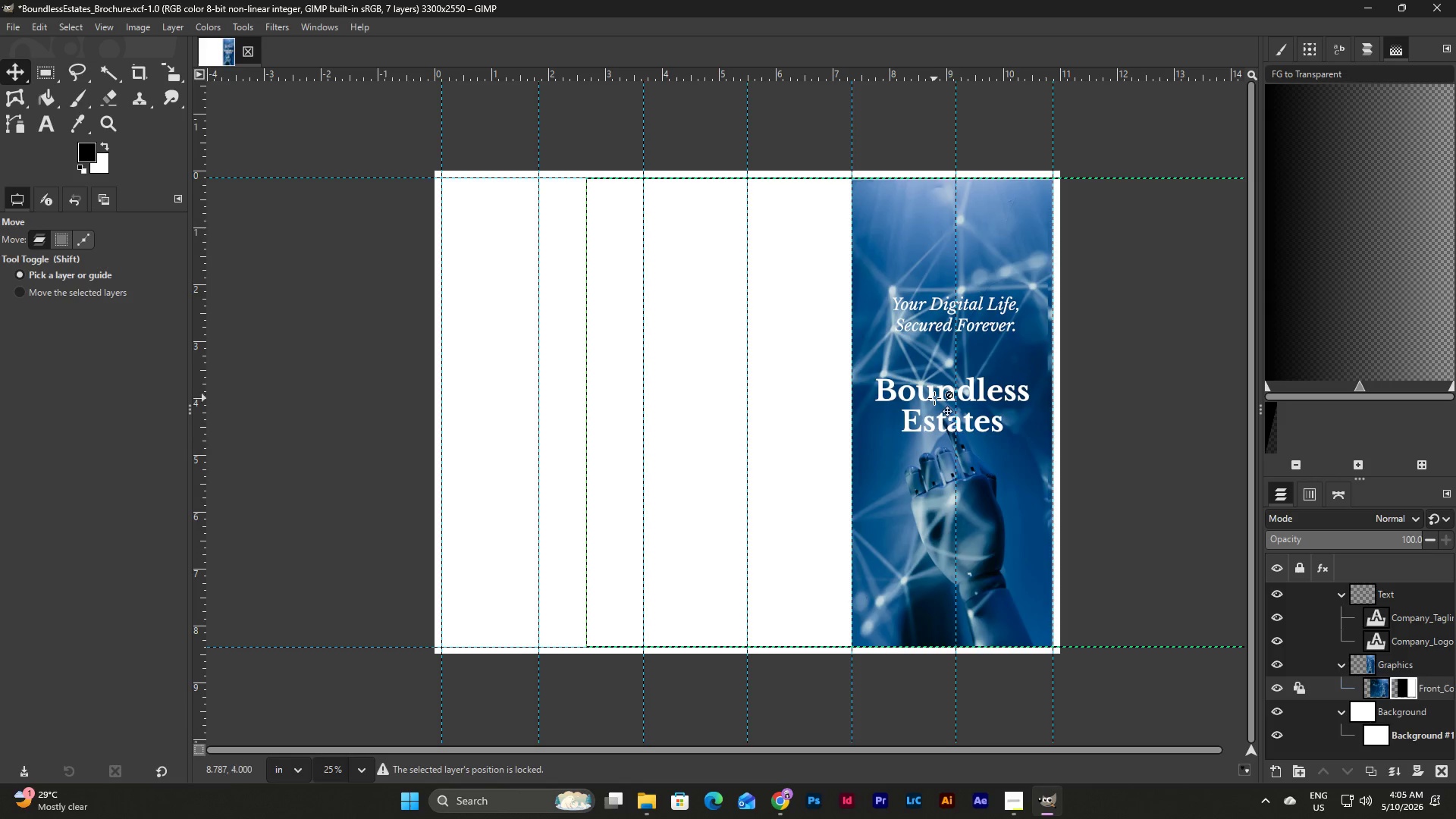 
double_click([934, 398])
 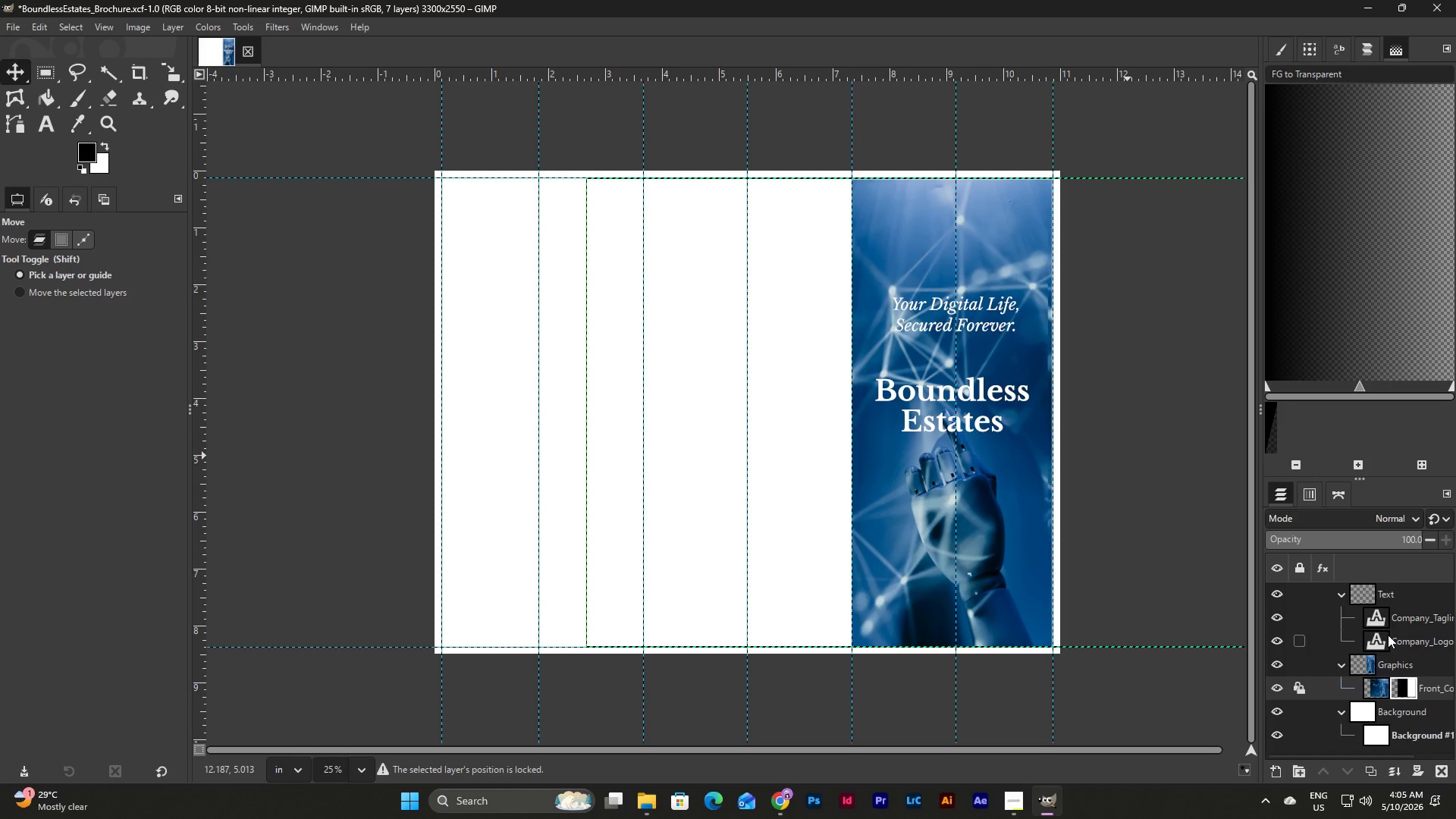 
left_click([1396, 644])
 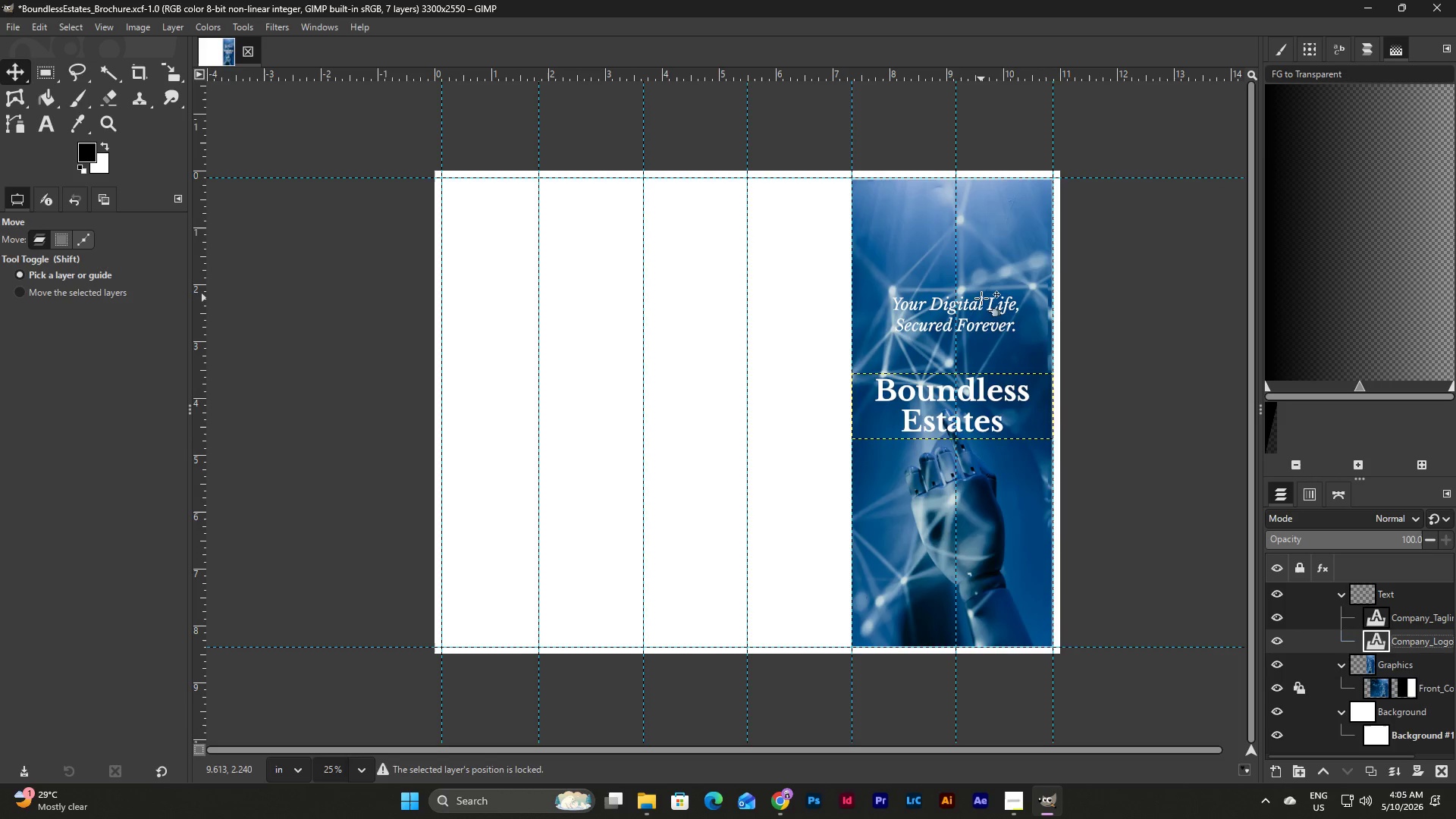 
left_click([981, 297])
 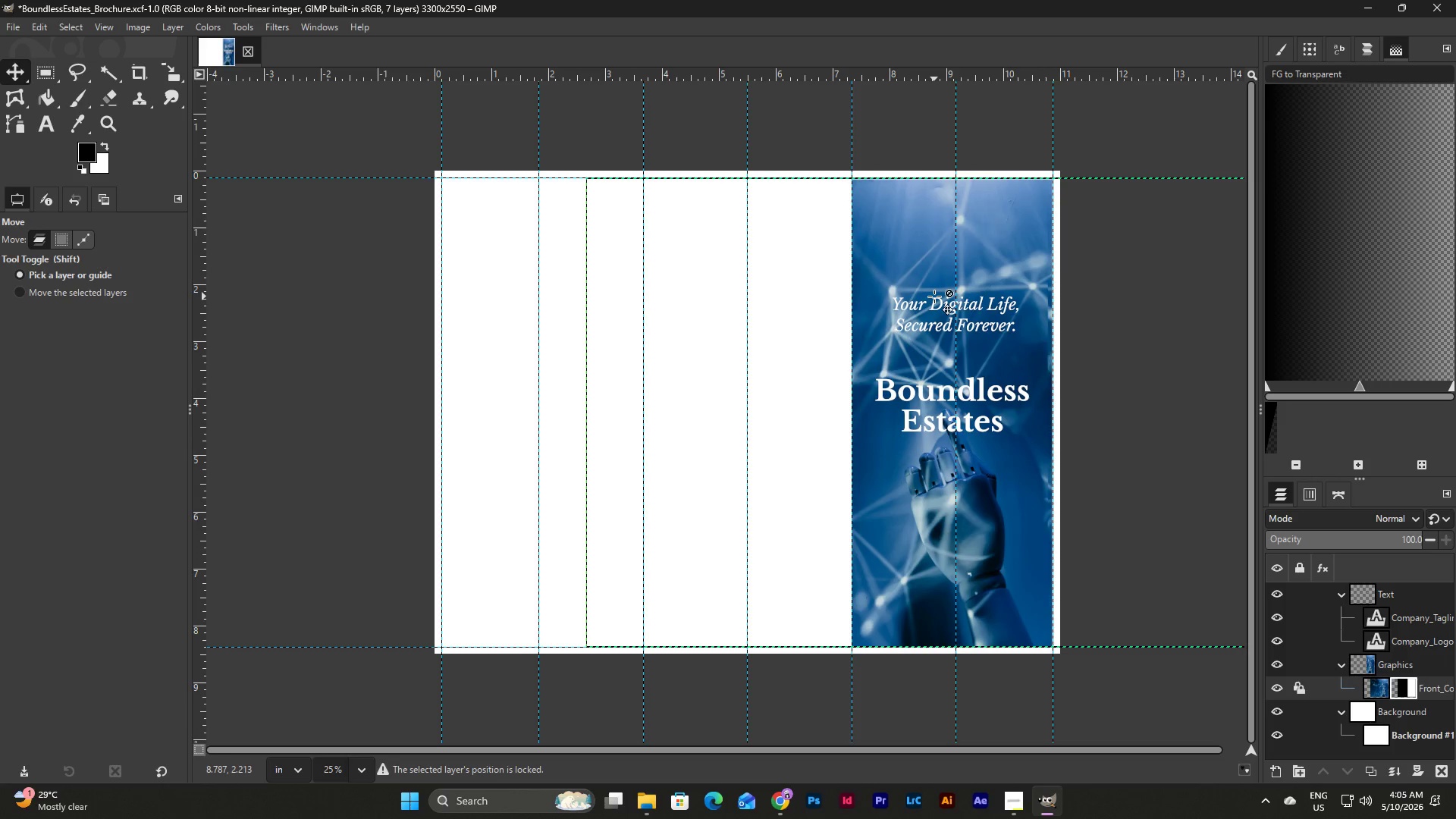 
left_click_drag(start_coordinate=[956, 307], to_coordinate=[958, 351])
 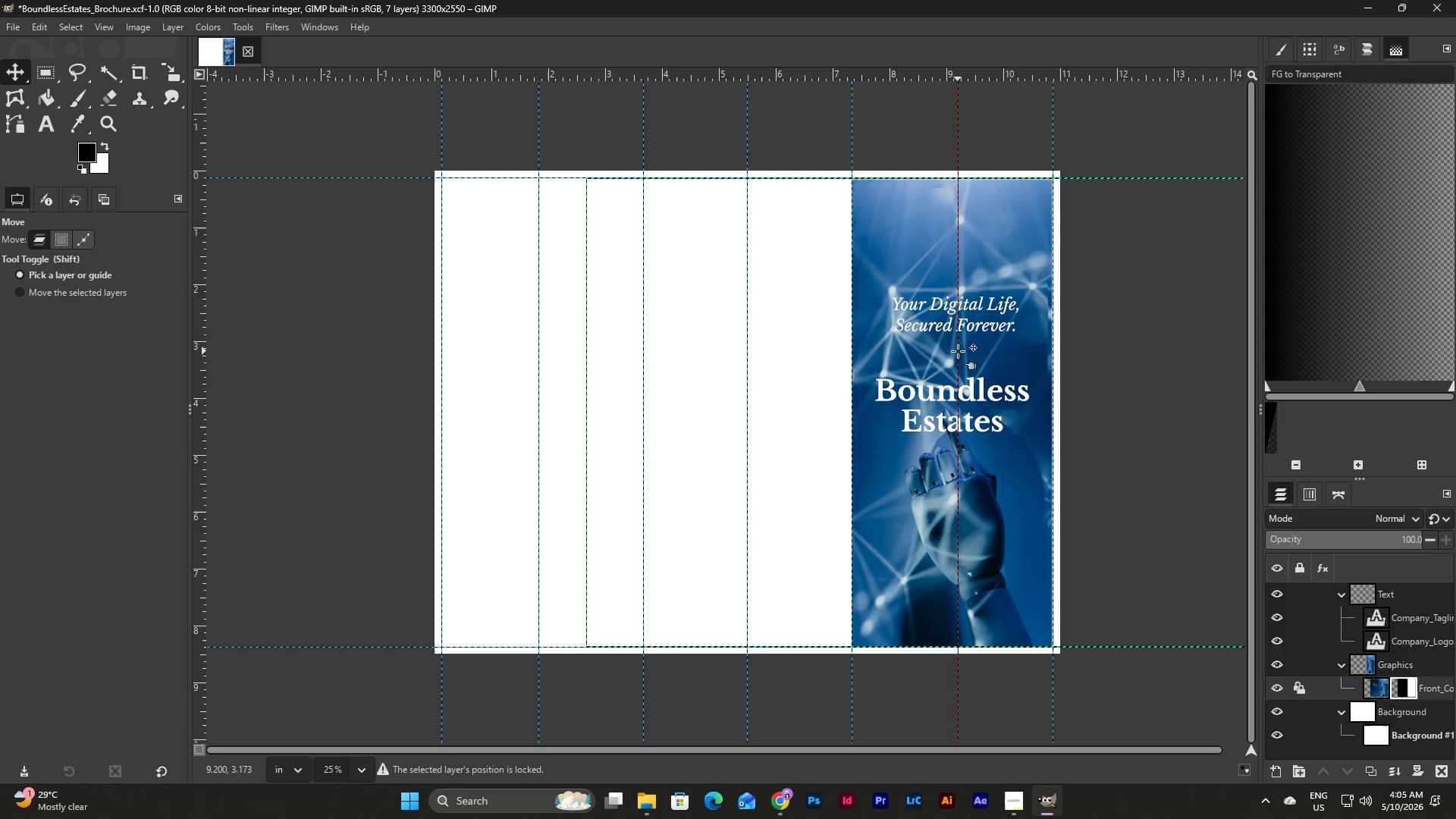 
key(Control+Z)
 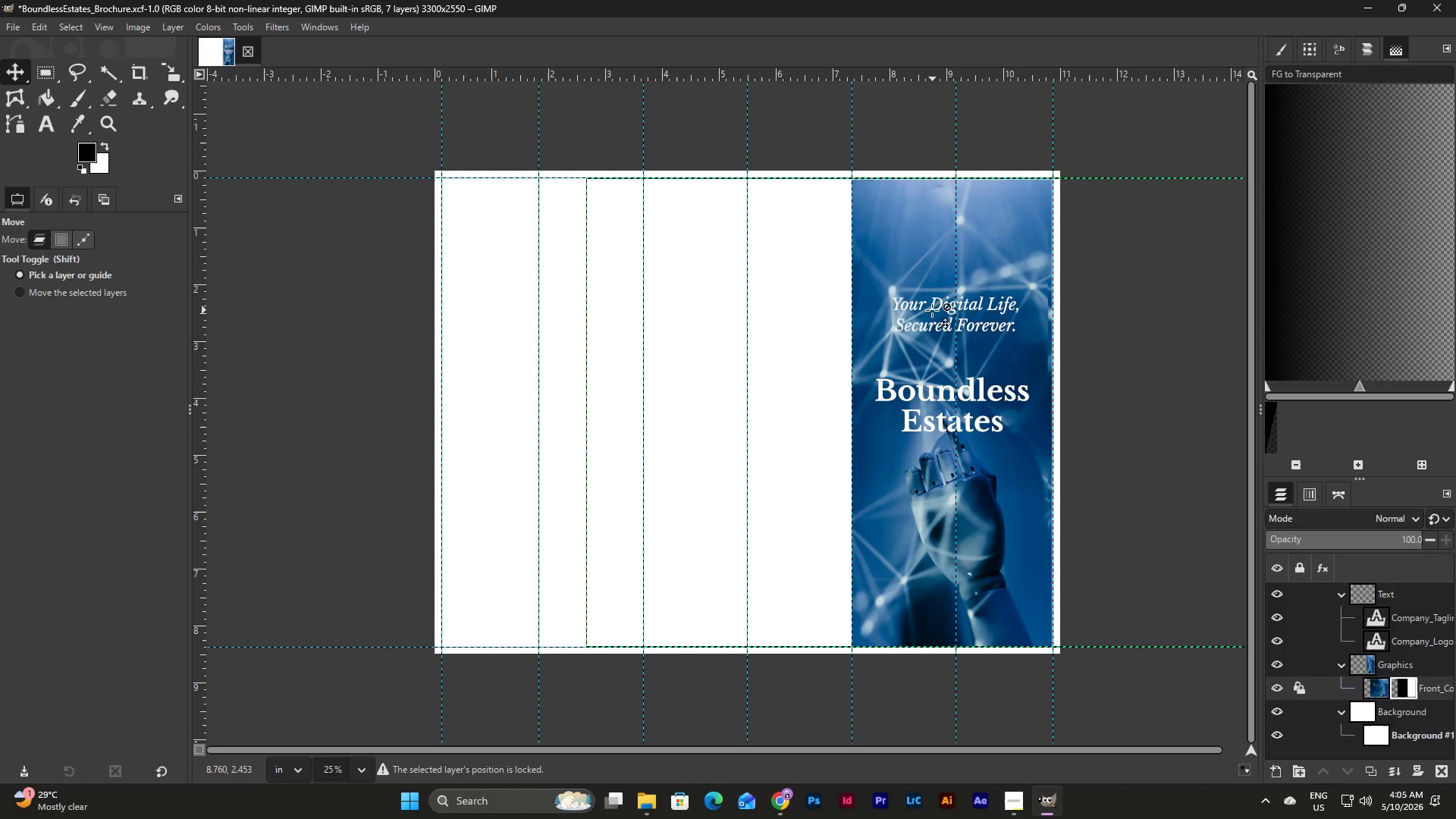 
left_click([914, 301])
 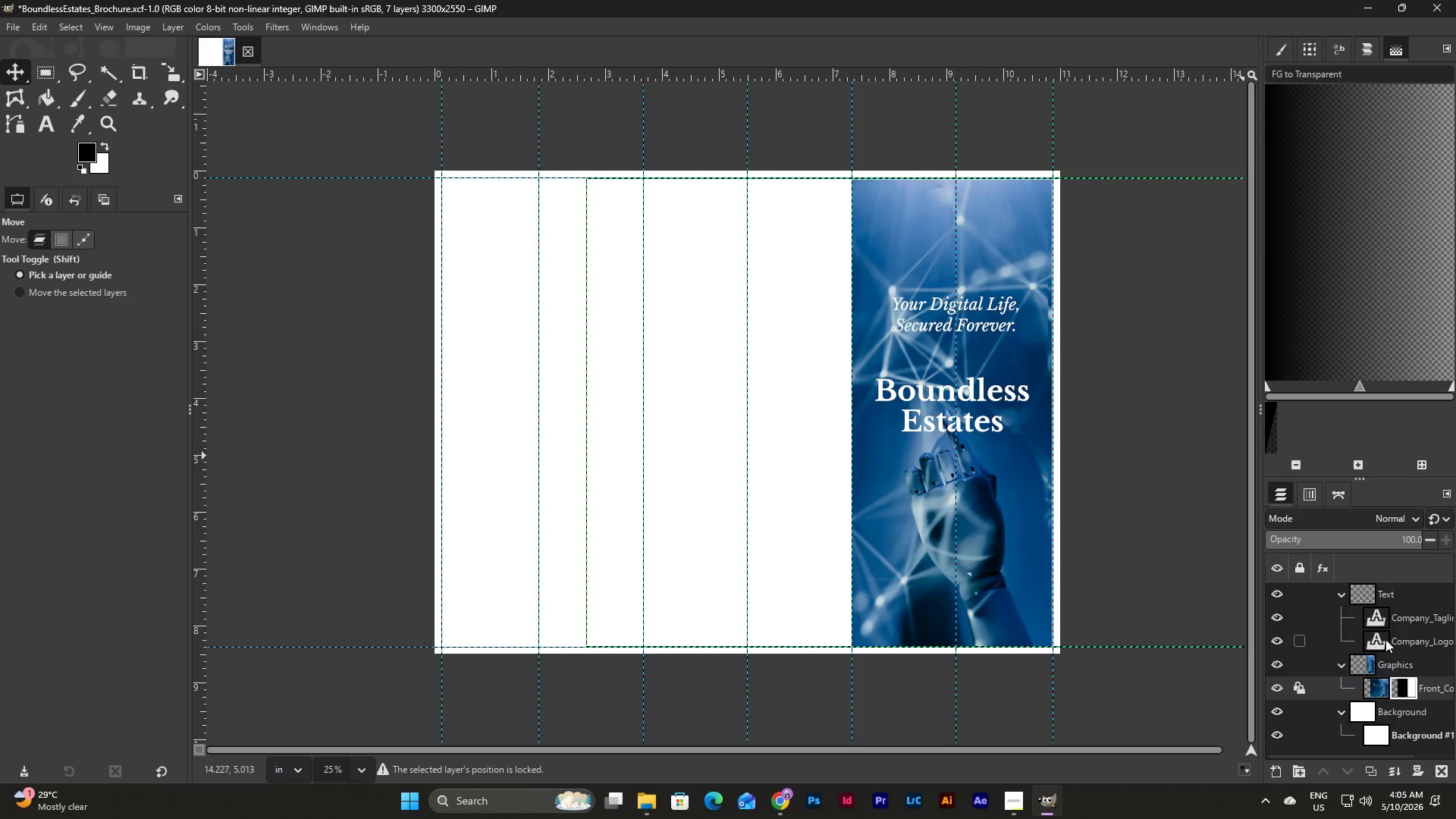 
left_click([1416, 620])
 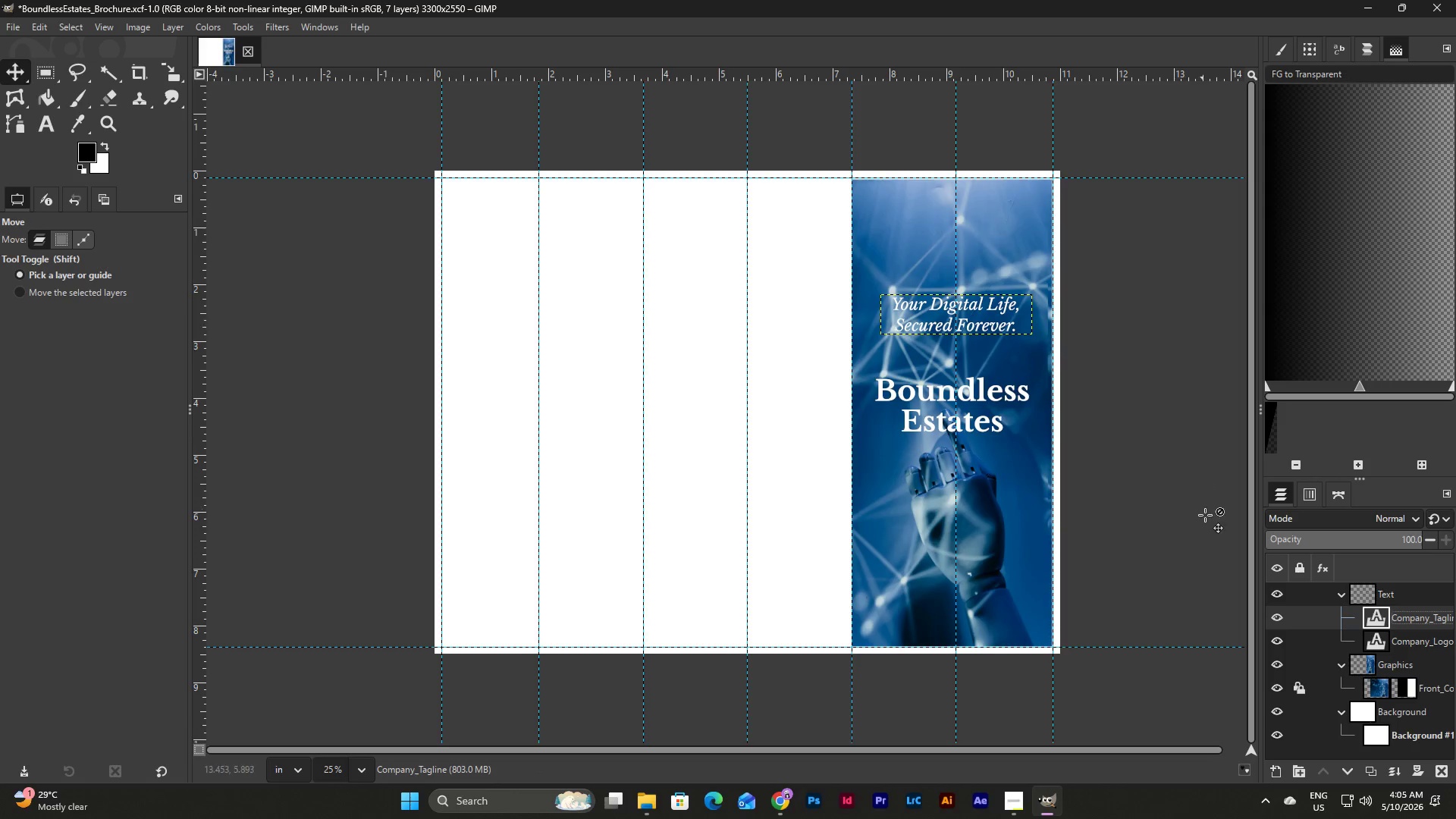 
wait(15.06)
 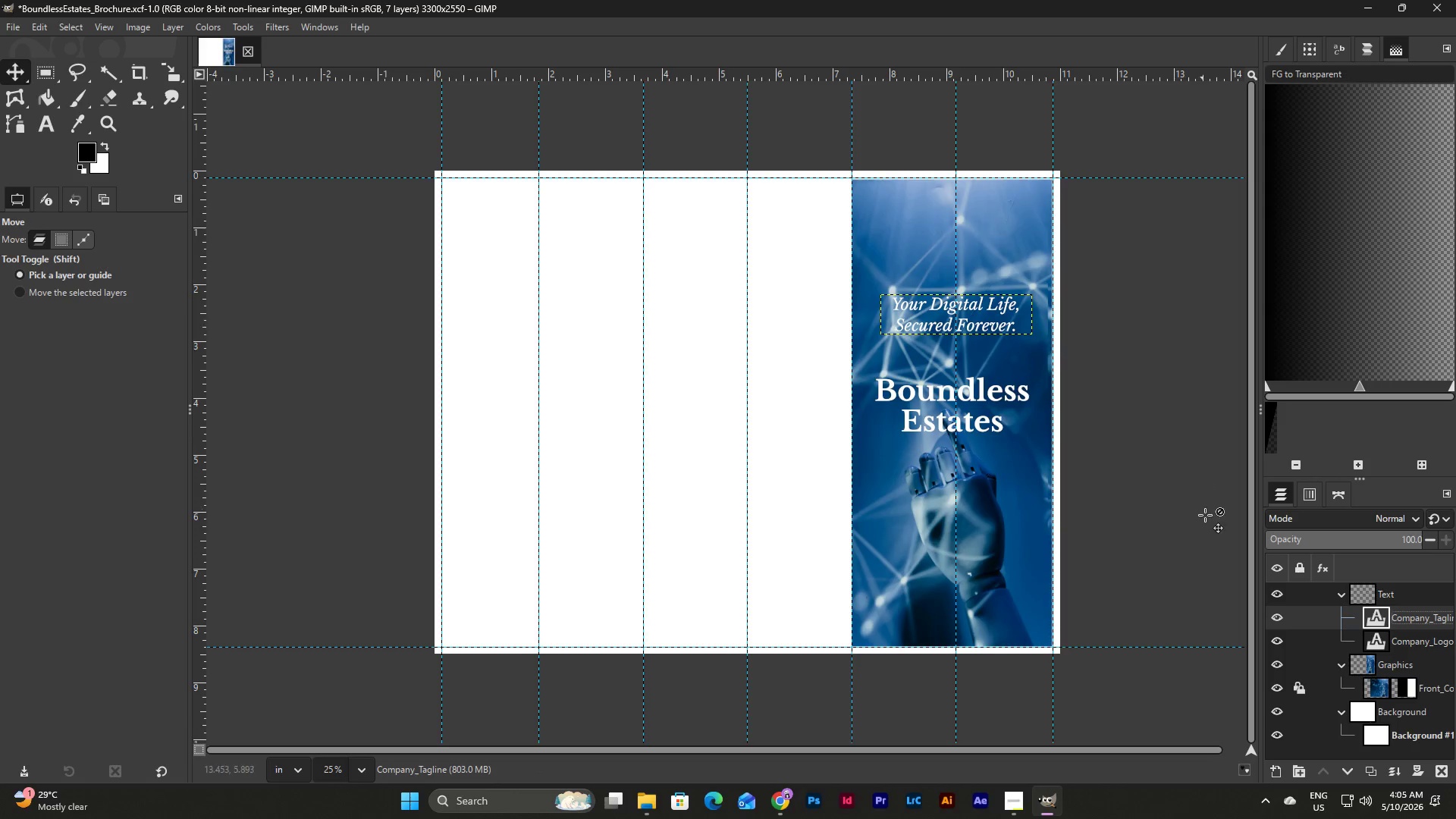 
left_click_drag(start_coordinate=[1006, 304], to_coordinate=[1006, 477])
 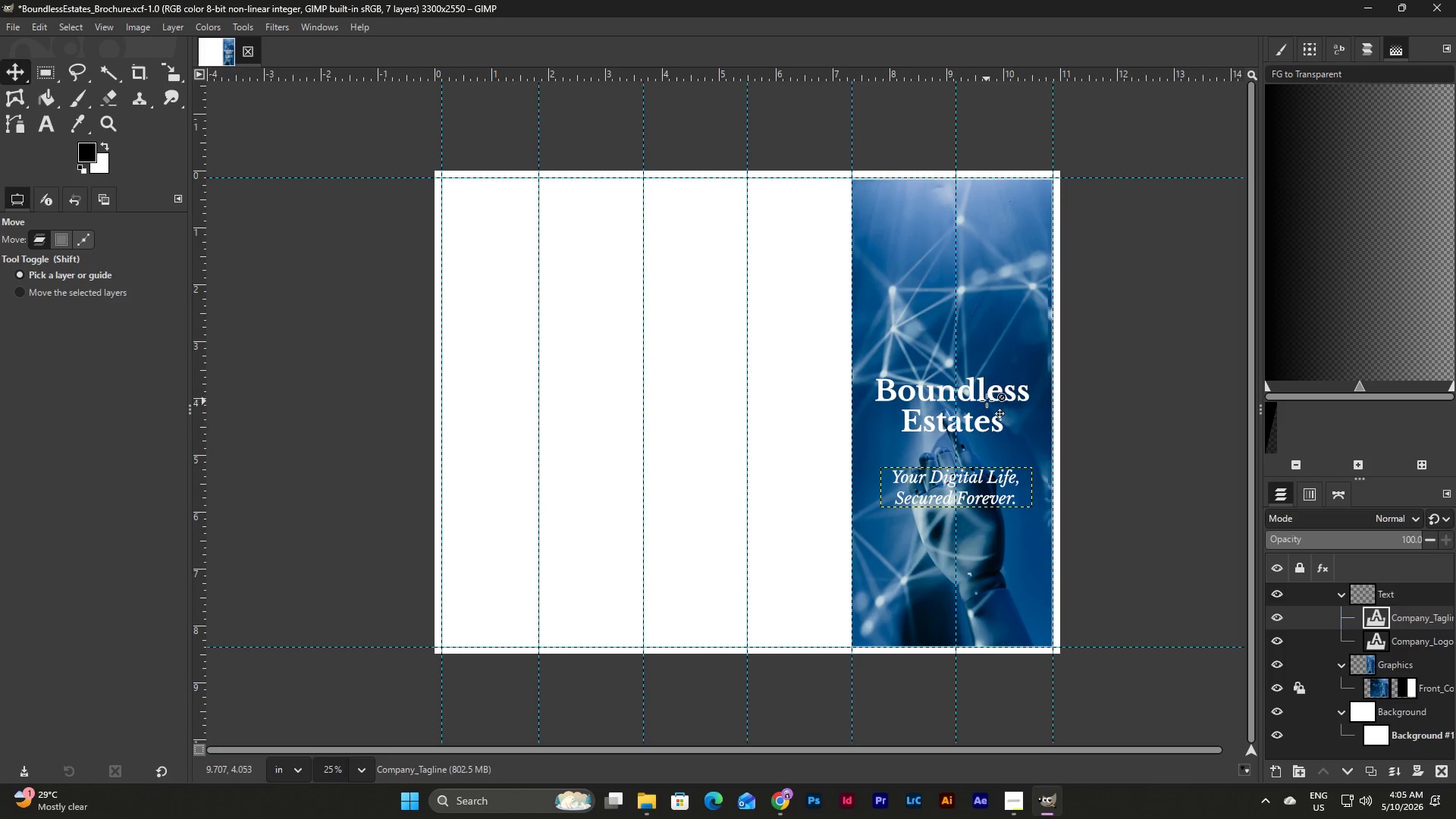 
left_click([989, 396])
 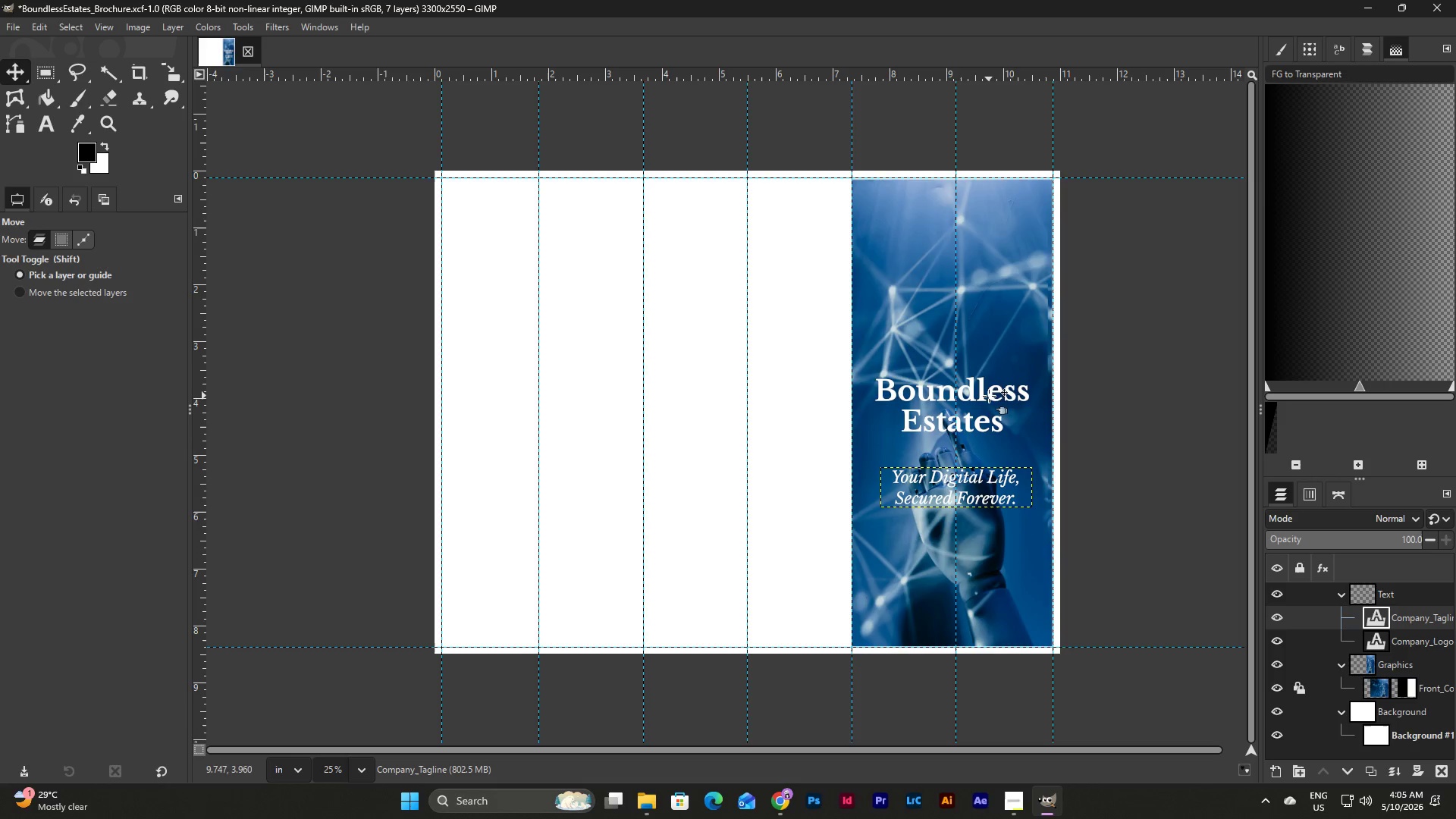 
left_click_drag(start_coordinate=[992, 388], to_coordinate=[992, 406])
 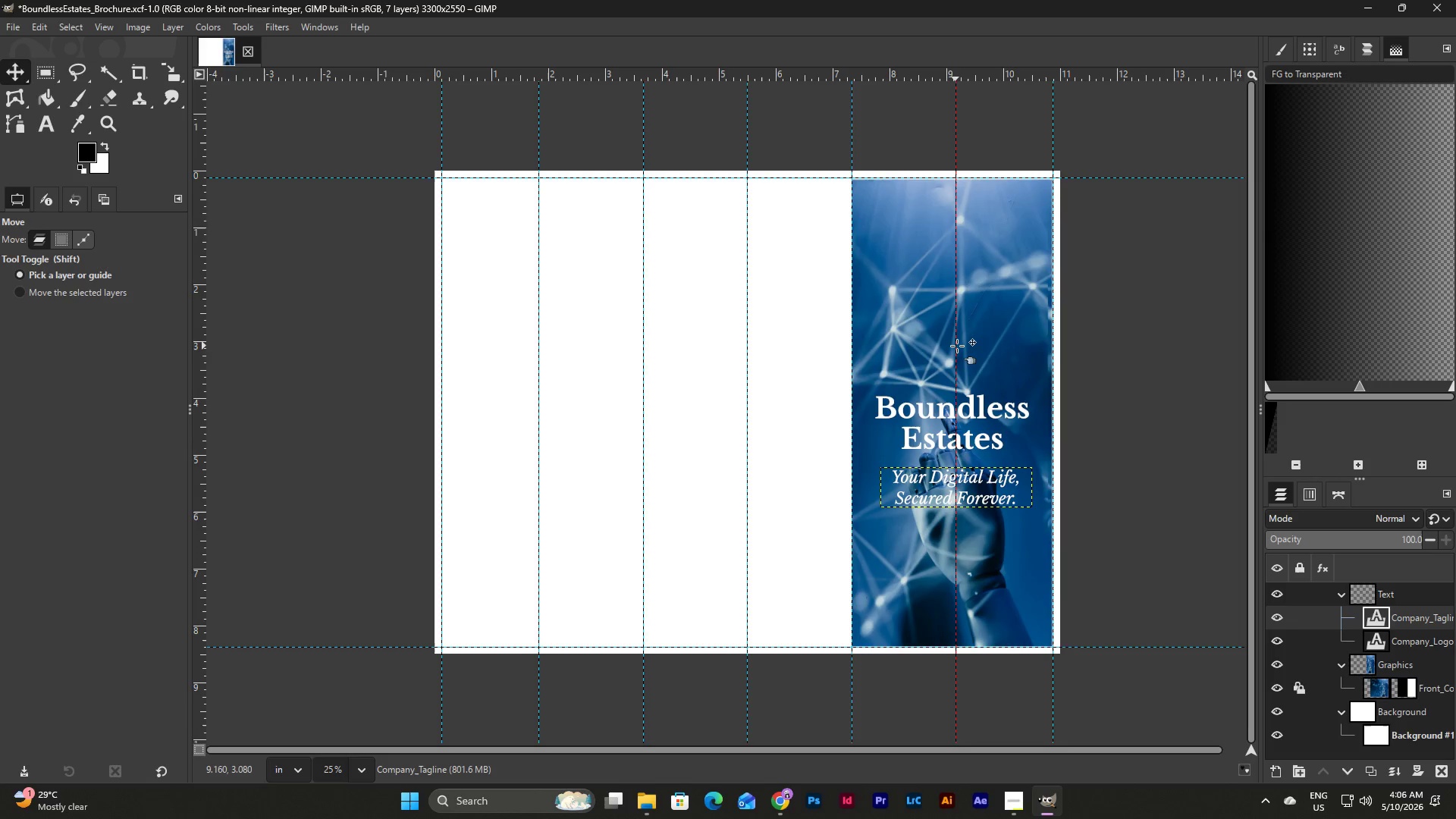 
left_click_drag(start_coordinate=[957, 346], to_coordinate=[955, 351])
 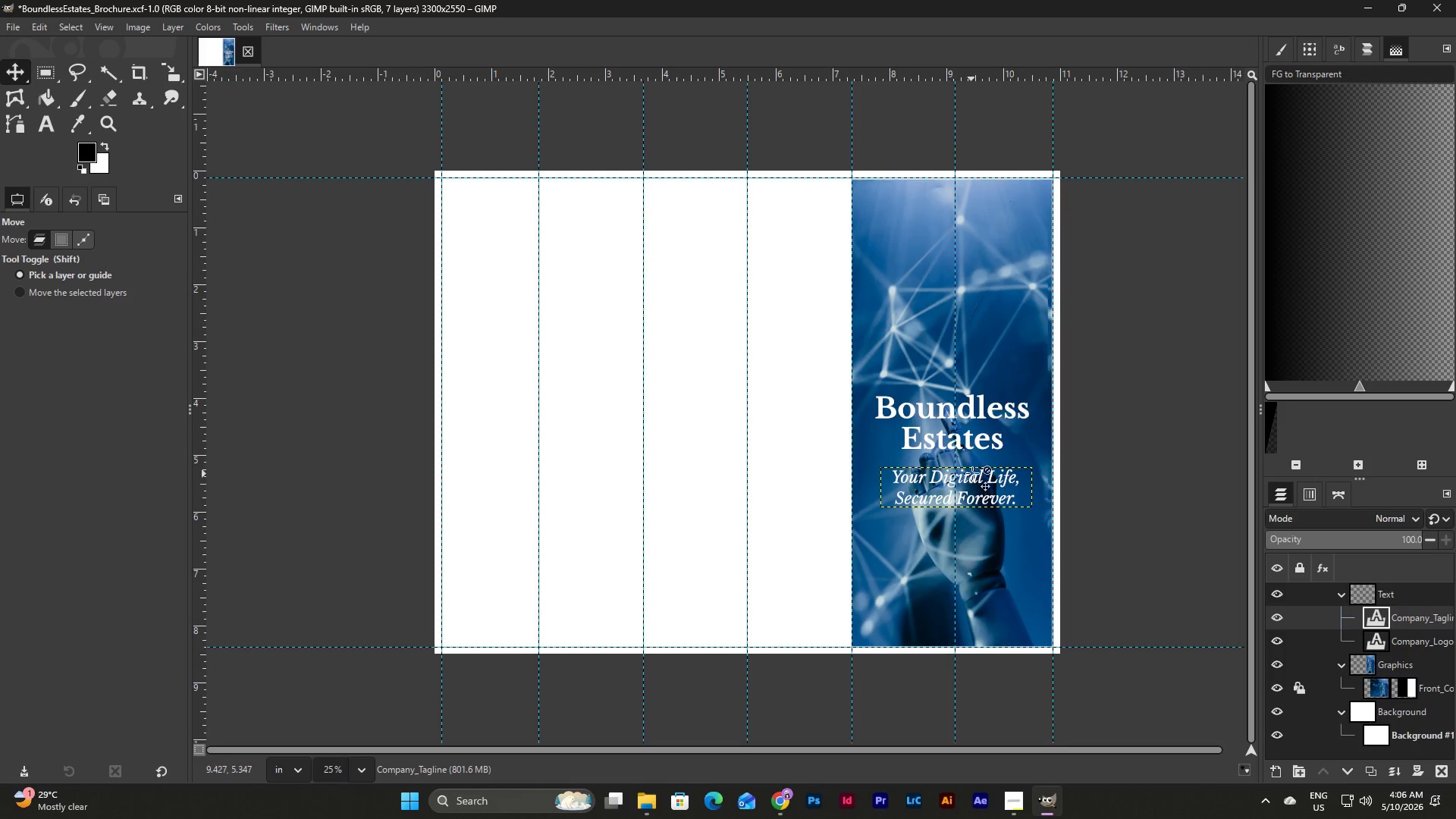 
left_click([974, 469])
 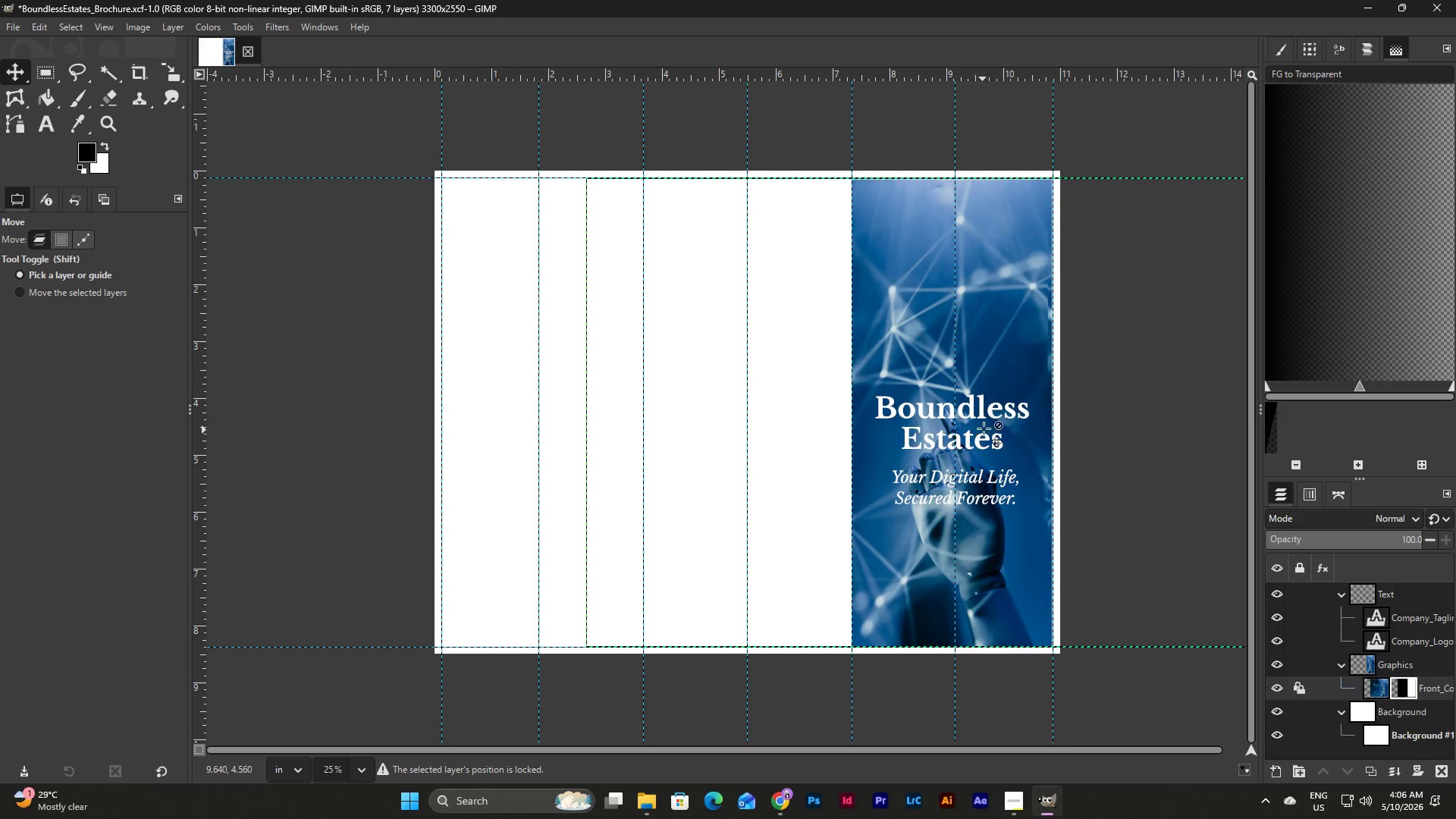 
left_click([984, 421])
 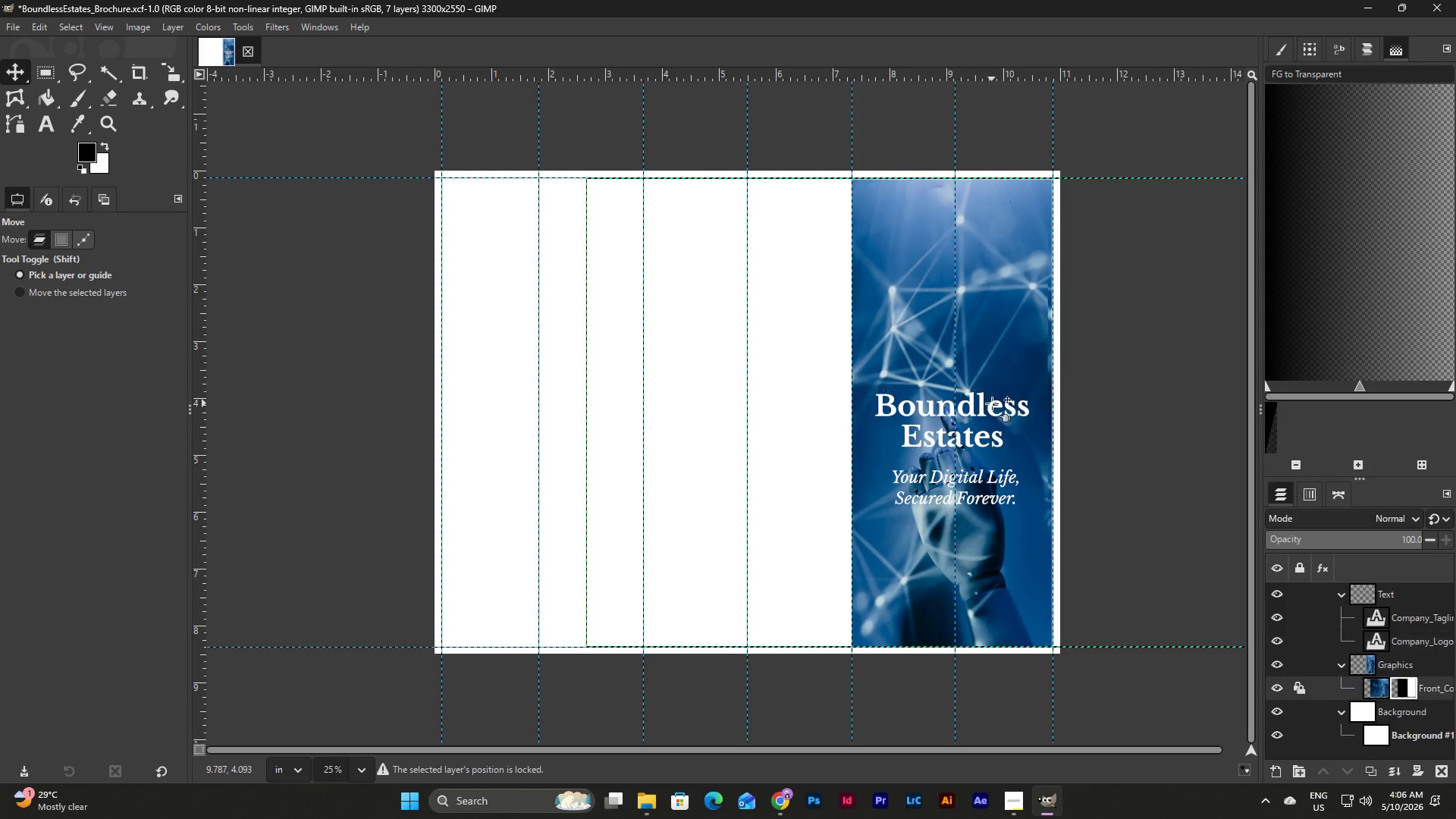 
wait(6.64)
 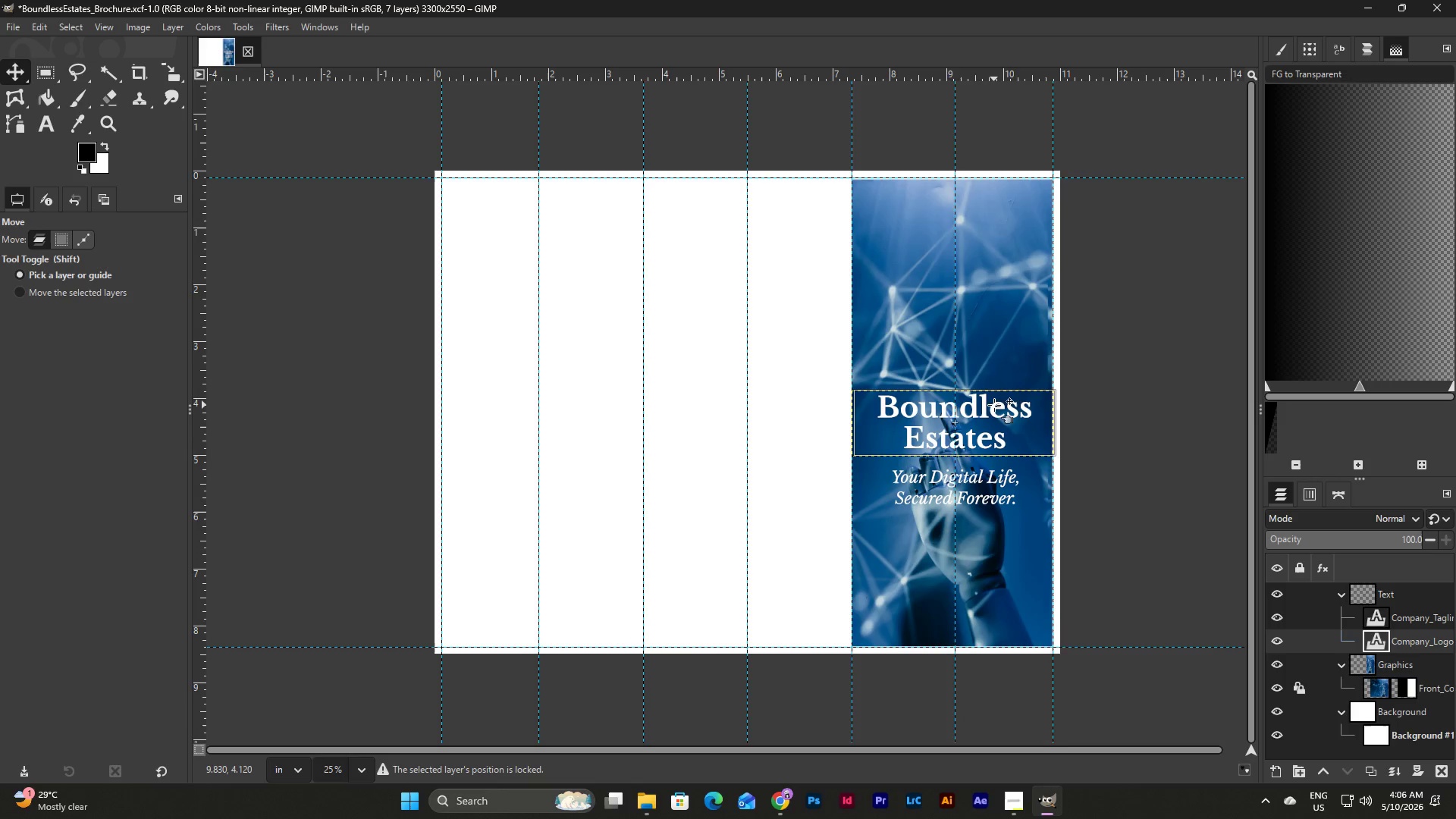 
left_click([996, 403])
 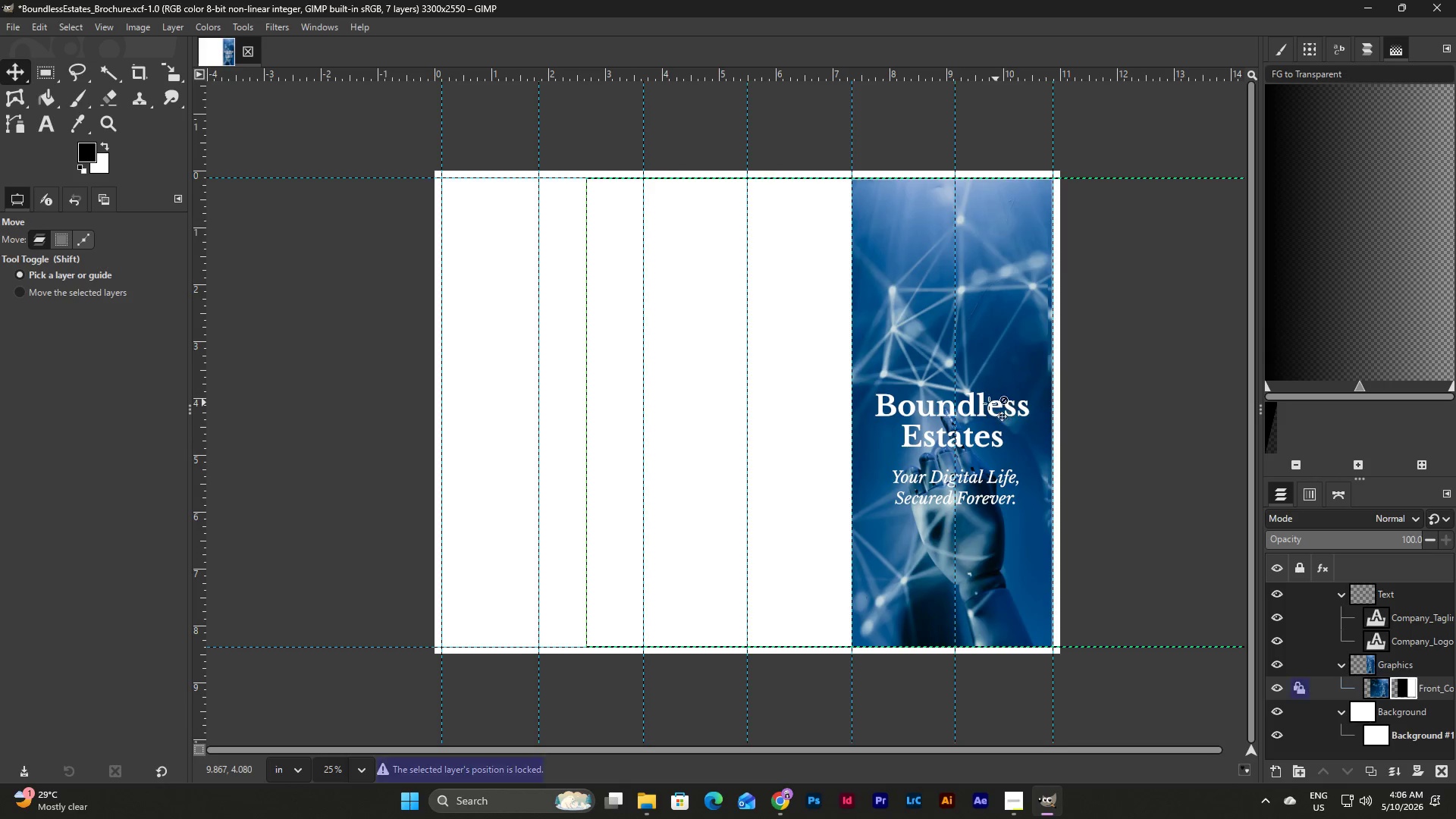 
left_click_drag(start_coordinate=[985, 404], to_coordinate=[975, 407])
 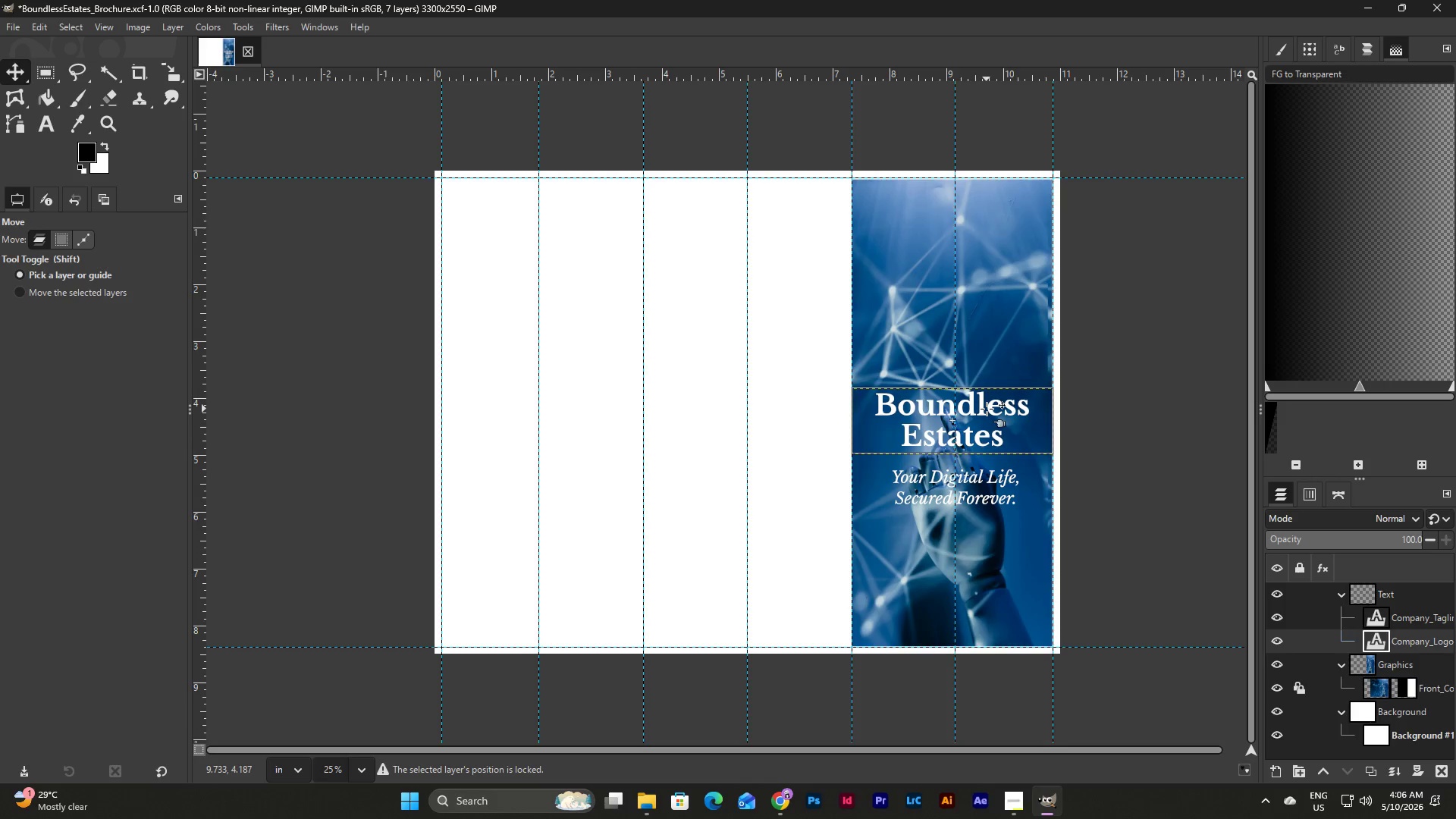 
left_click([953, 344])
 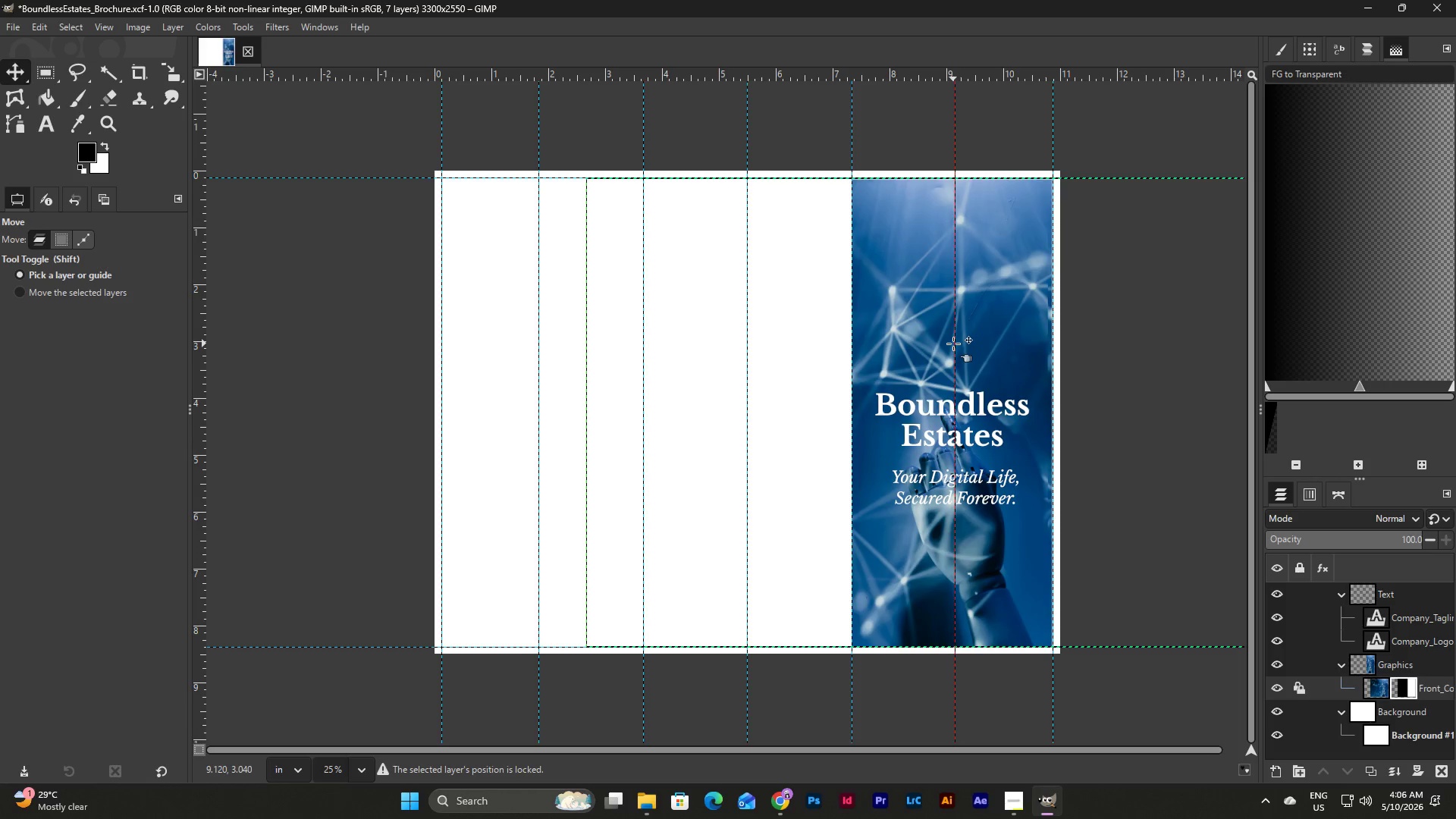 
right_click([953, 344])
 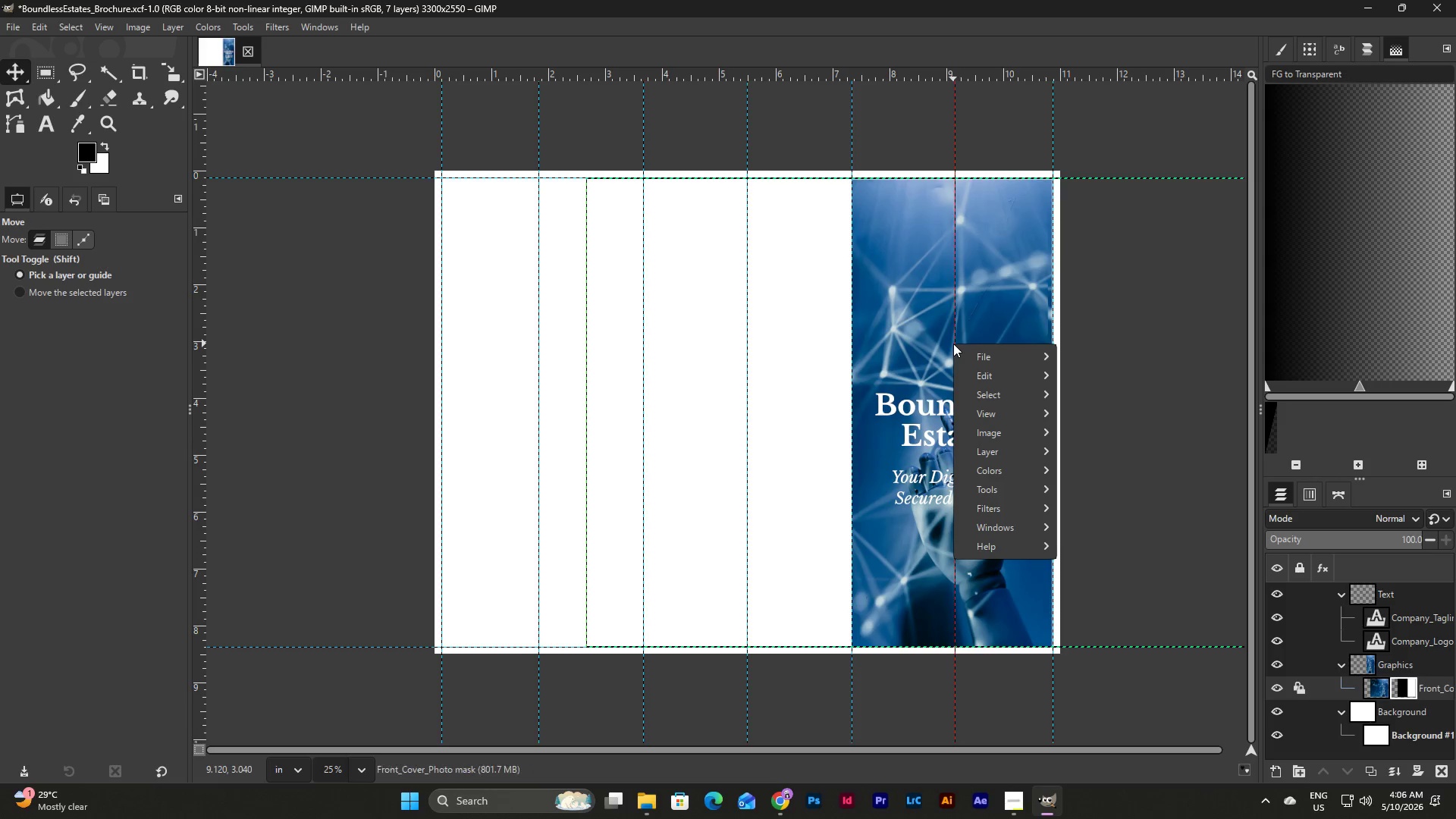 
left_click([953, 344])
 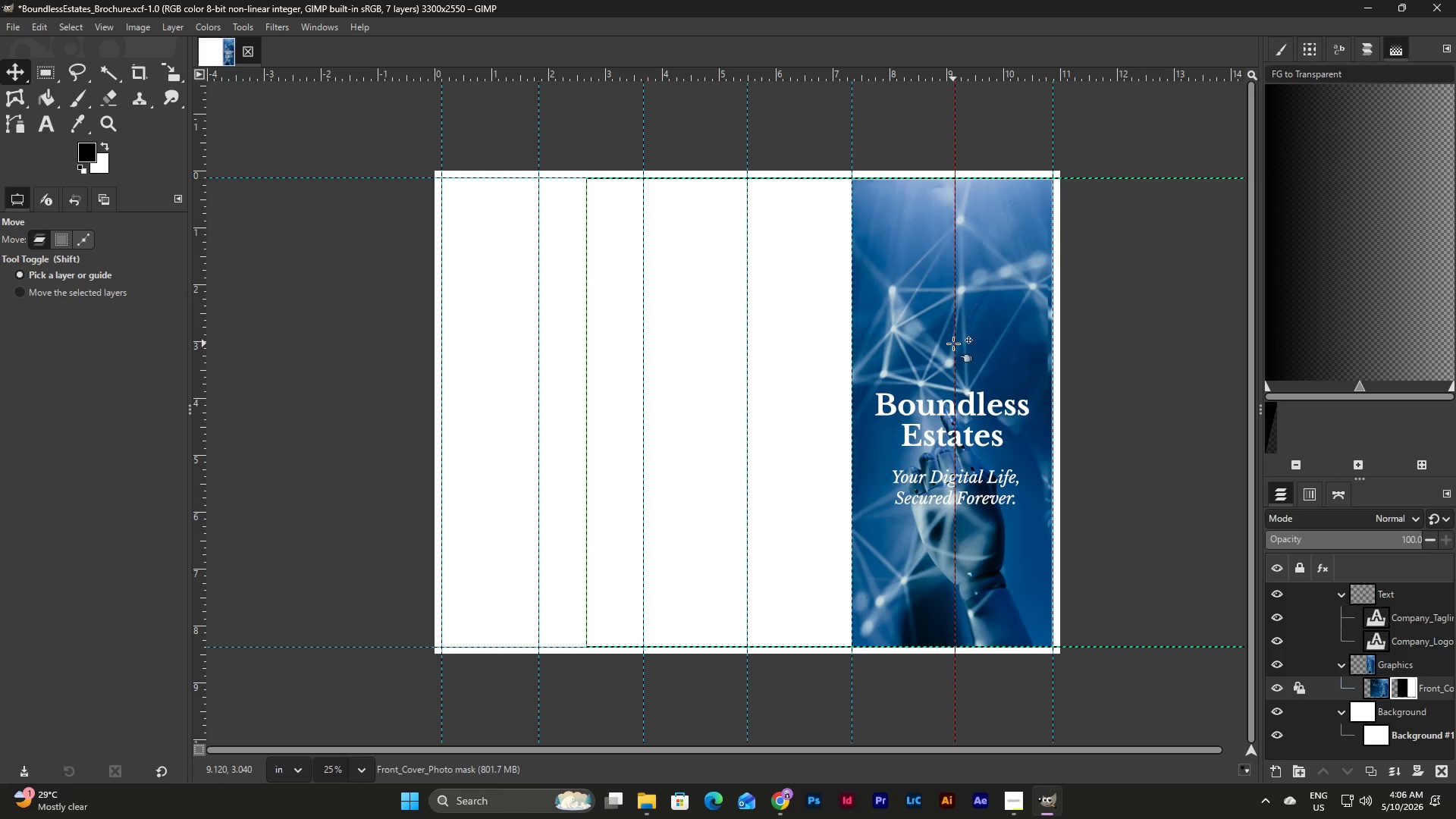 
key(Backspace)
 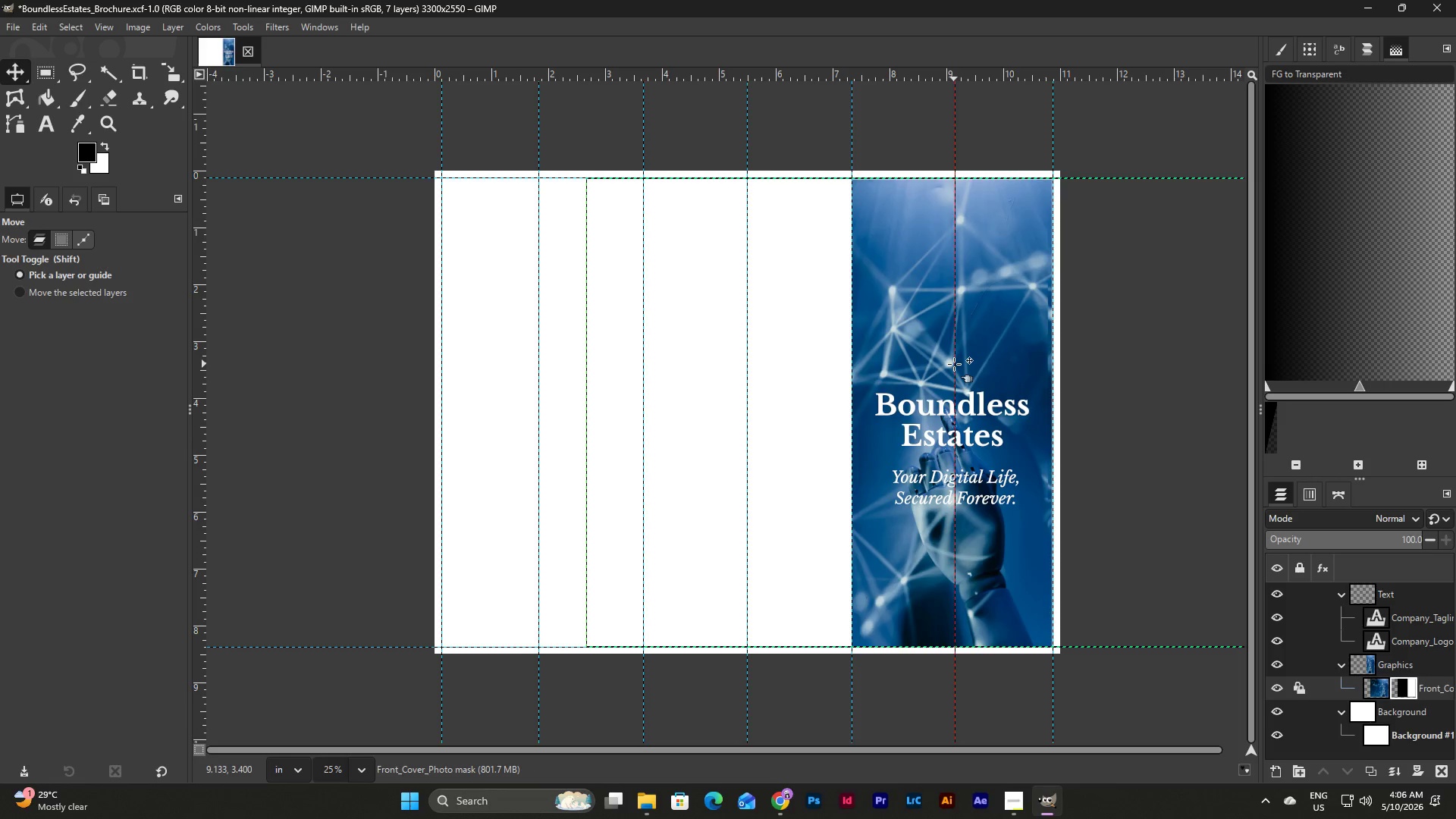 
key(Delete)
 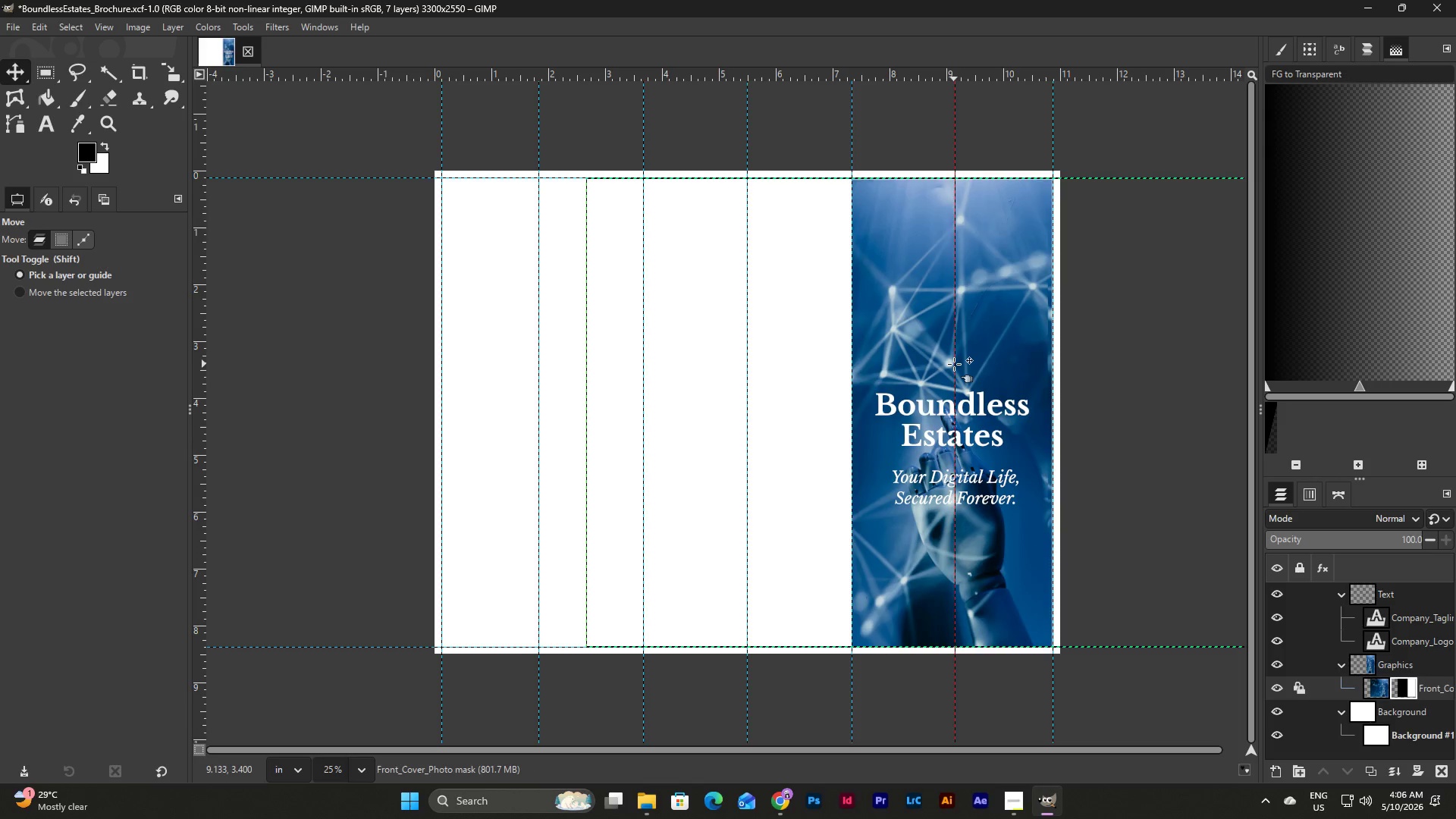 
left_click([954, 364])
 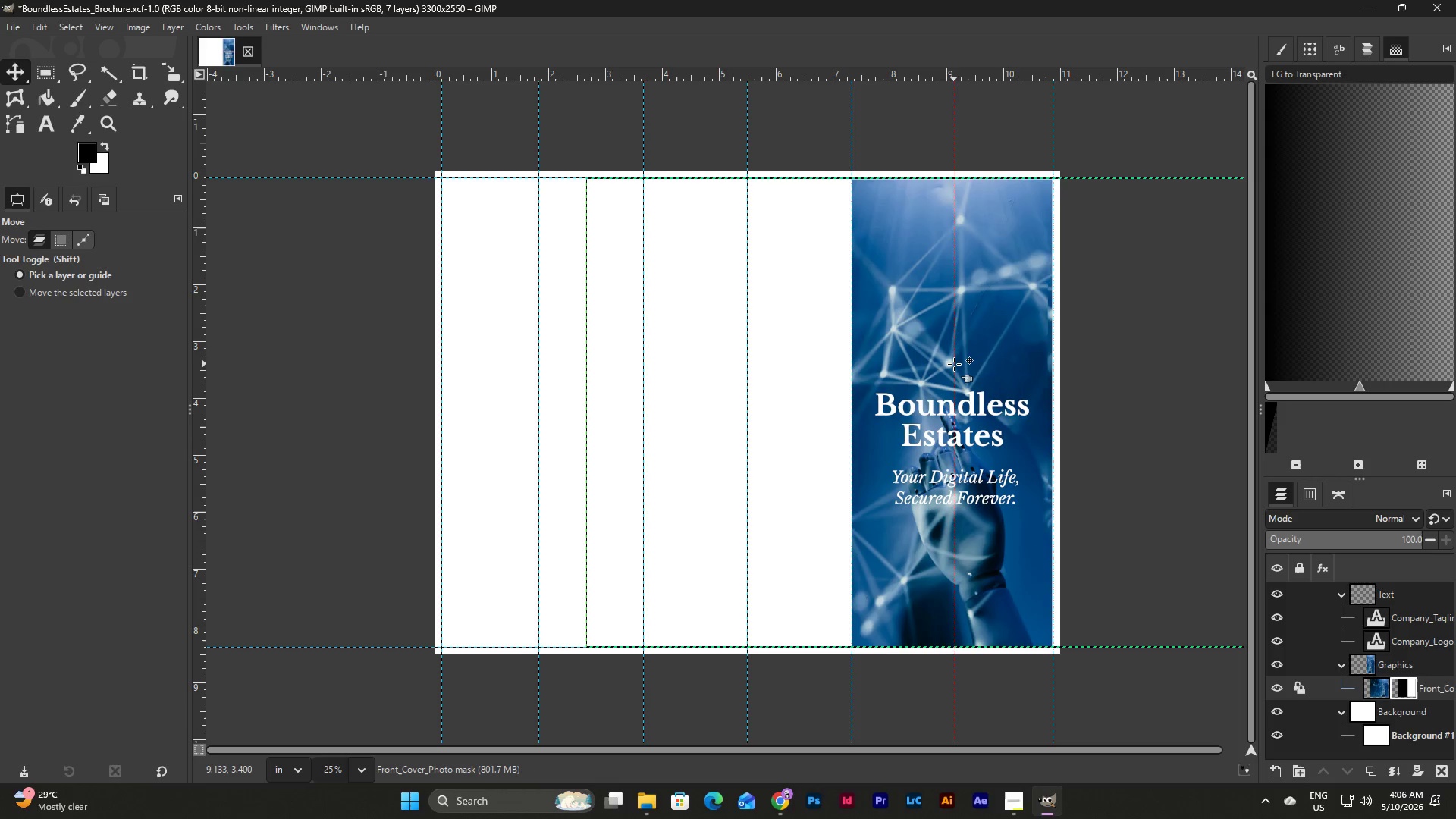 
right_click([954, 364])
 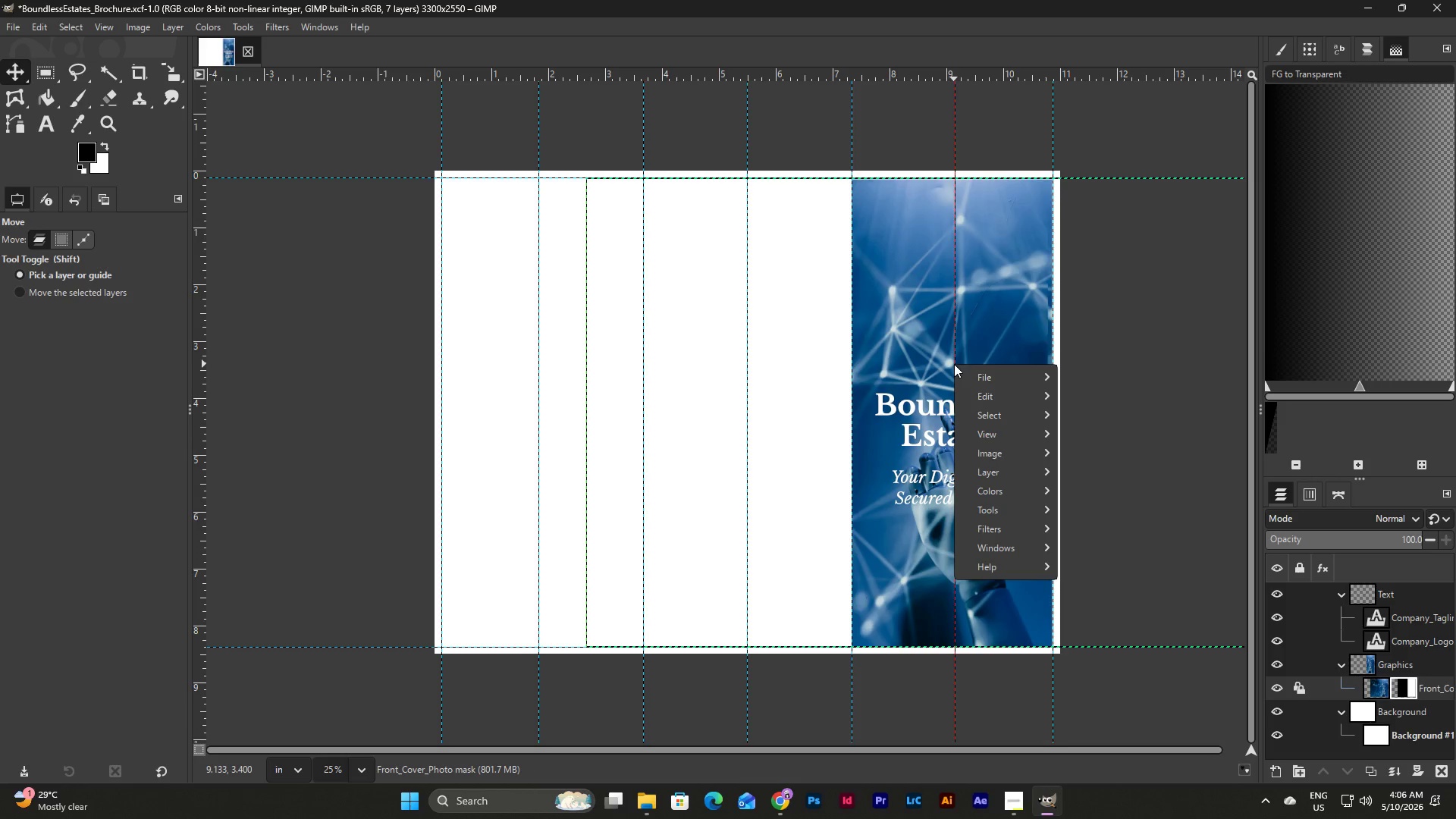 
mouse_move([1028, 428])
 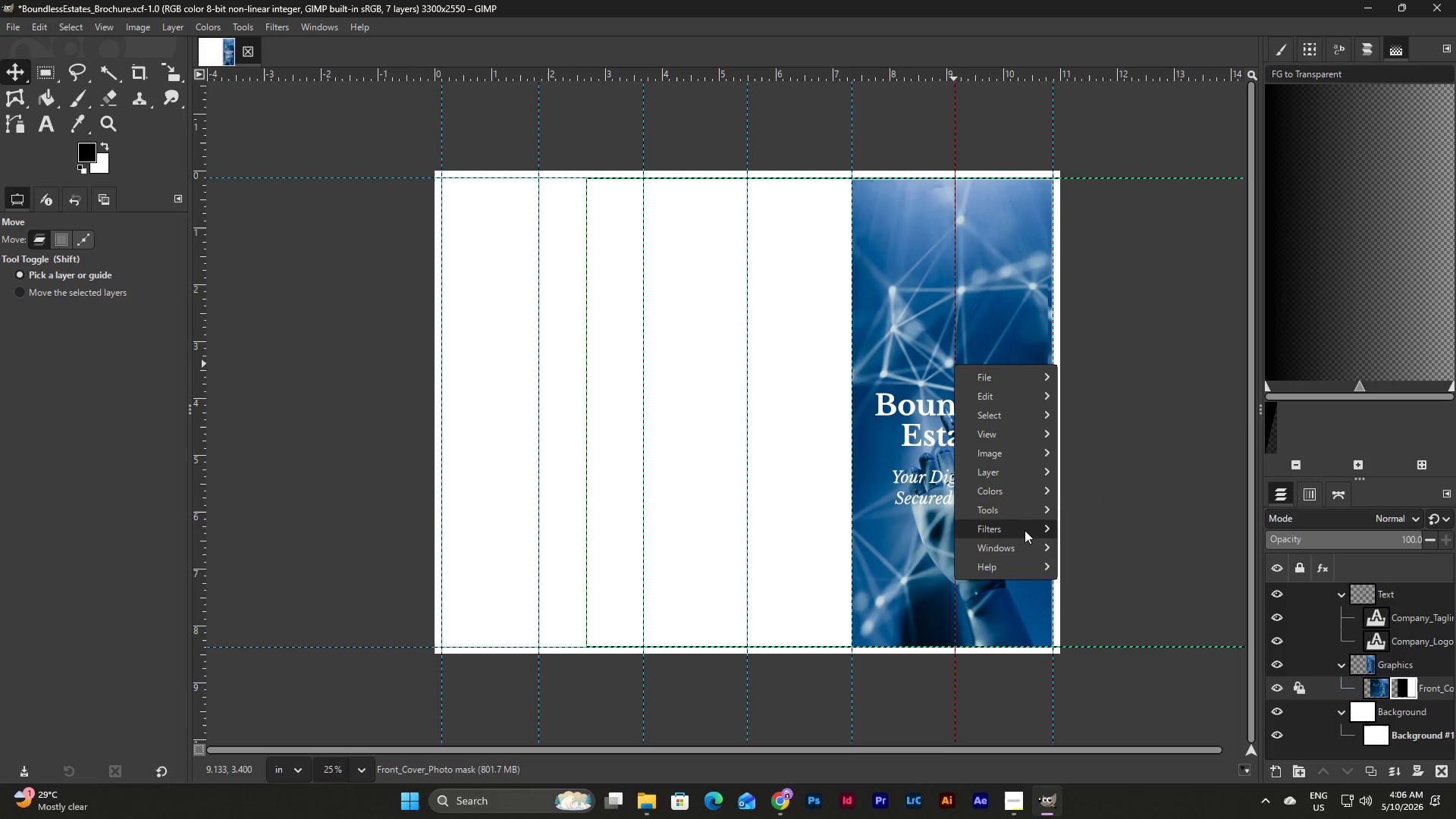 
mouse_move([1028, 536])
 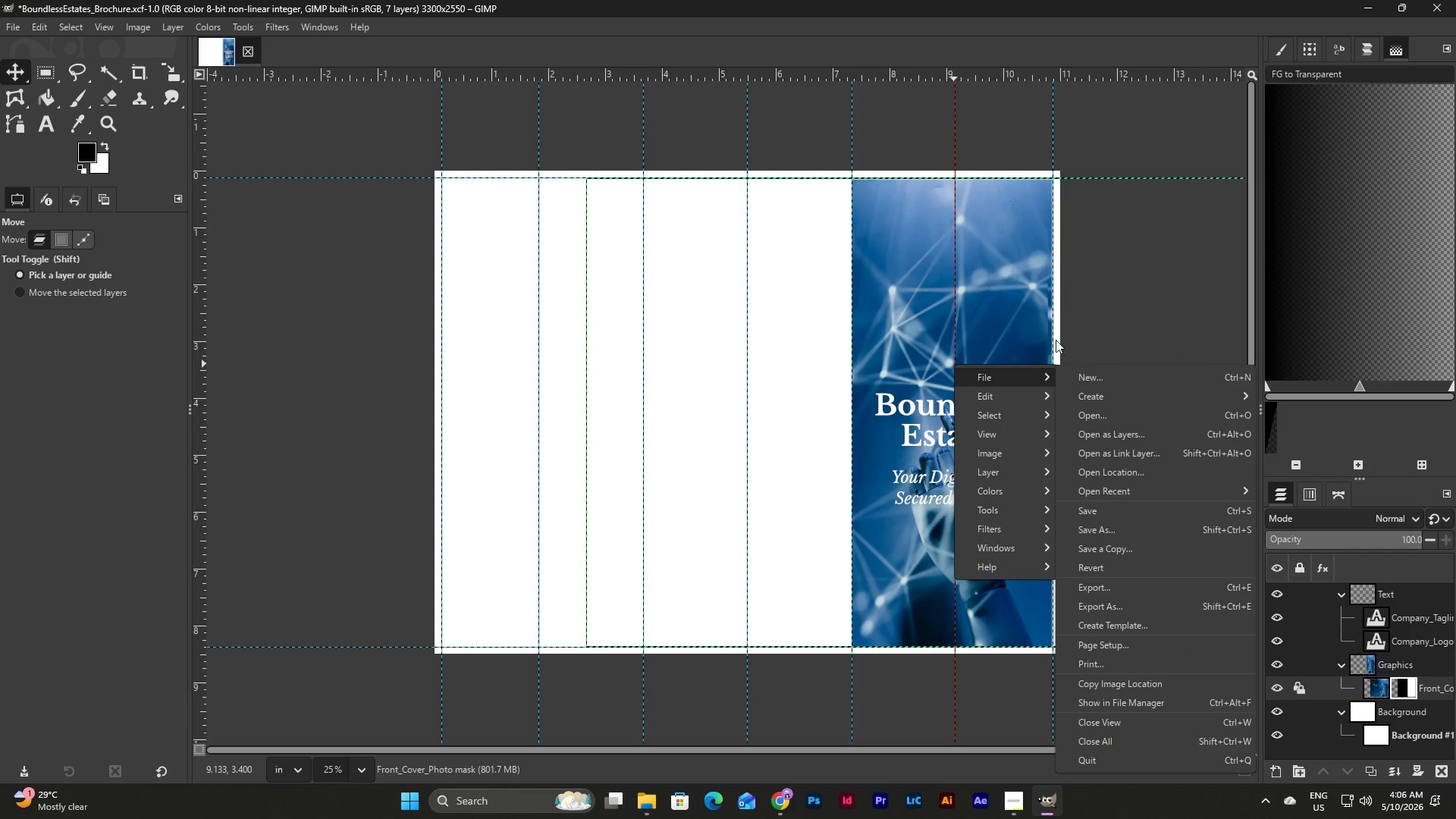 
left_click([1115, 293])
 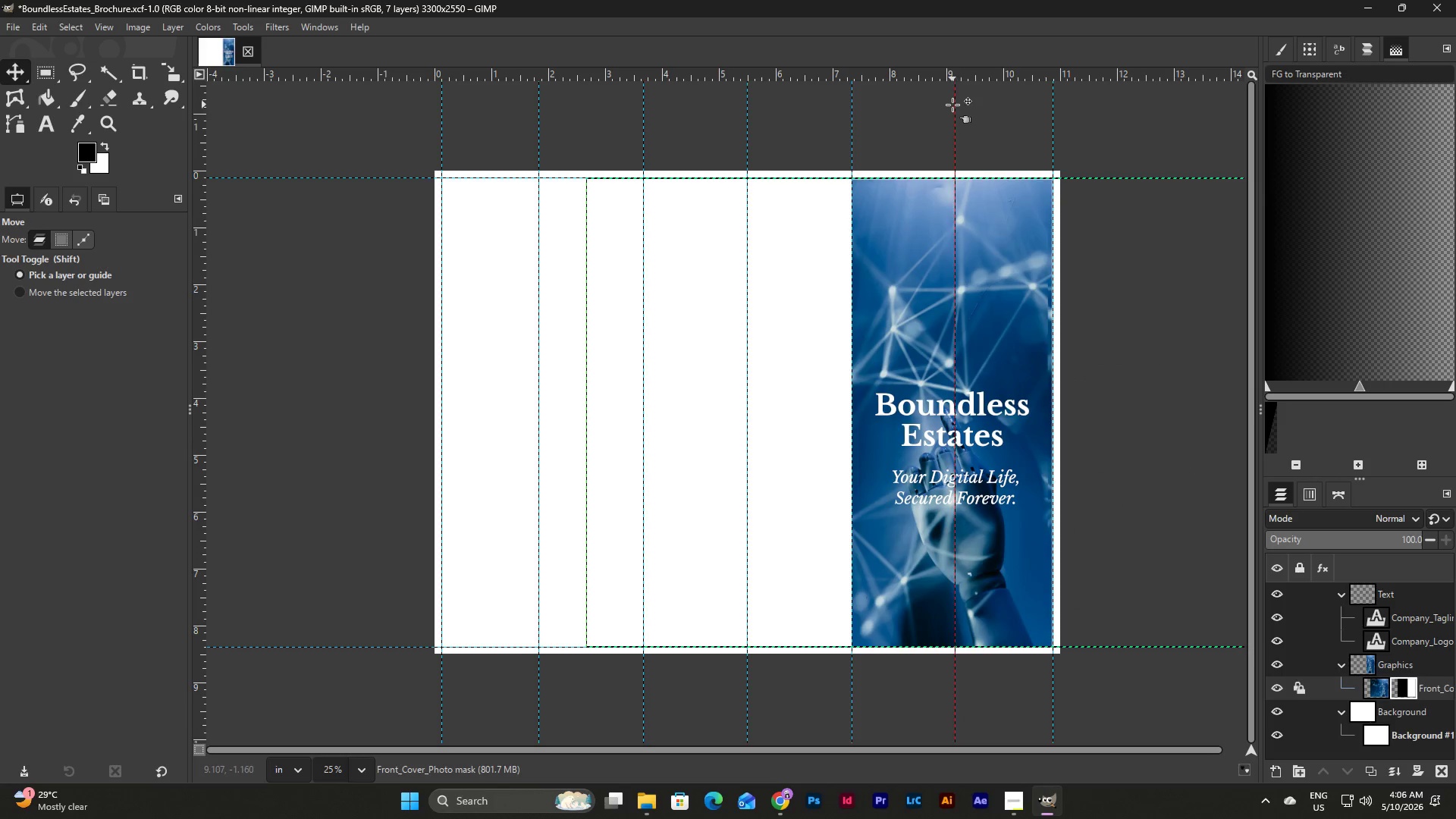 
left_click([952, 105])
 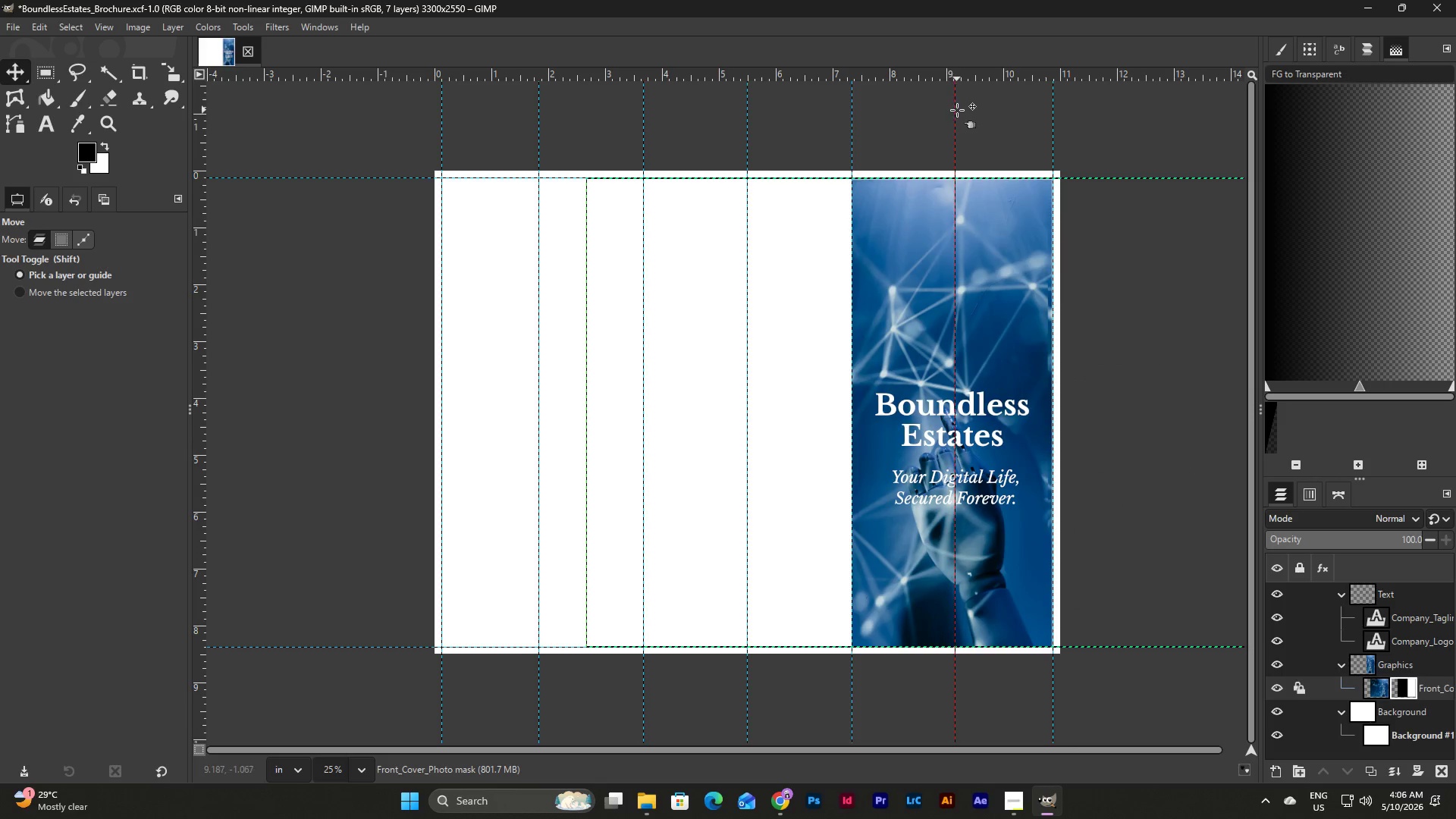 
left_click([957, 110])
 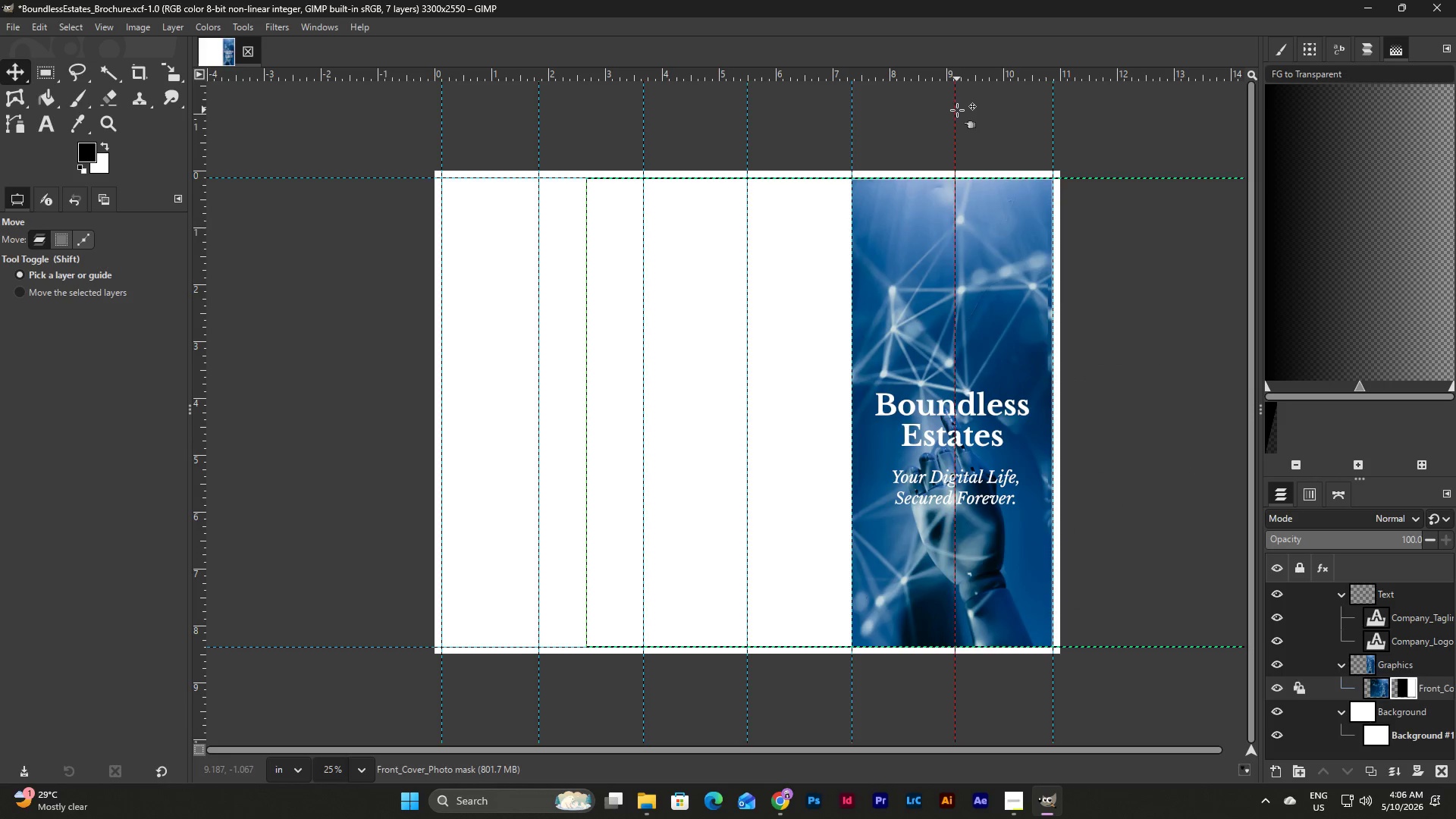 
right_click([957, 110])
 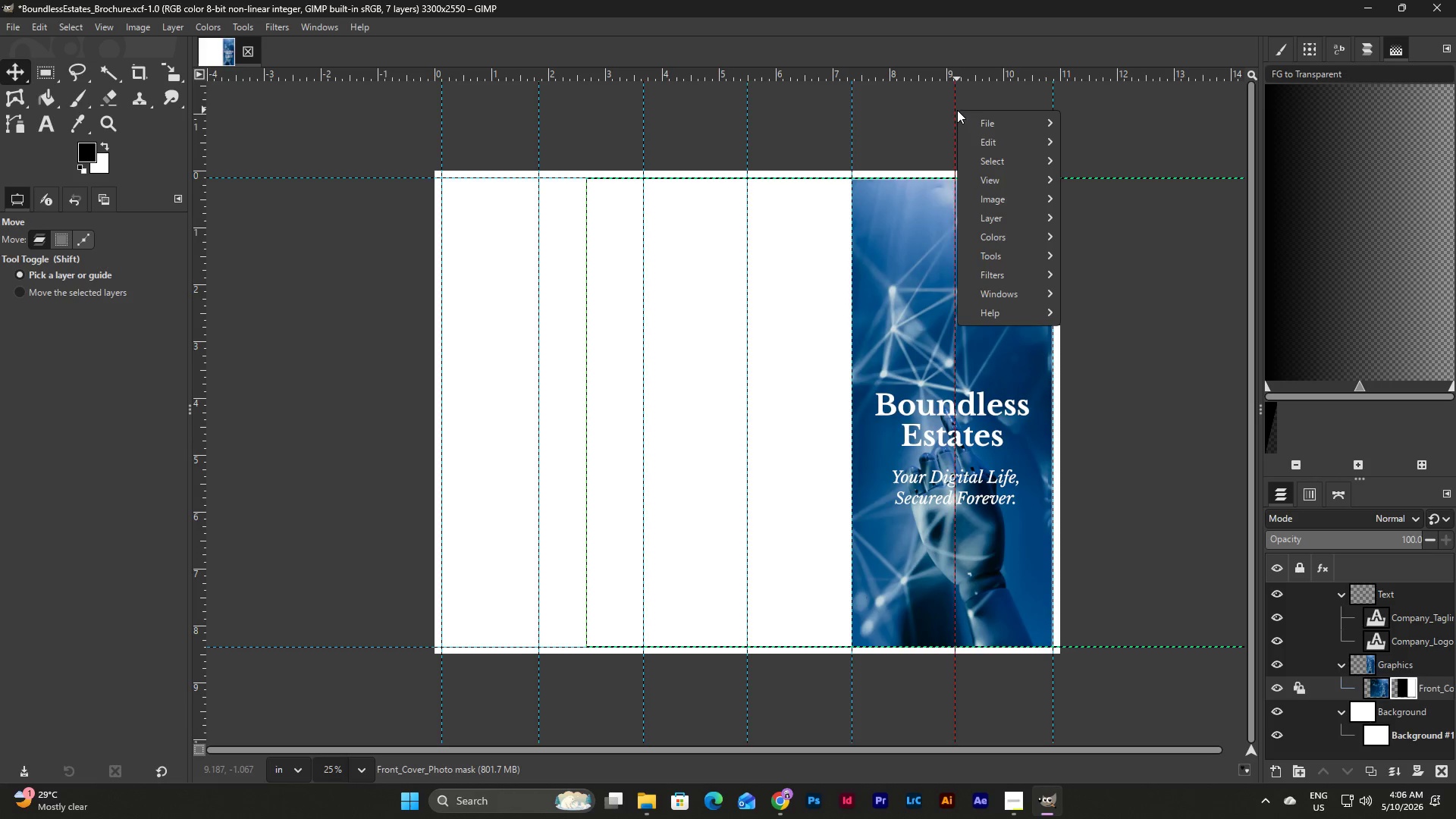 
left_click([954, 110])
 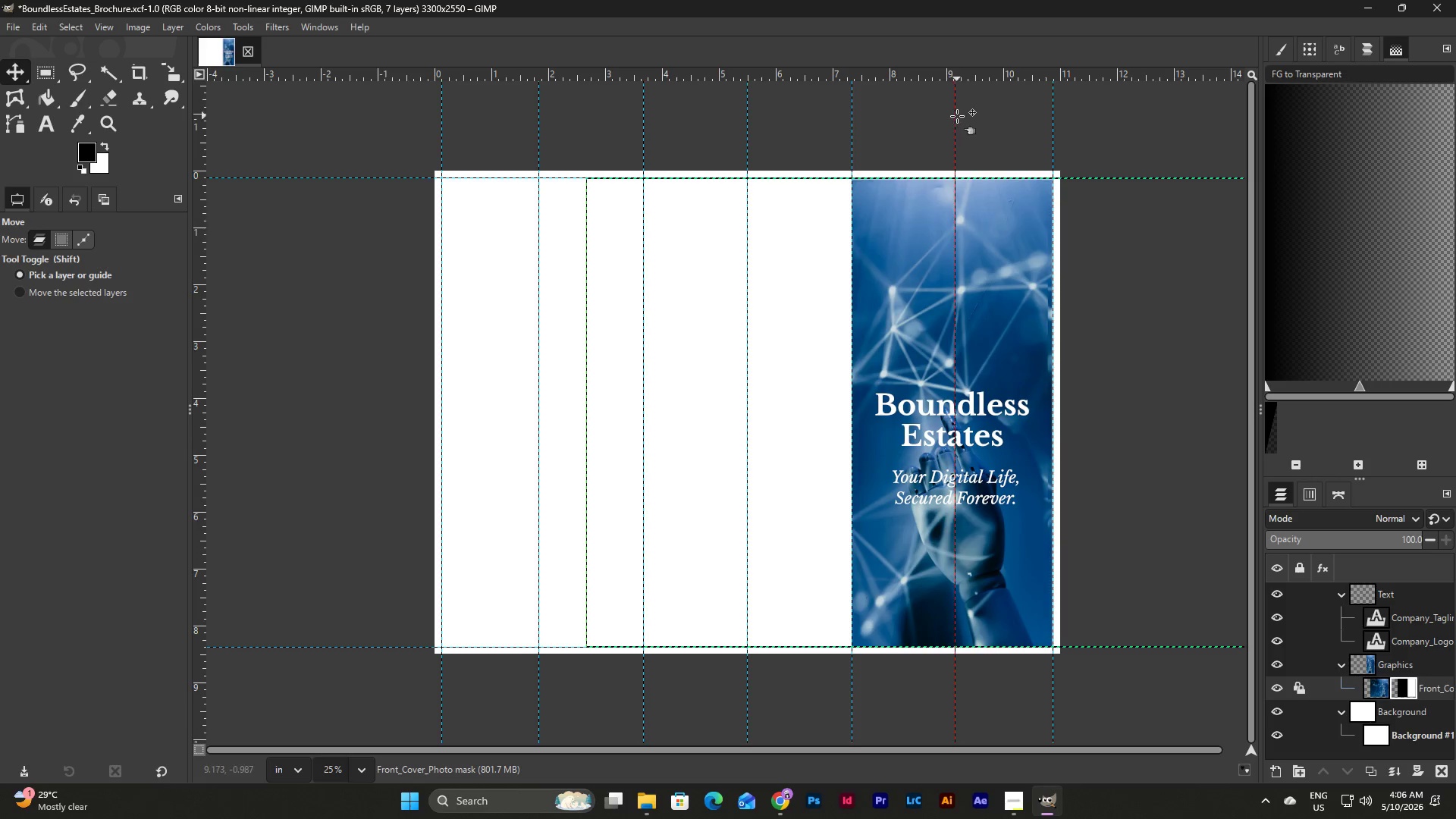 
left_click([961, 130])
 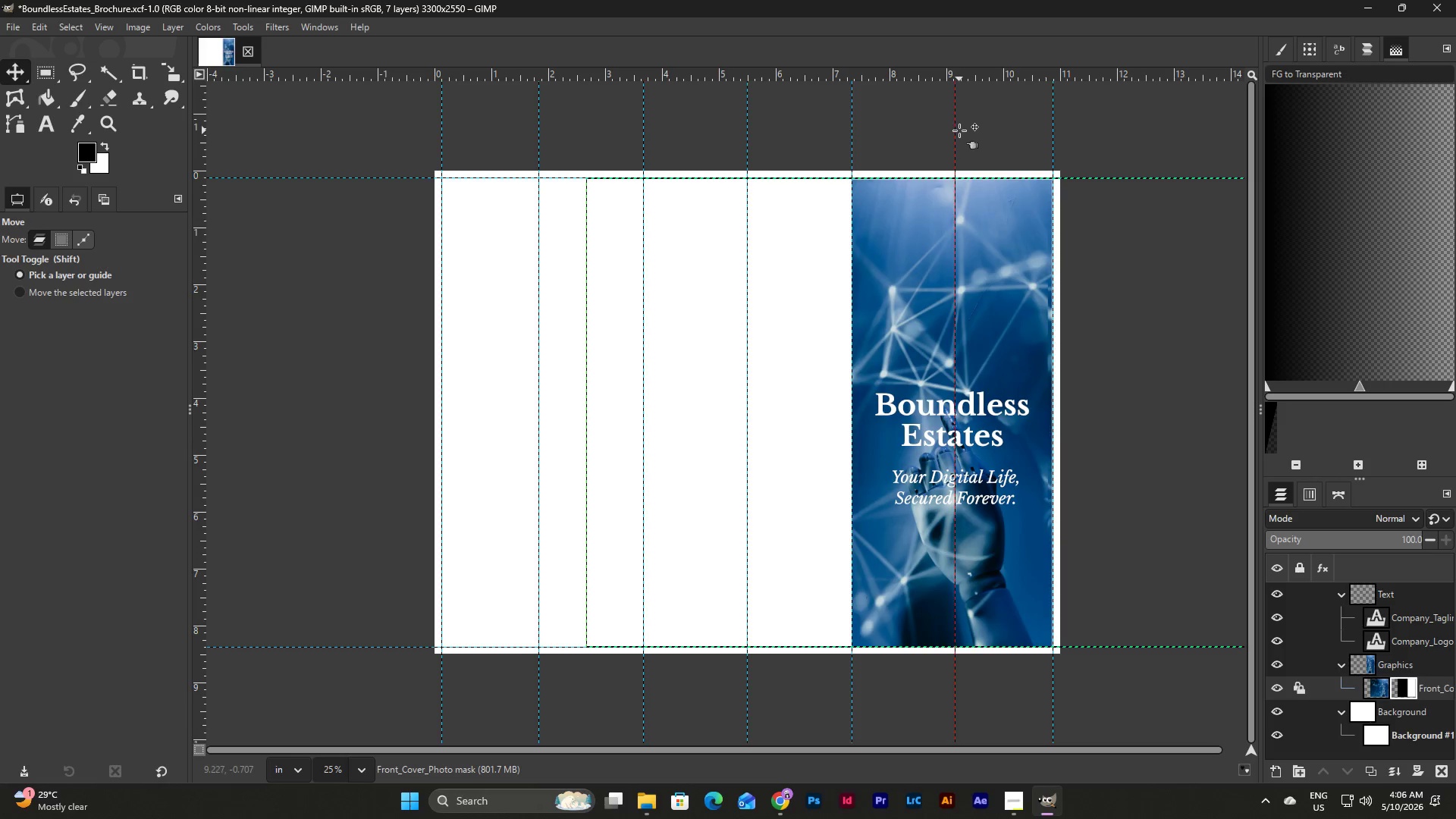 
left_click([959, 130])
 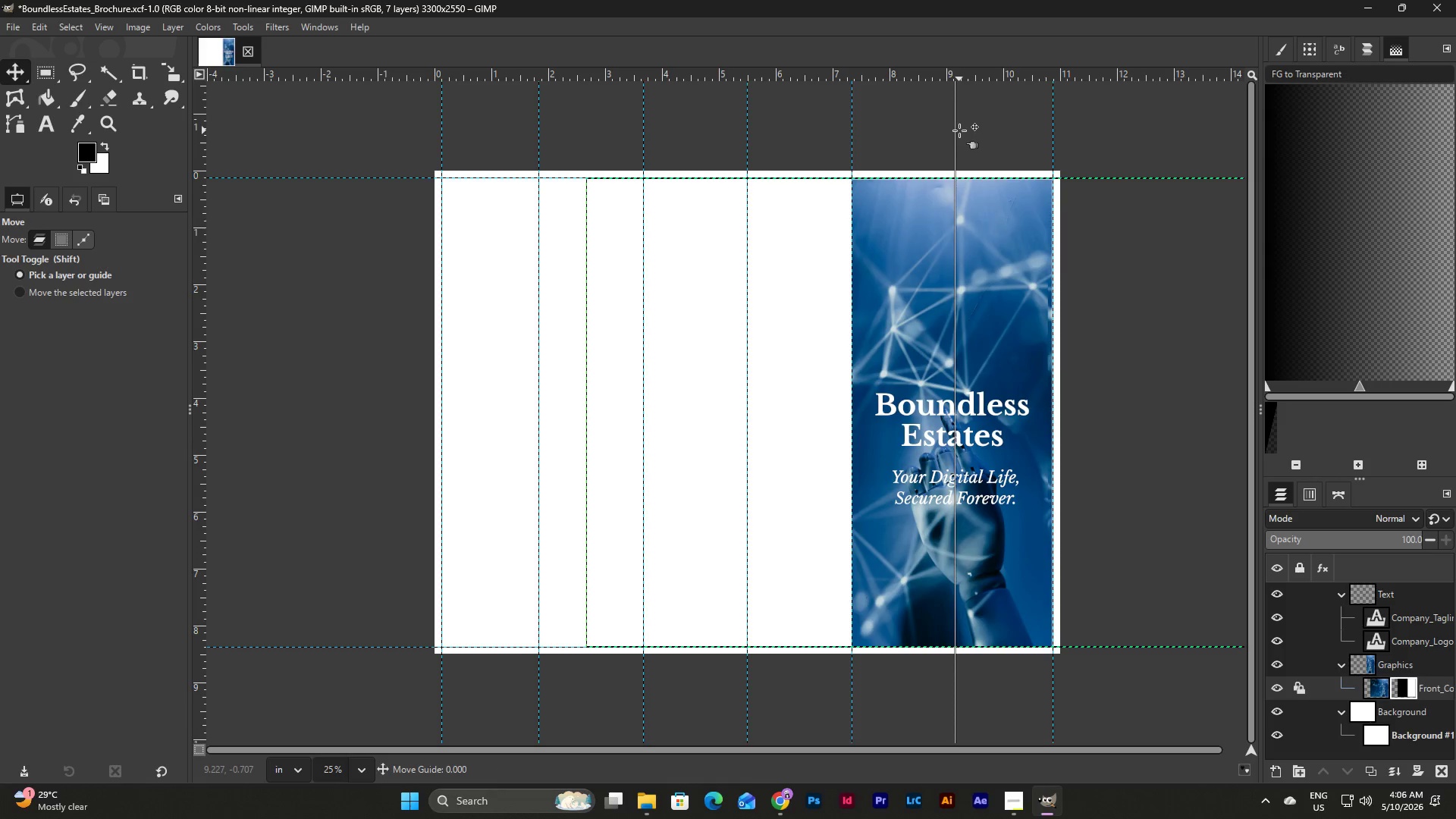 
left_click([959, 130])
 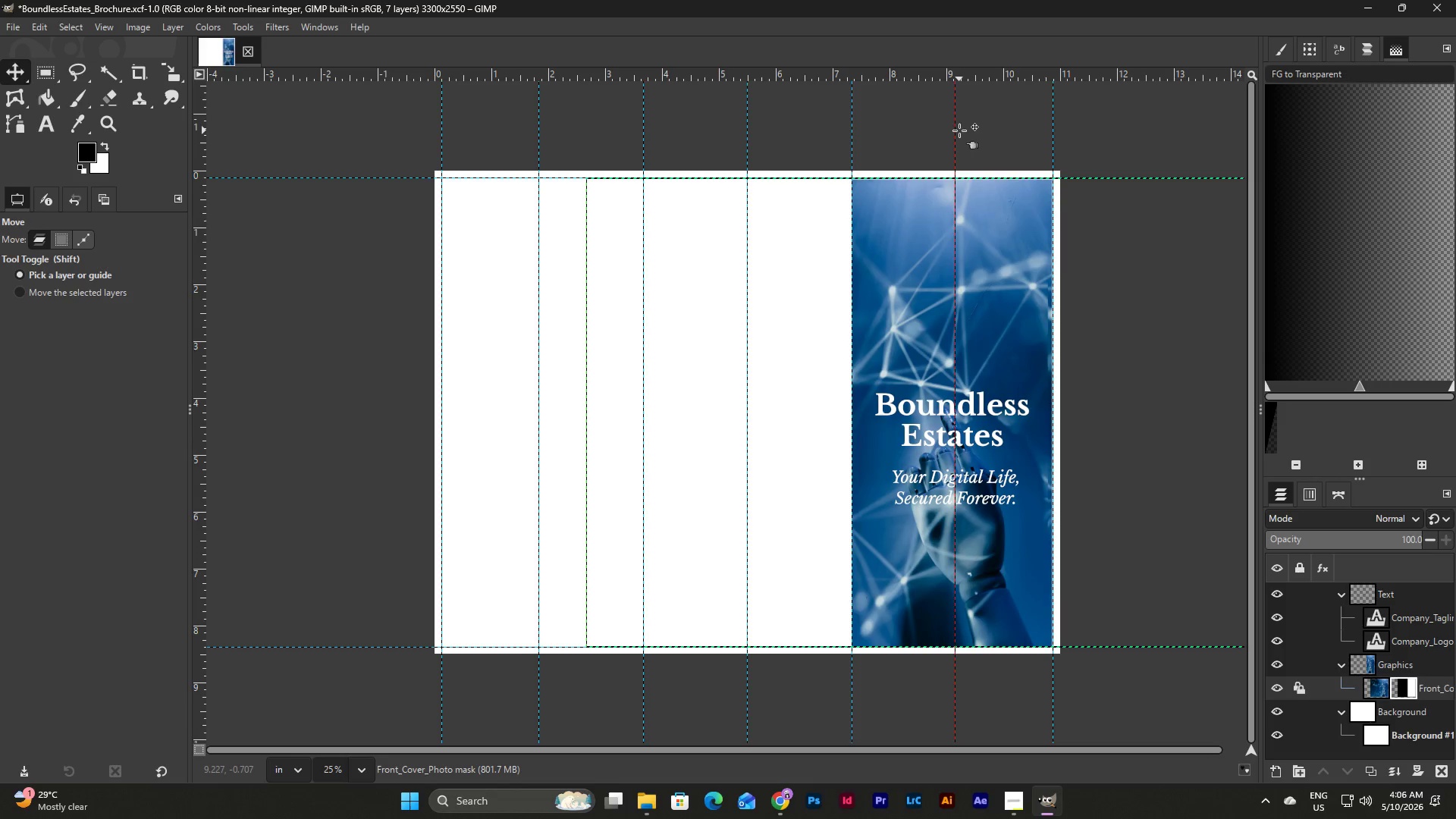 
left_click([105, 94])
 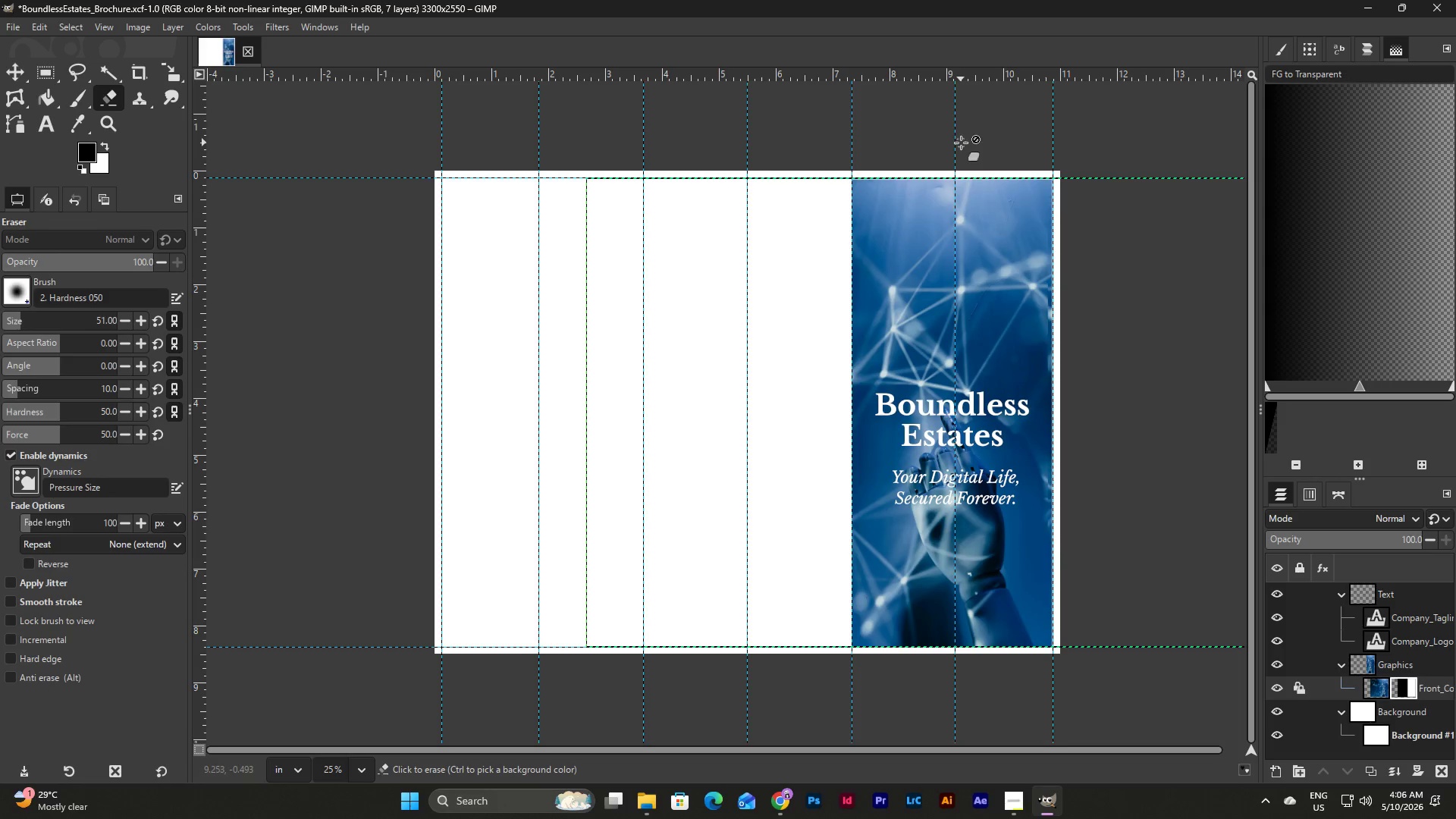 
left_click([957, 143])
 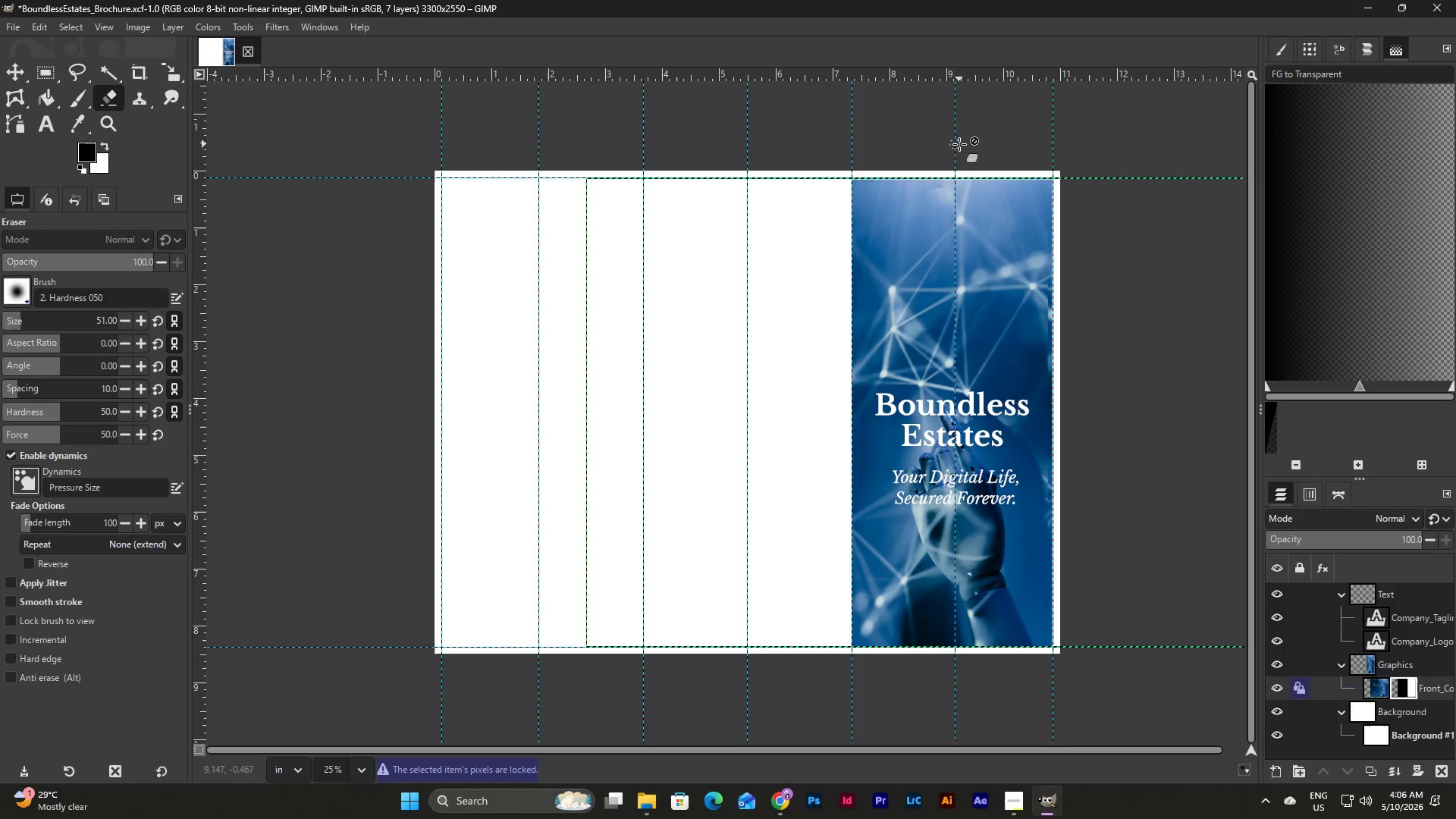 
left_click_drag(start_coordinate=[953, 143], to_coordinate=[983, 152])
 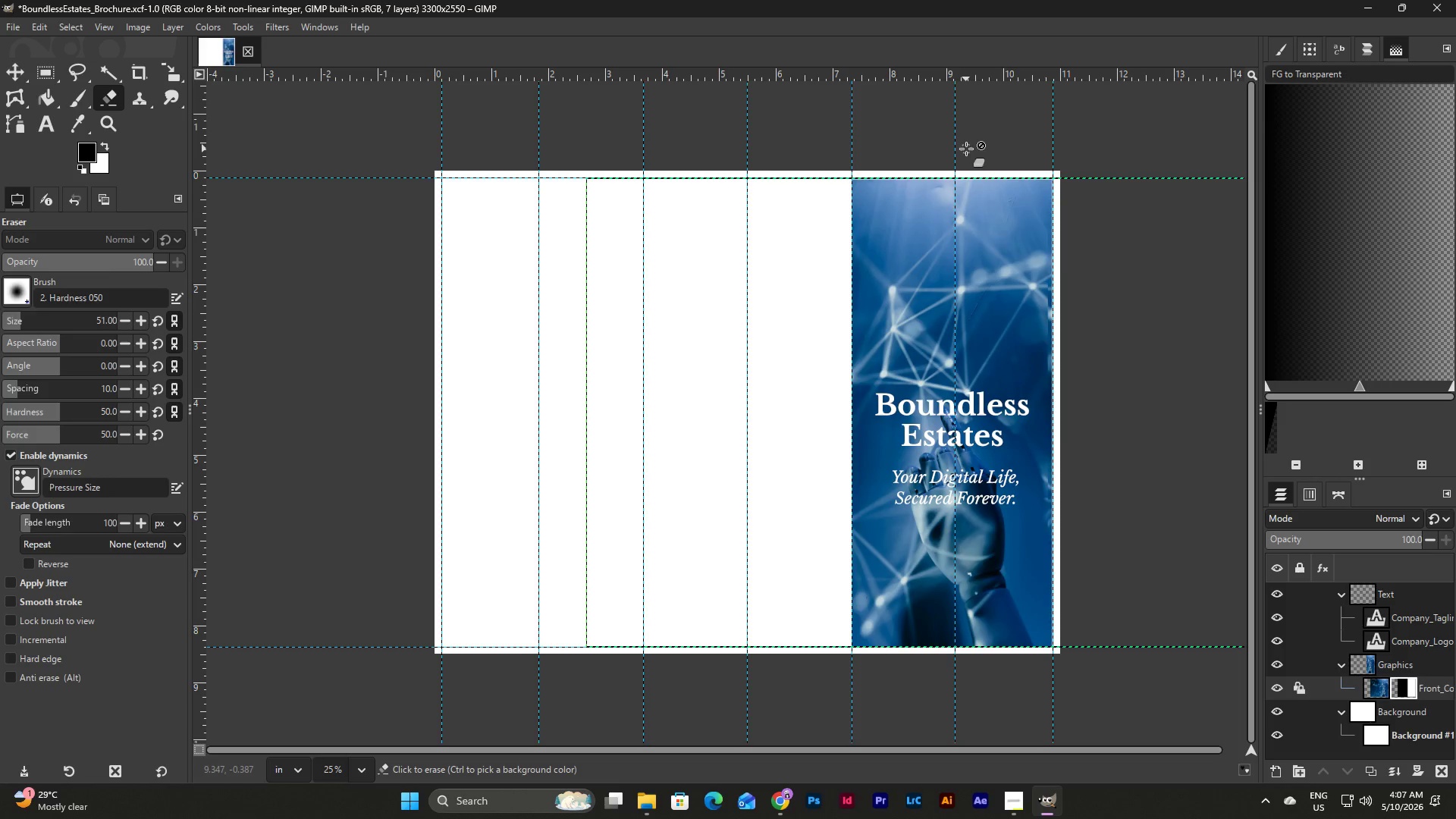 
wait(21.02)
 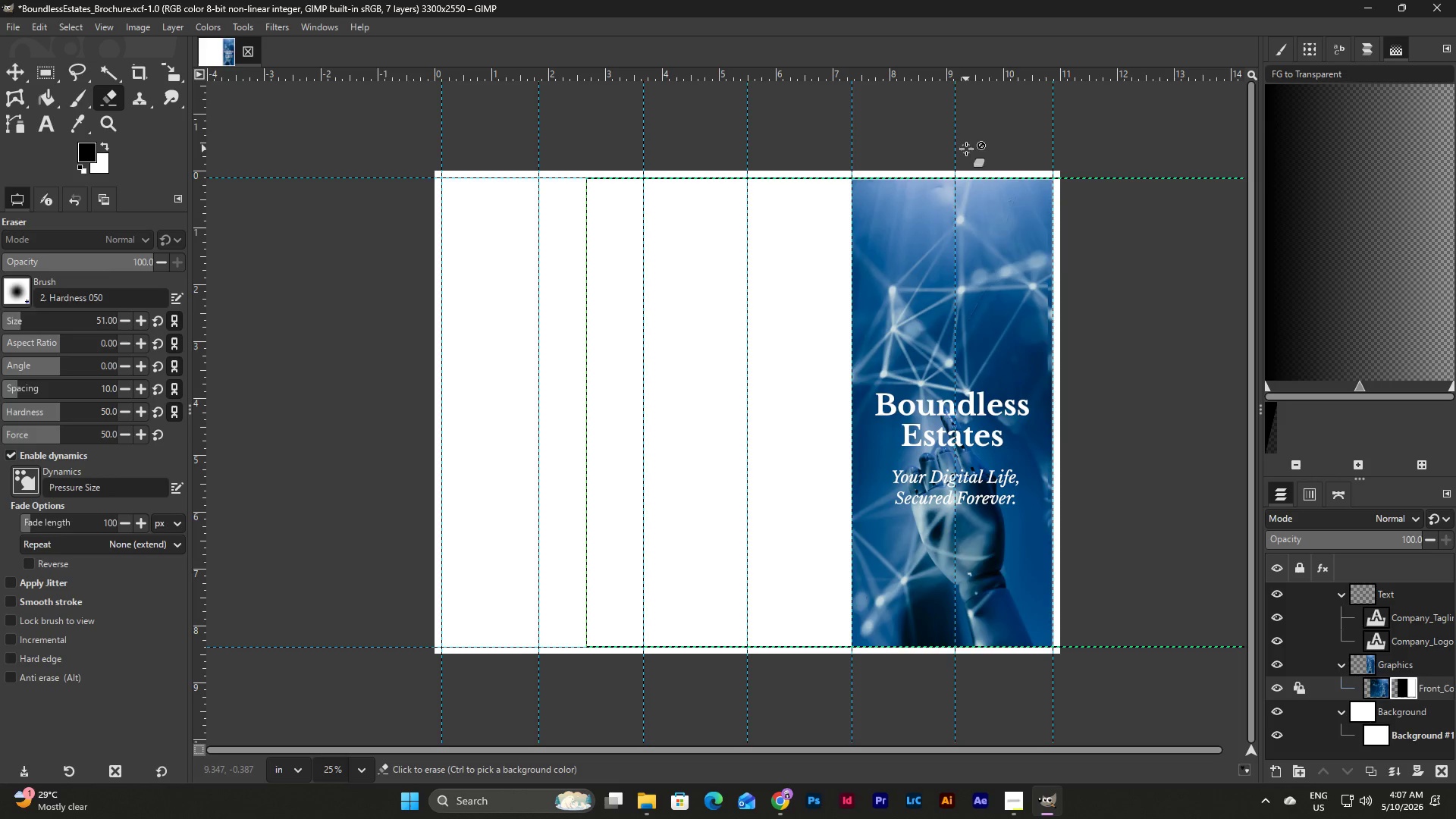 
left_click_drag(start_coordinate=[959, 373], to_coordinate=[1149, 407])
 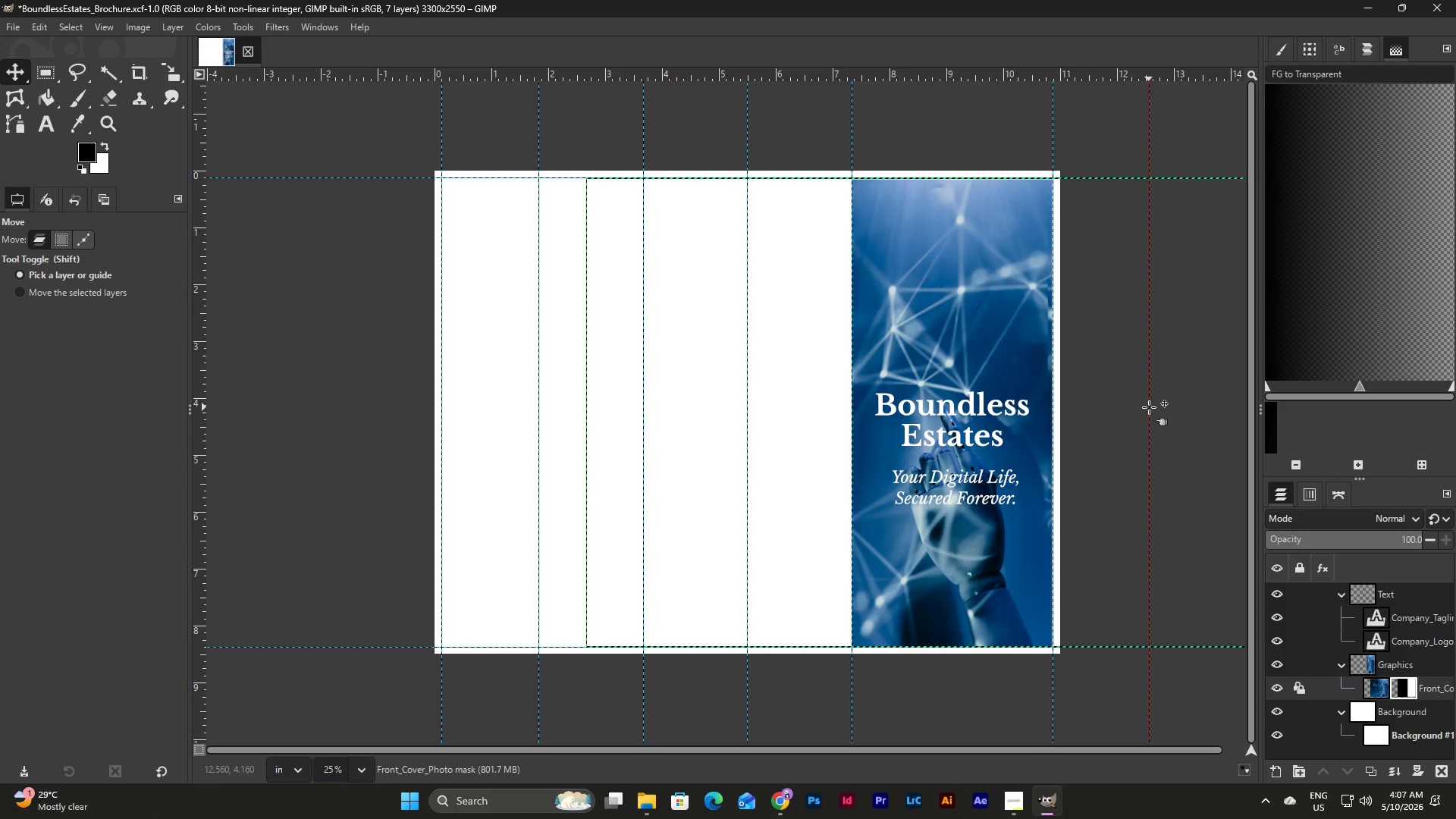 
wait(5.94)
 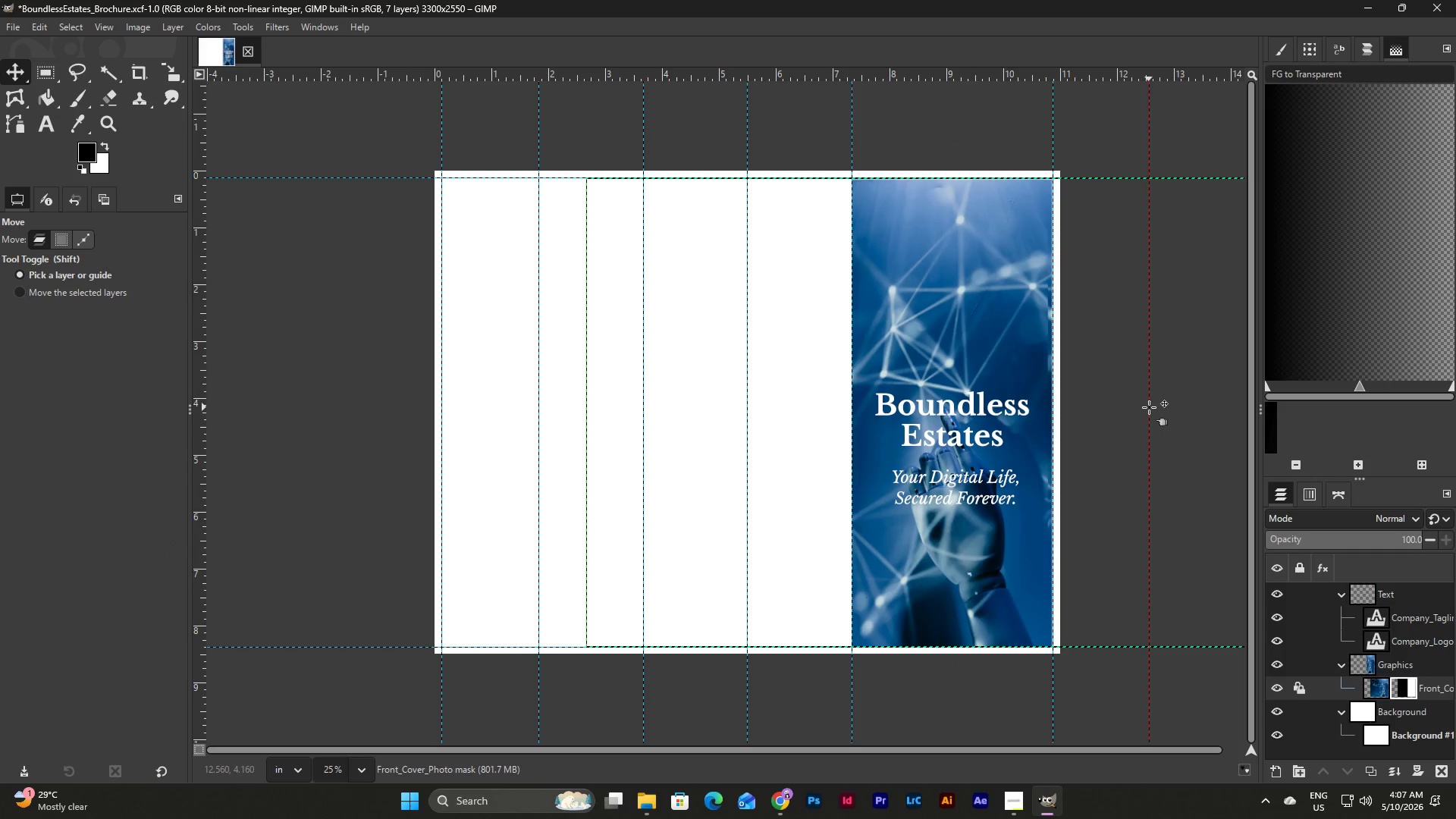 
left_click_drag(start_coordinate=[1149, 407], to_coordinate=[1167, 787])
 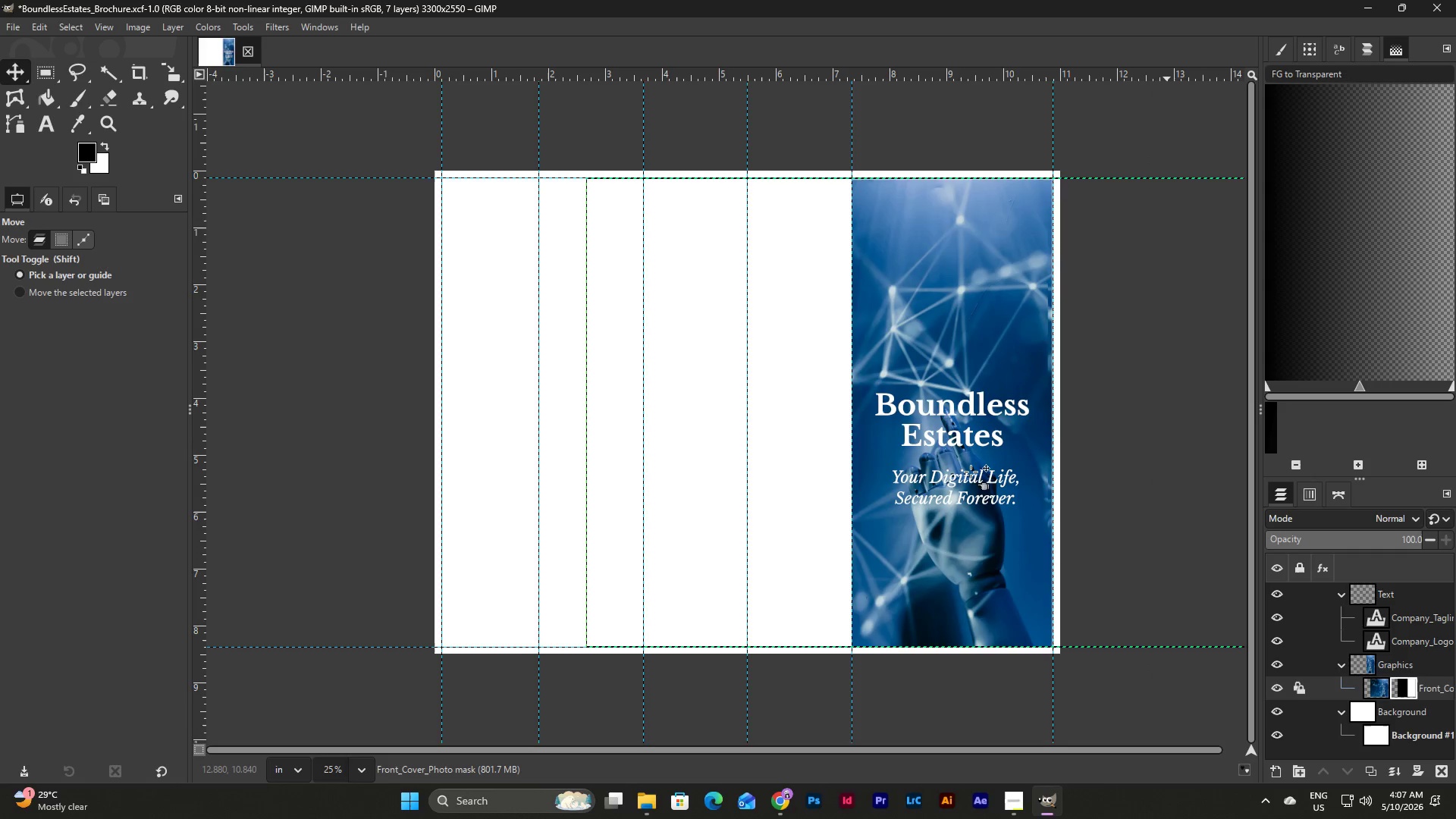 
left_click([970, 479])
 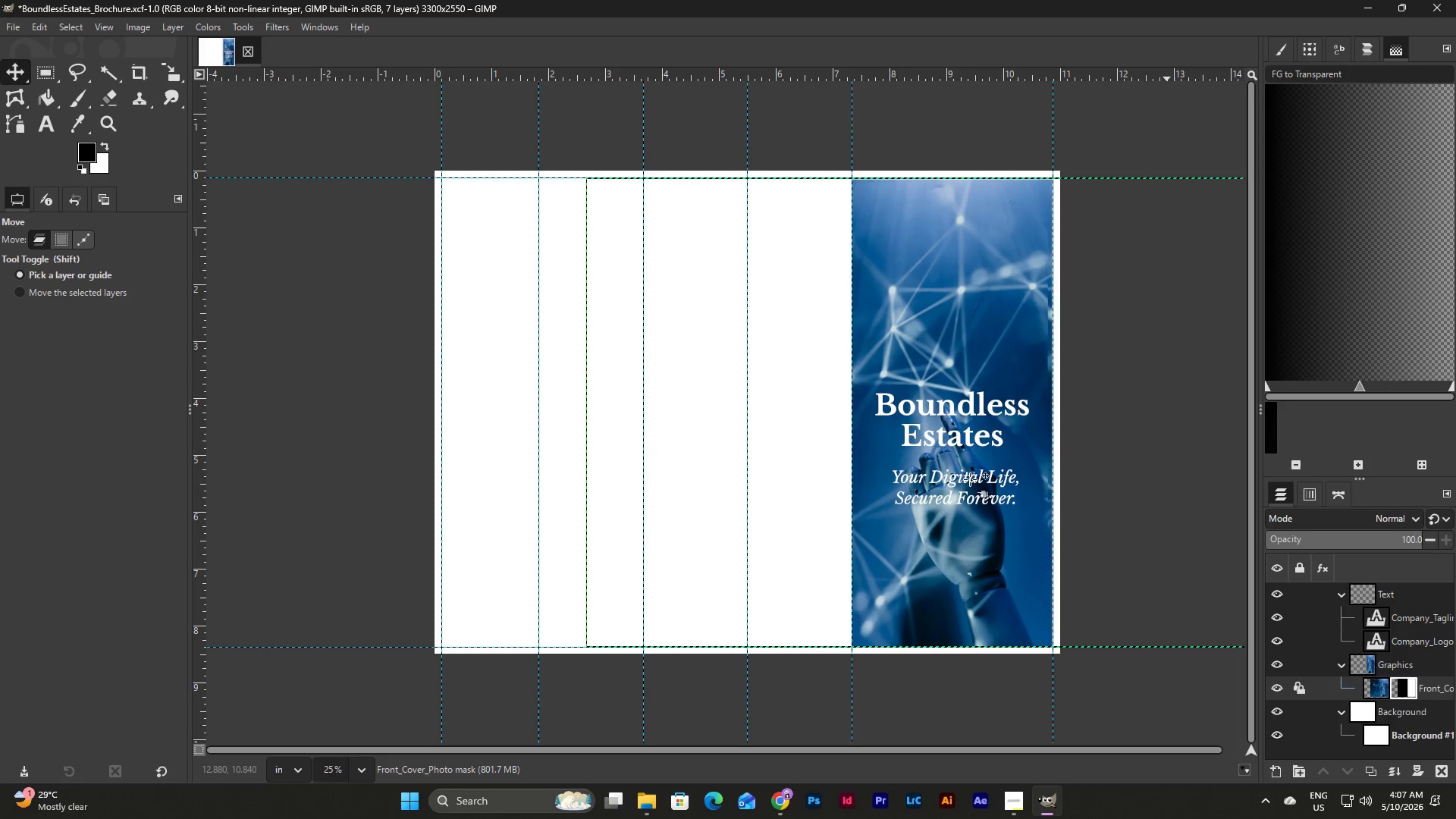 
left_click_drag(start_coordinate=[970, 479], to_coordinate=[943, 479])
 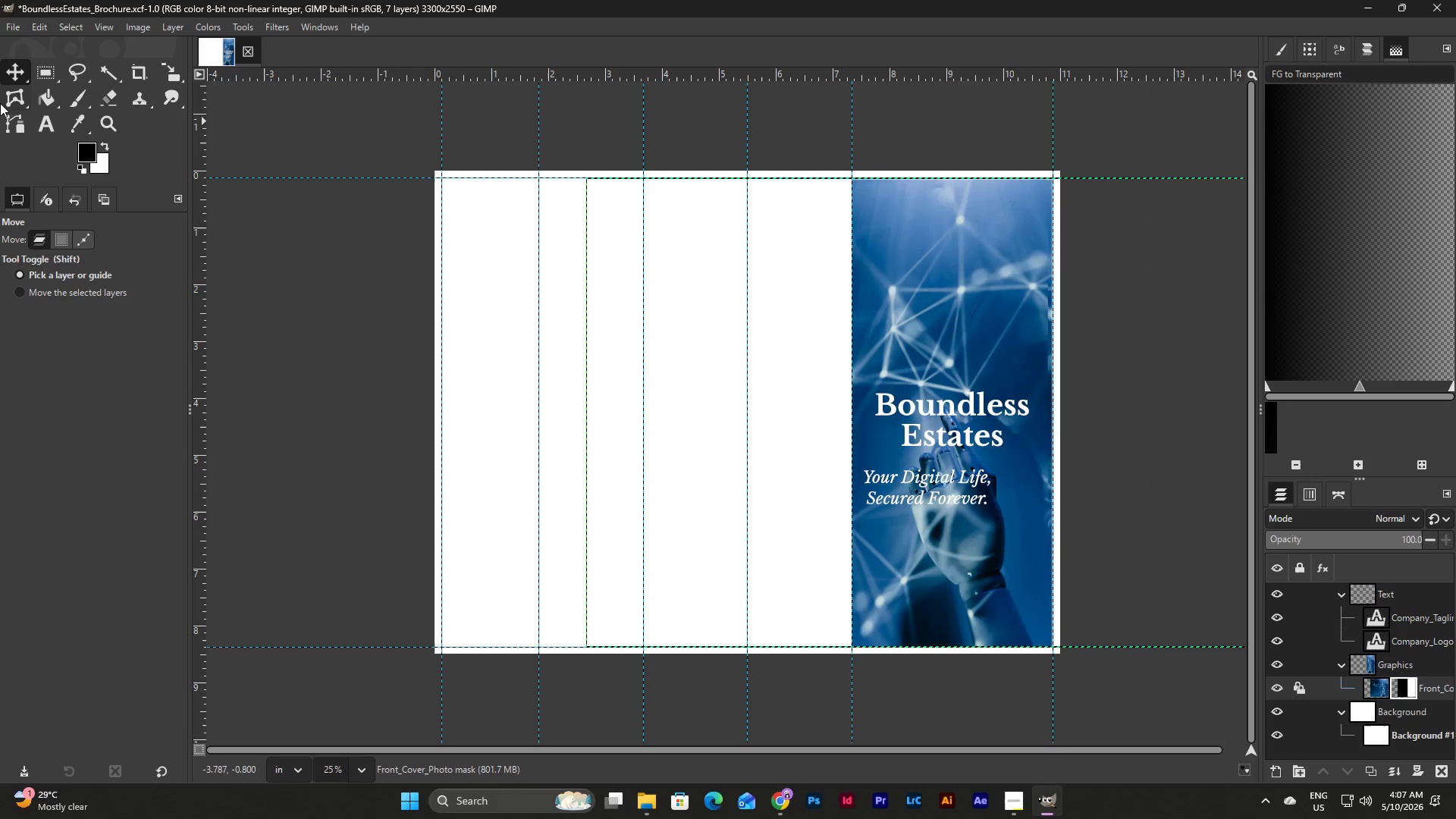 
left_click([53, 120])
 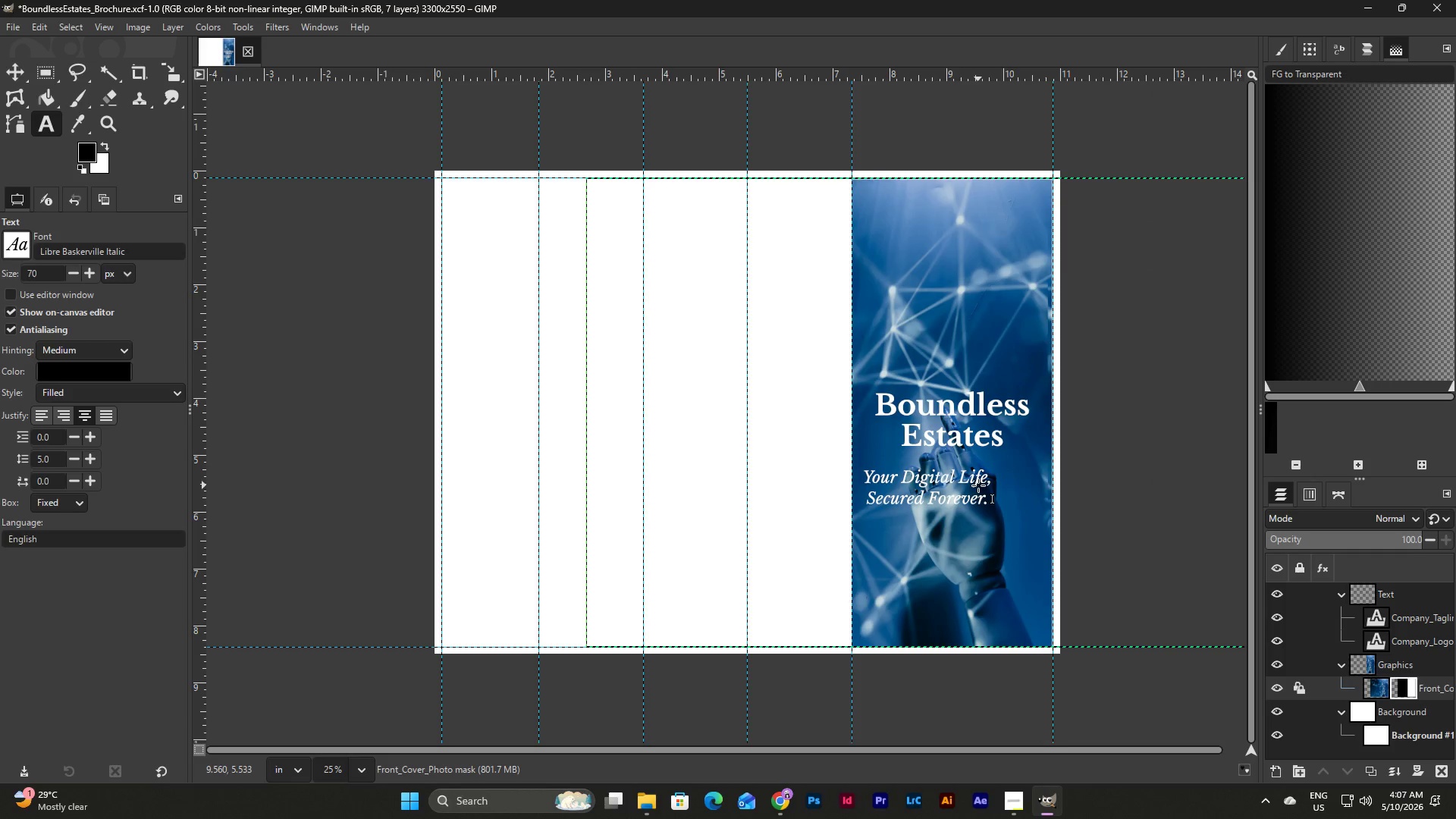 
left_click([974, 473])
 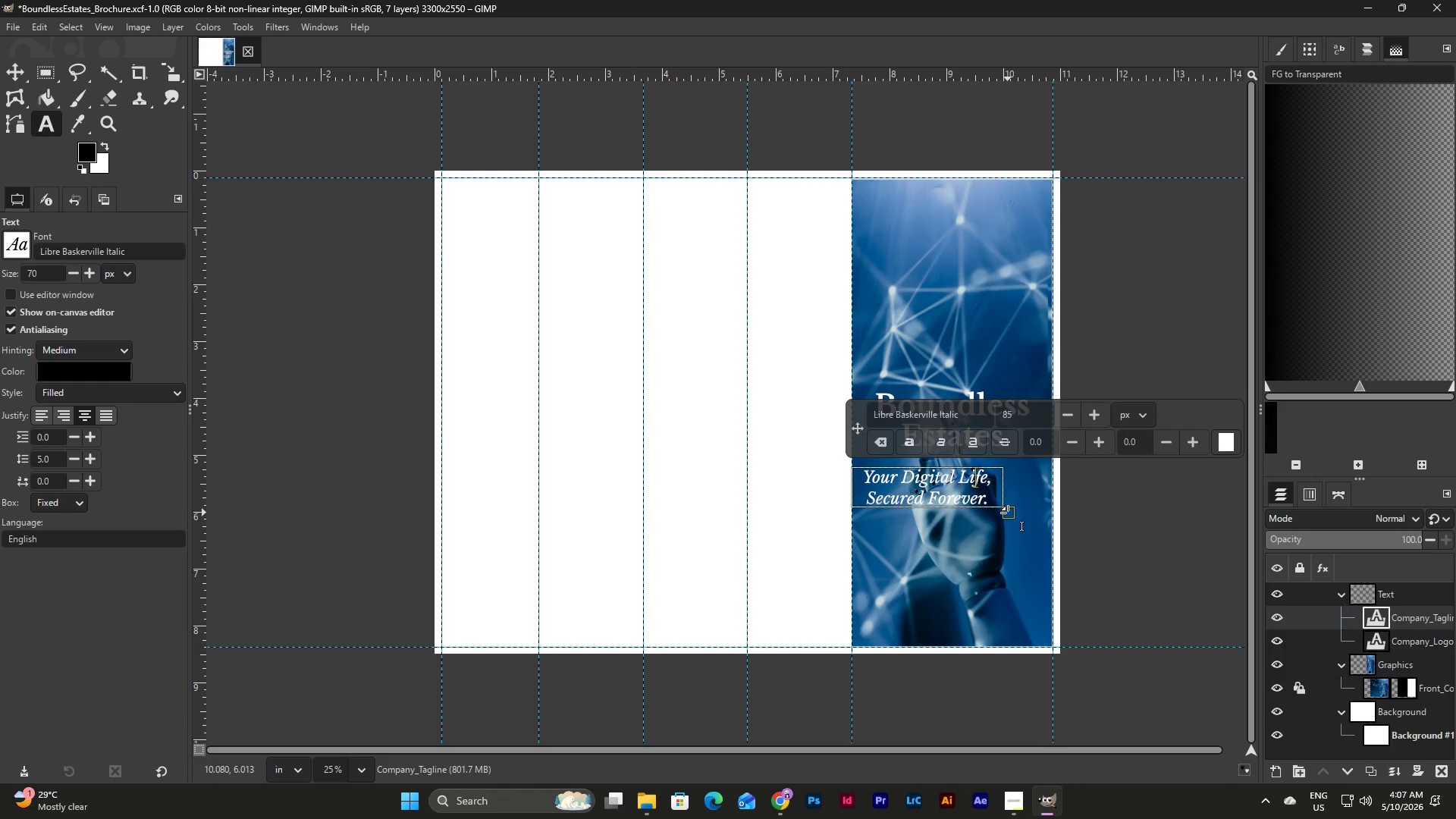 
left_click_drag(start_coordinate=[1008, 513], to_coordinate=[1056, 526])
 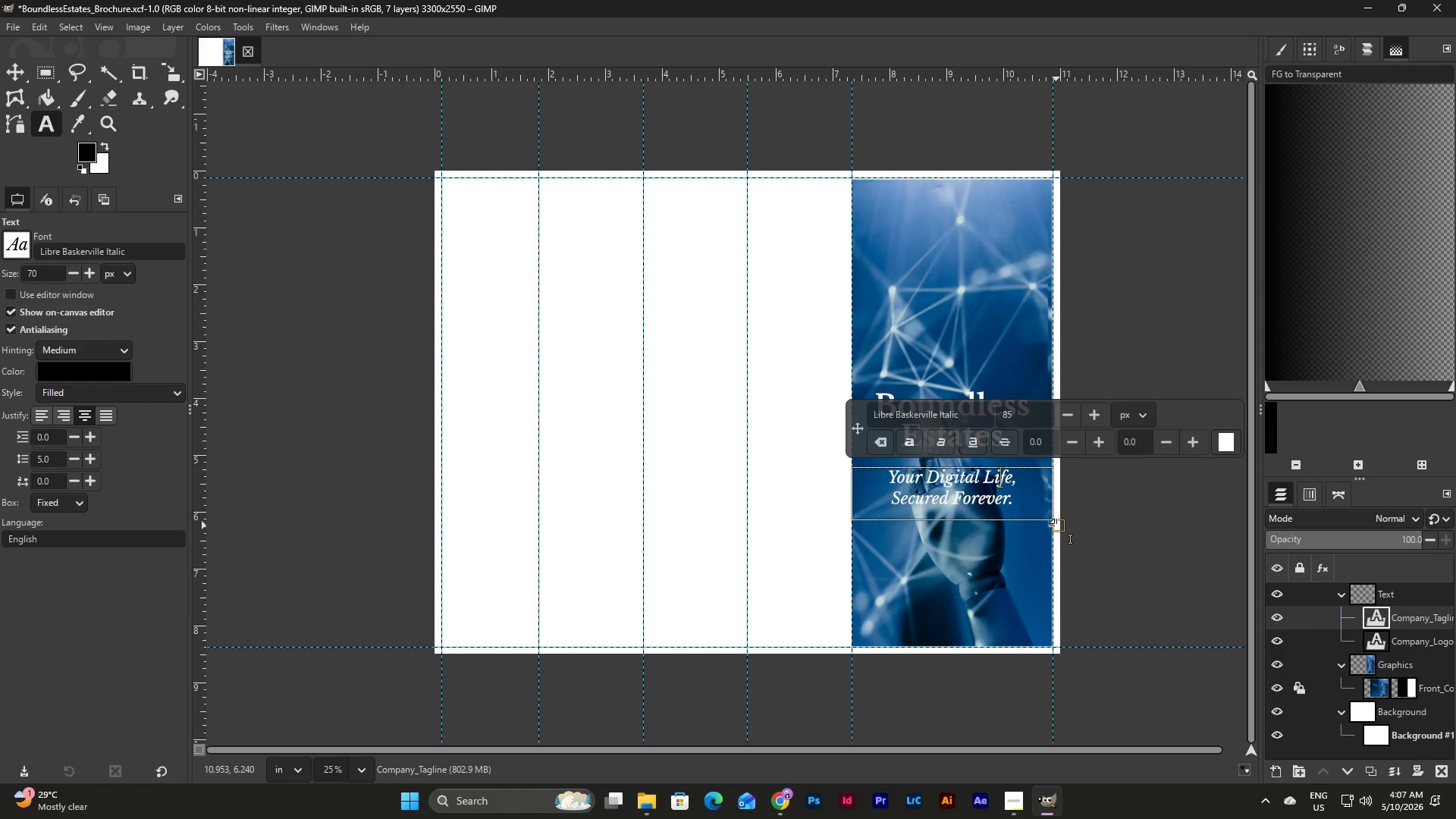 
left_click_drag(start_coordinate=[1056, 526], to_coordinate=[1056, 516])
 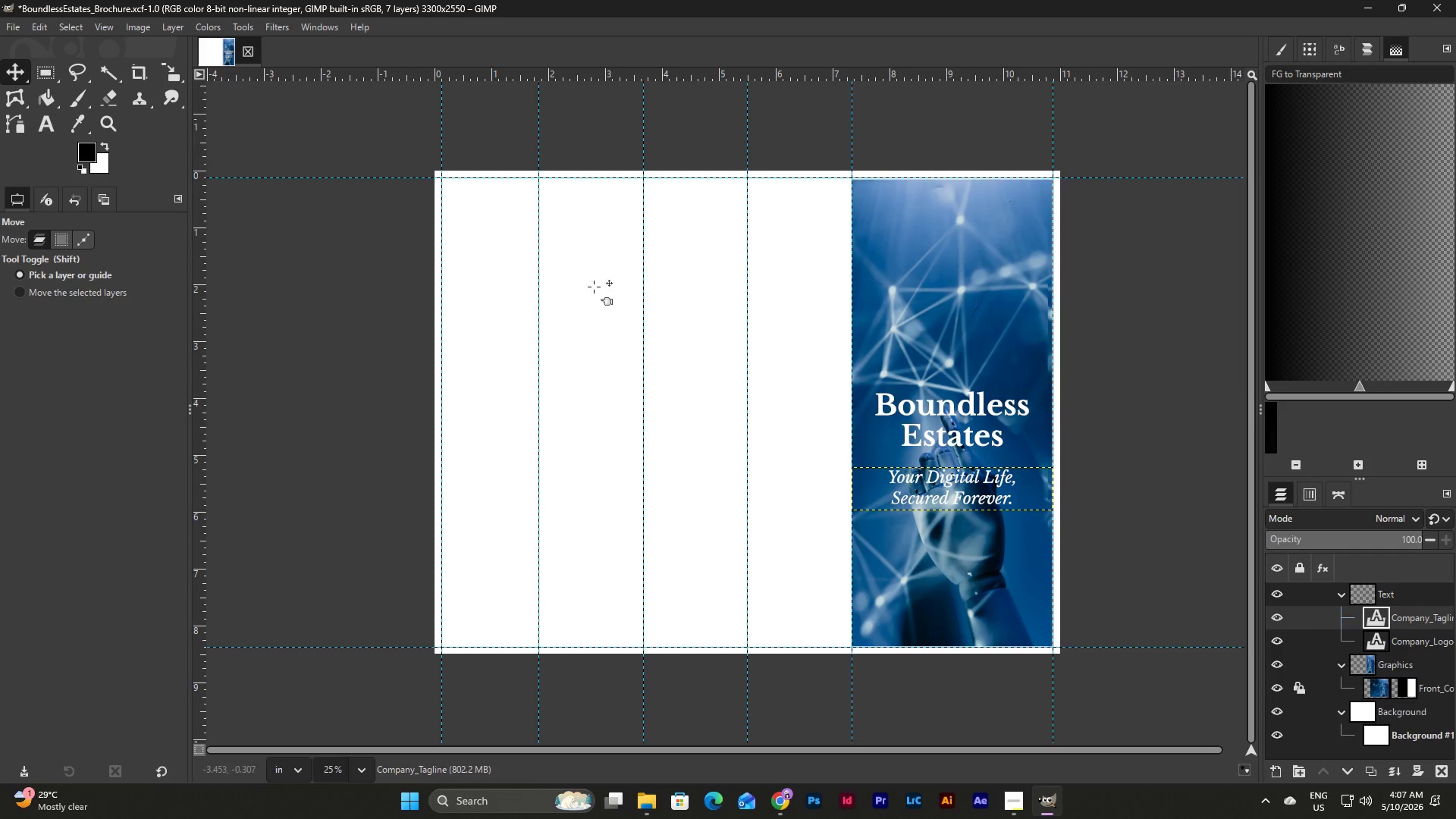 
left_click_drag(start_coordinate=[748, 387], to_coordinate=[1198, 817])
 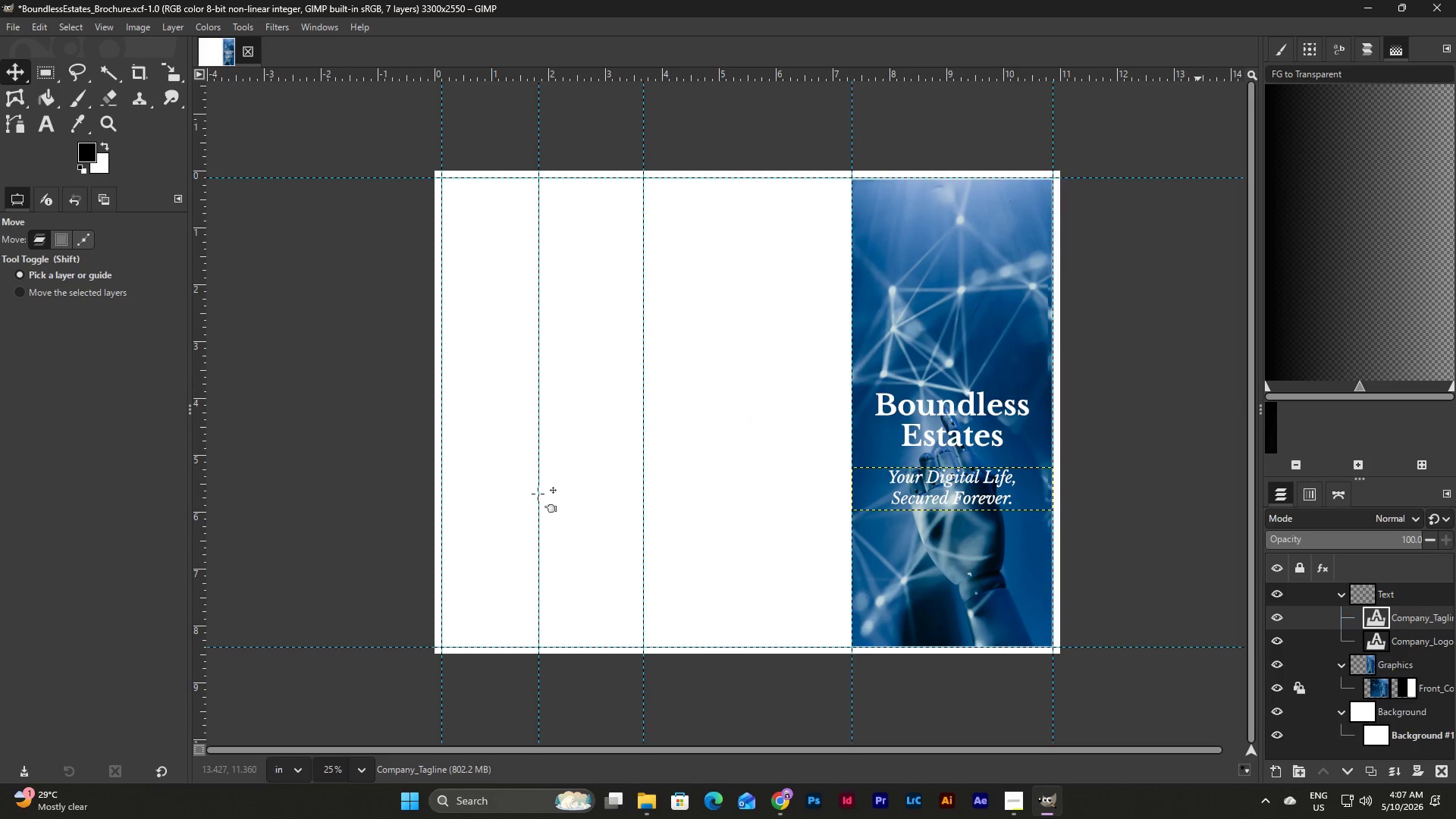 
left_click([536, 492])
 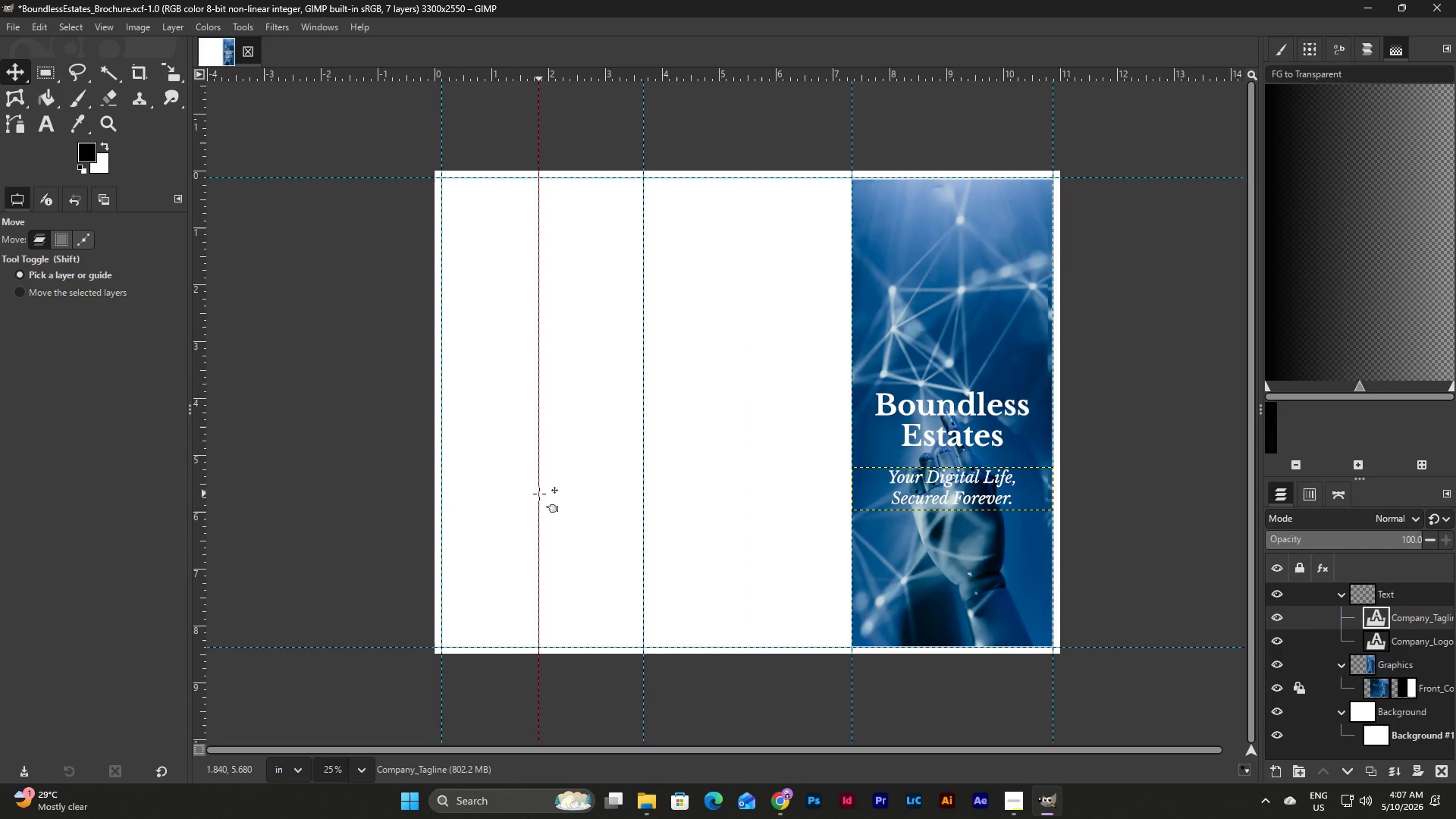 
left_click_drag(start_coordinate=[539, 494], to_coordinate=[288, 818])
 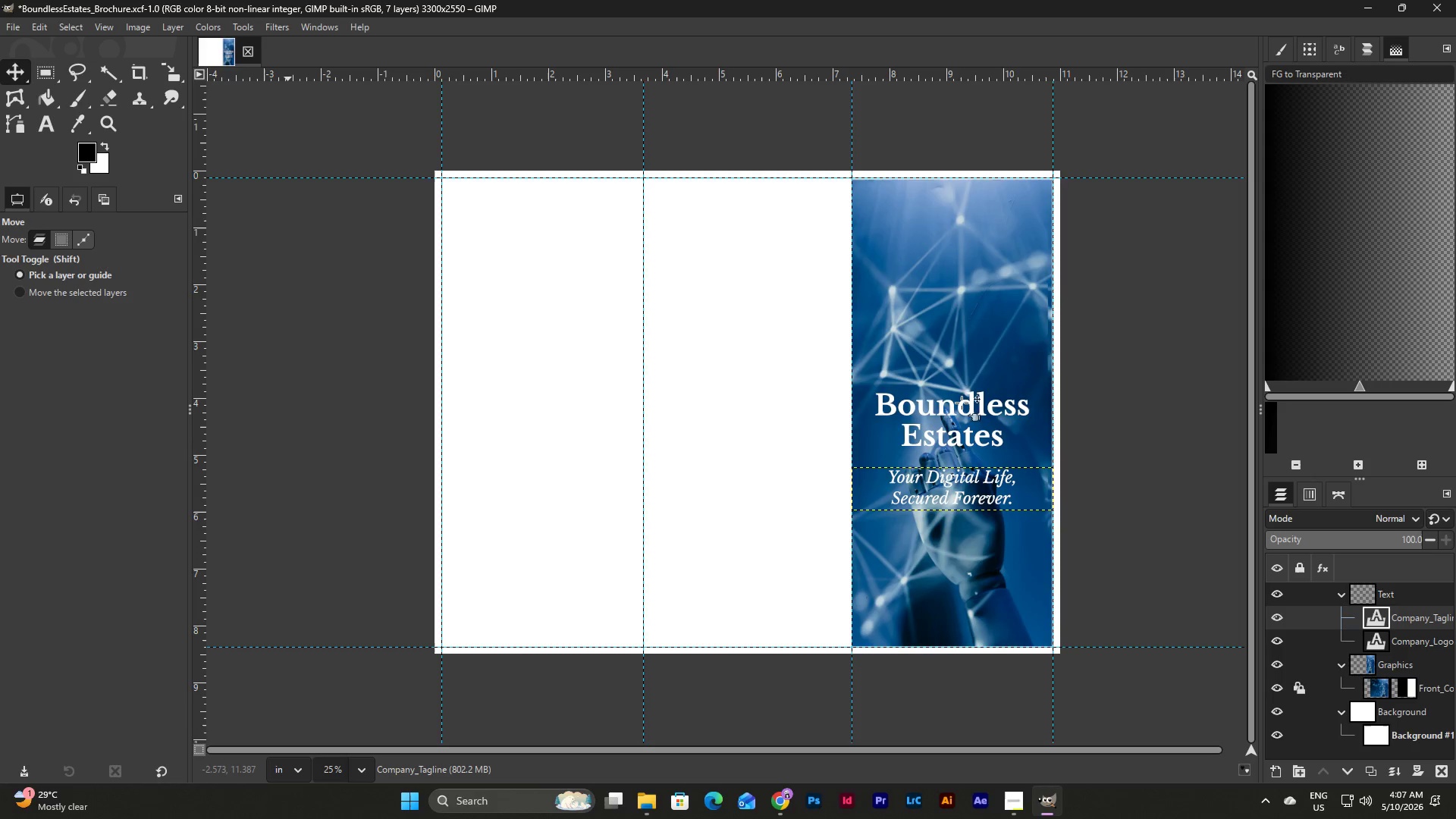 
left_click([959, 416])
 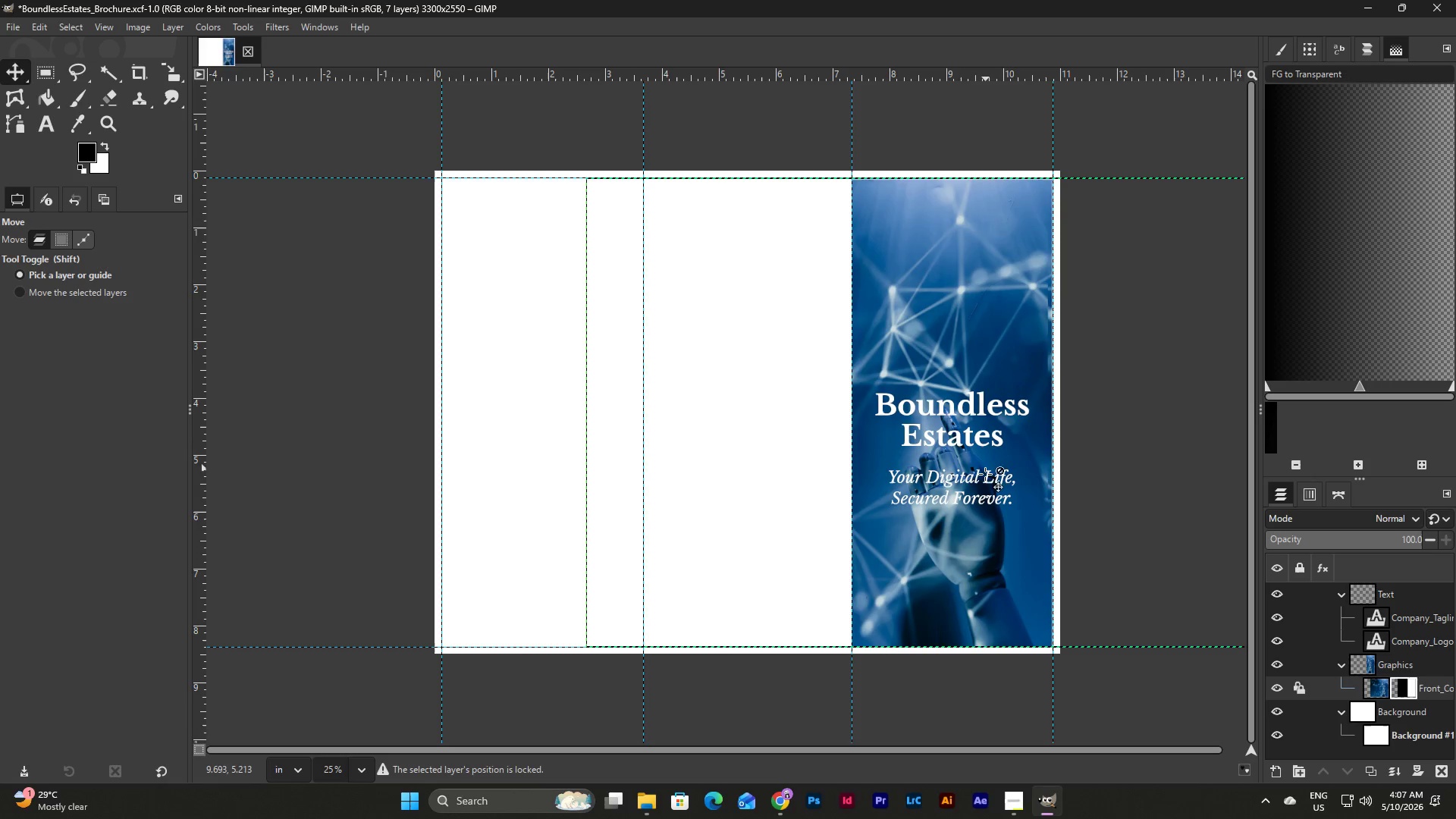 
left_click([984, 478])
 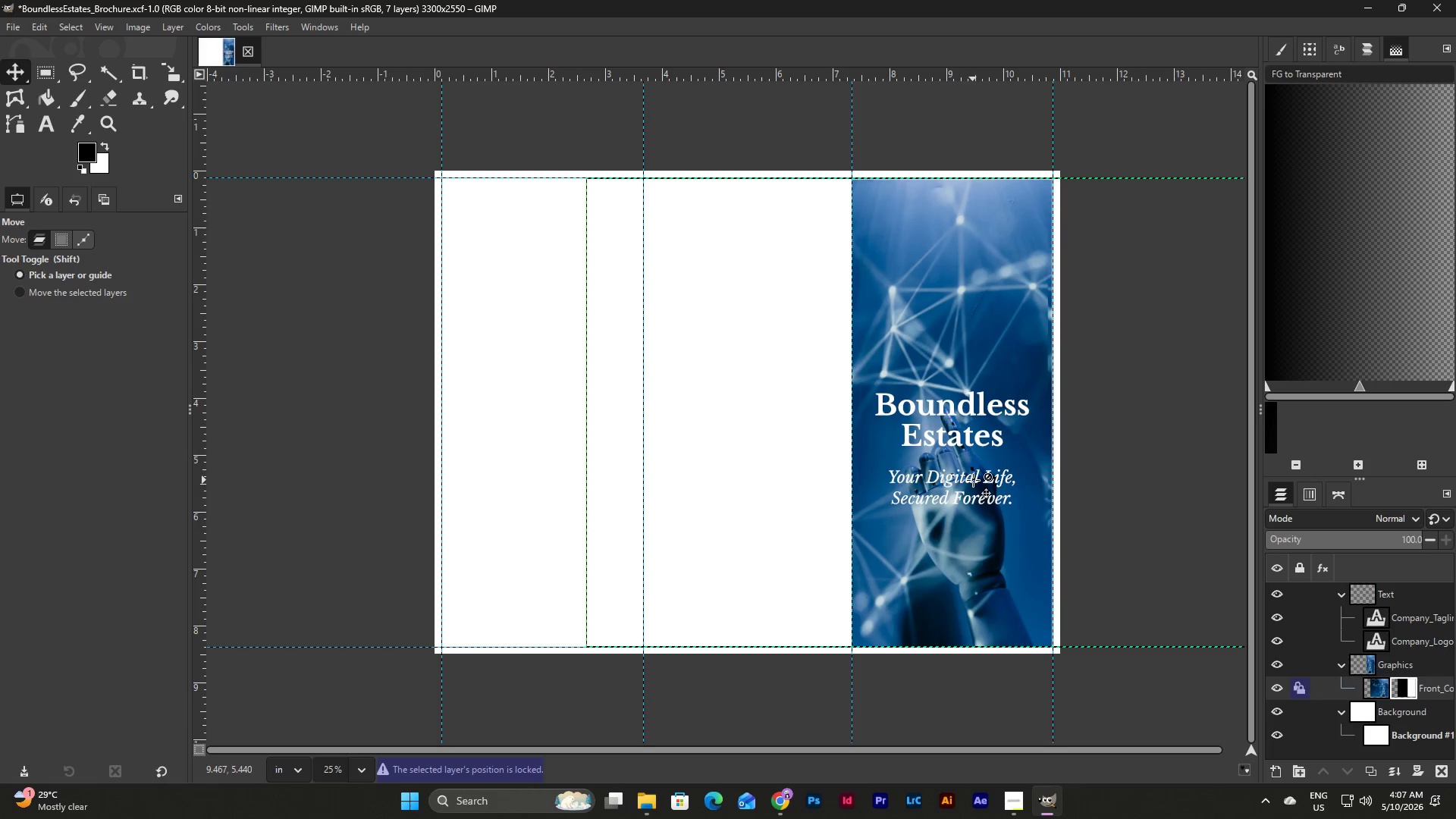 
double_click([1153, 466])
 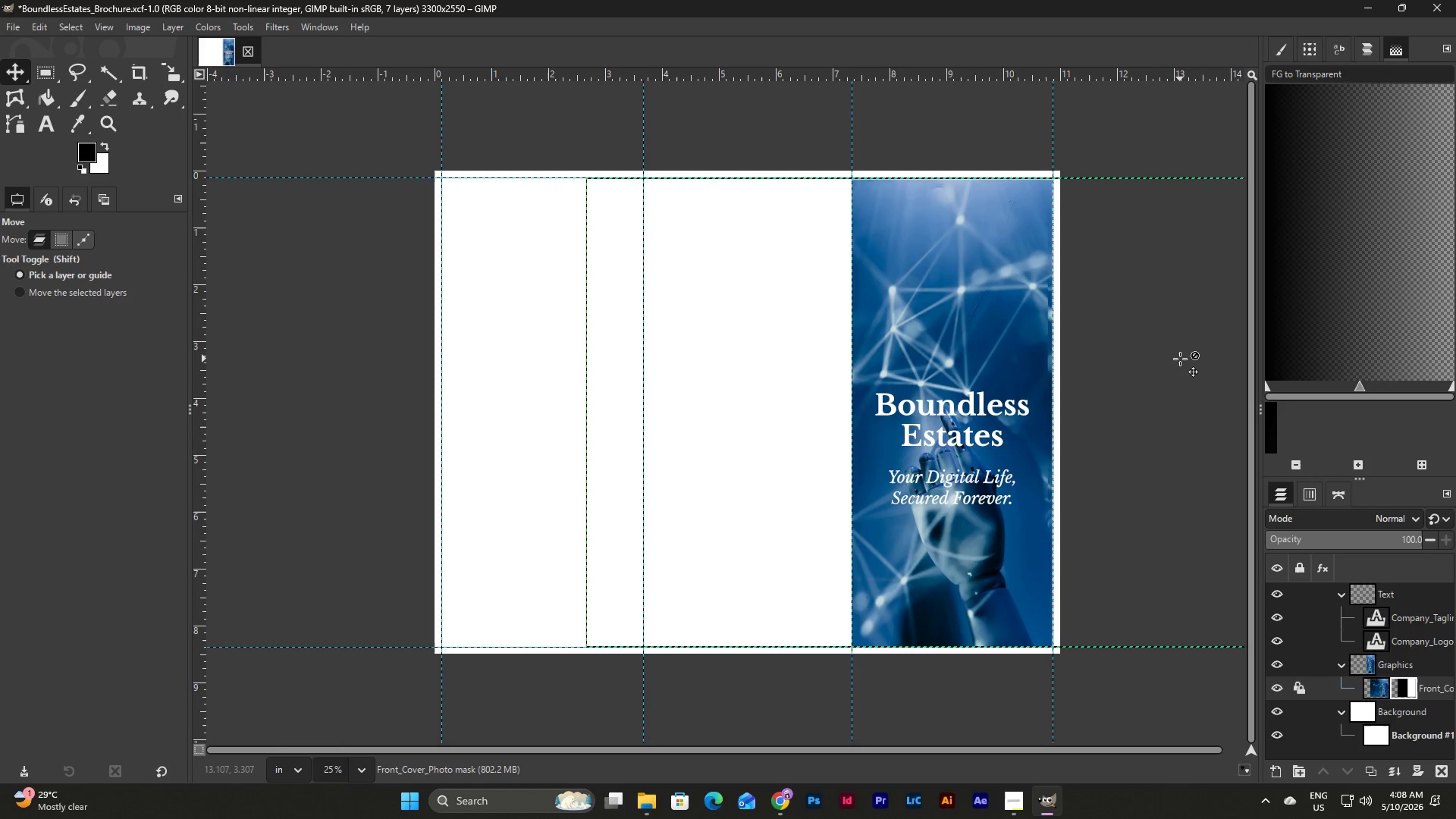 
wait(49.91)
 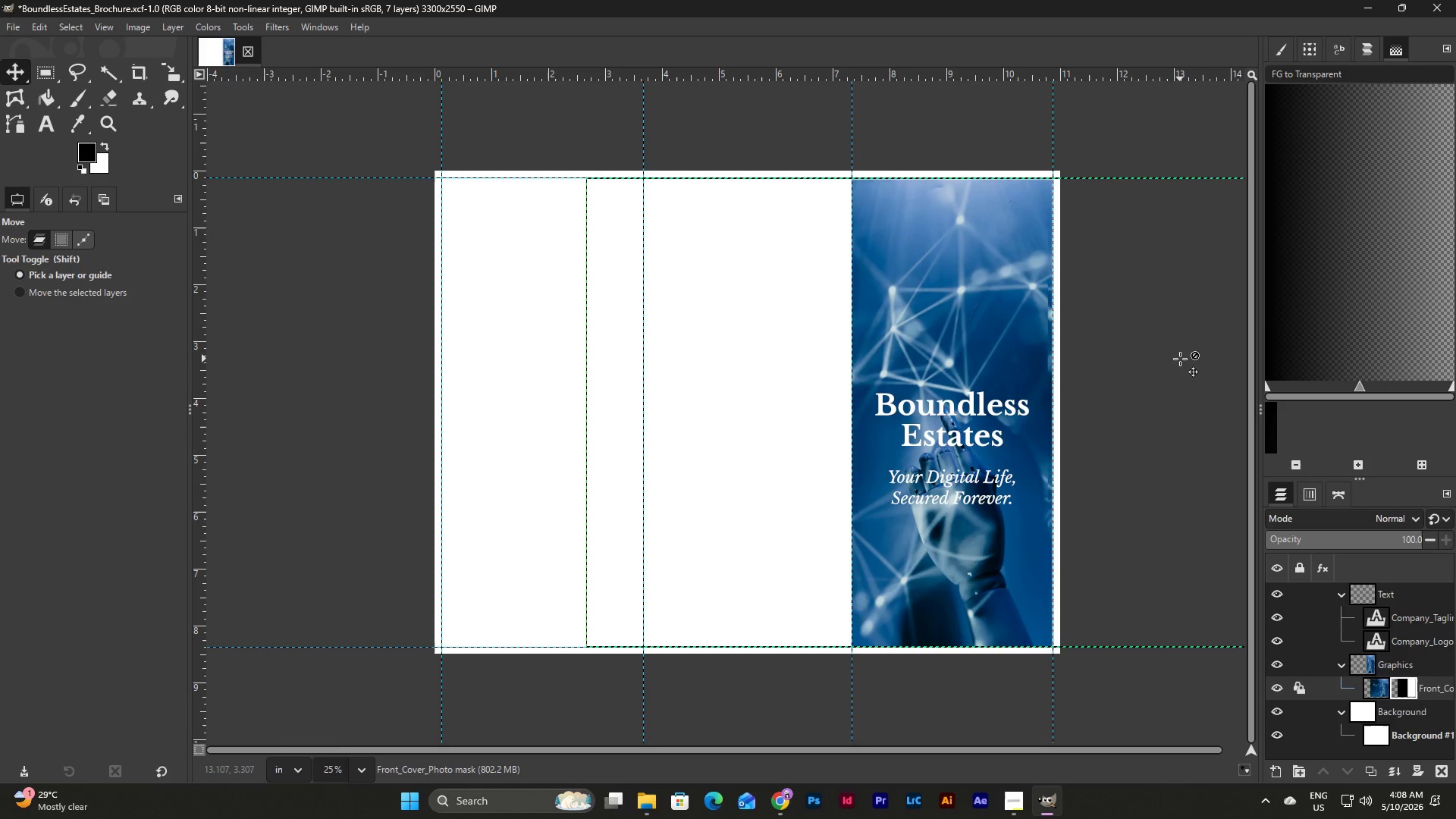 
left_click([45, 70])
 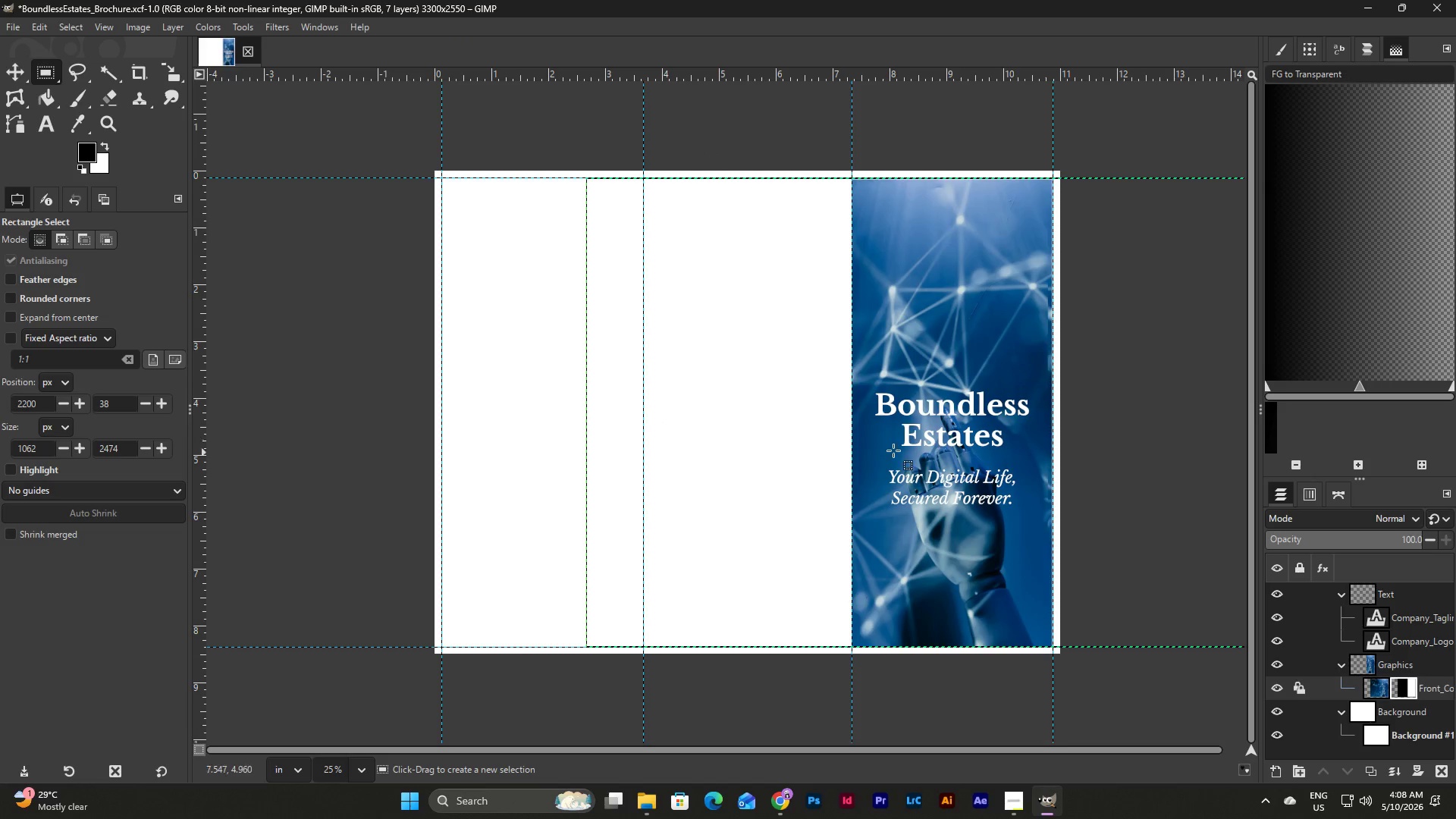 
left_click_drag(start_coordinate=[902, 551], to_coordinate=[1033, 555])
 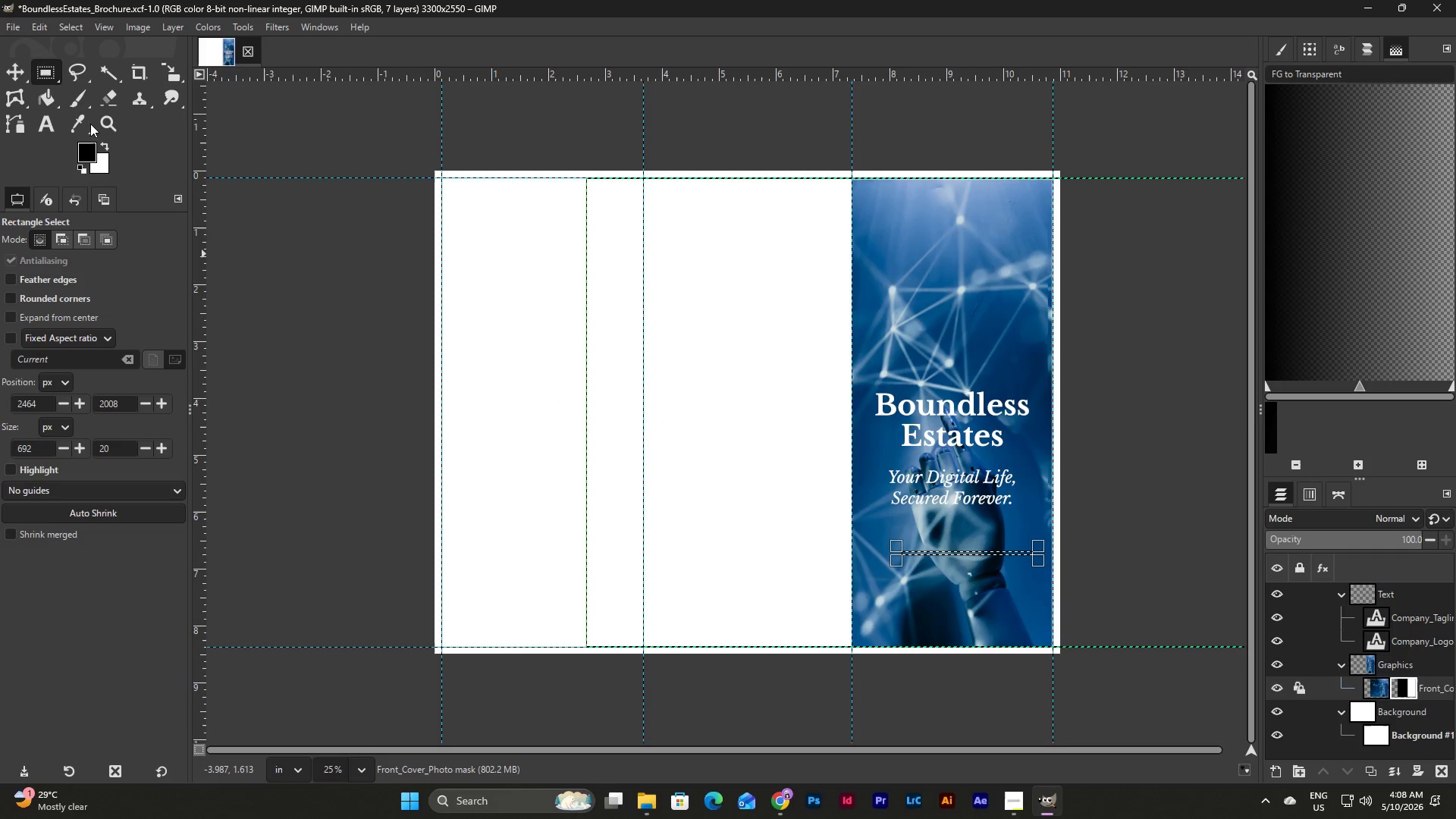 
left_click([58, 102])
 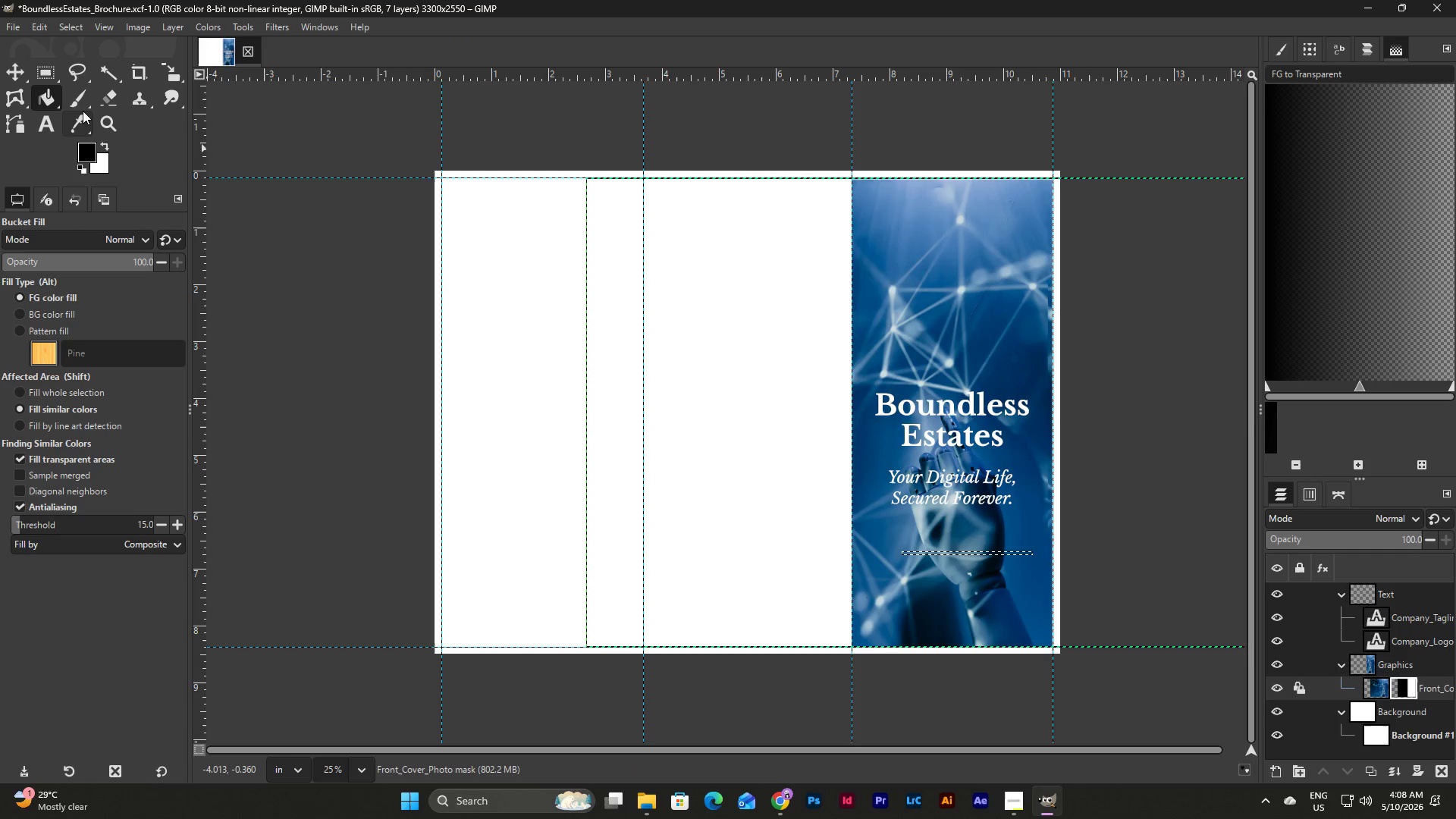 
mouse_move([93, 101])
 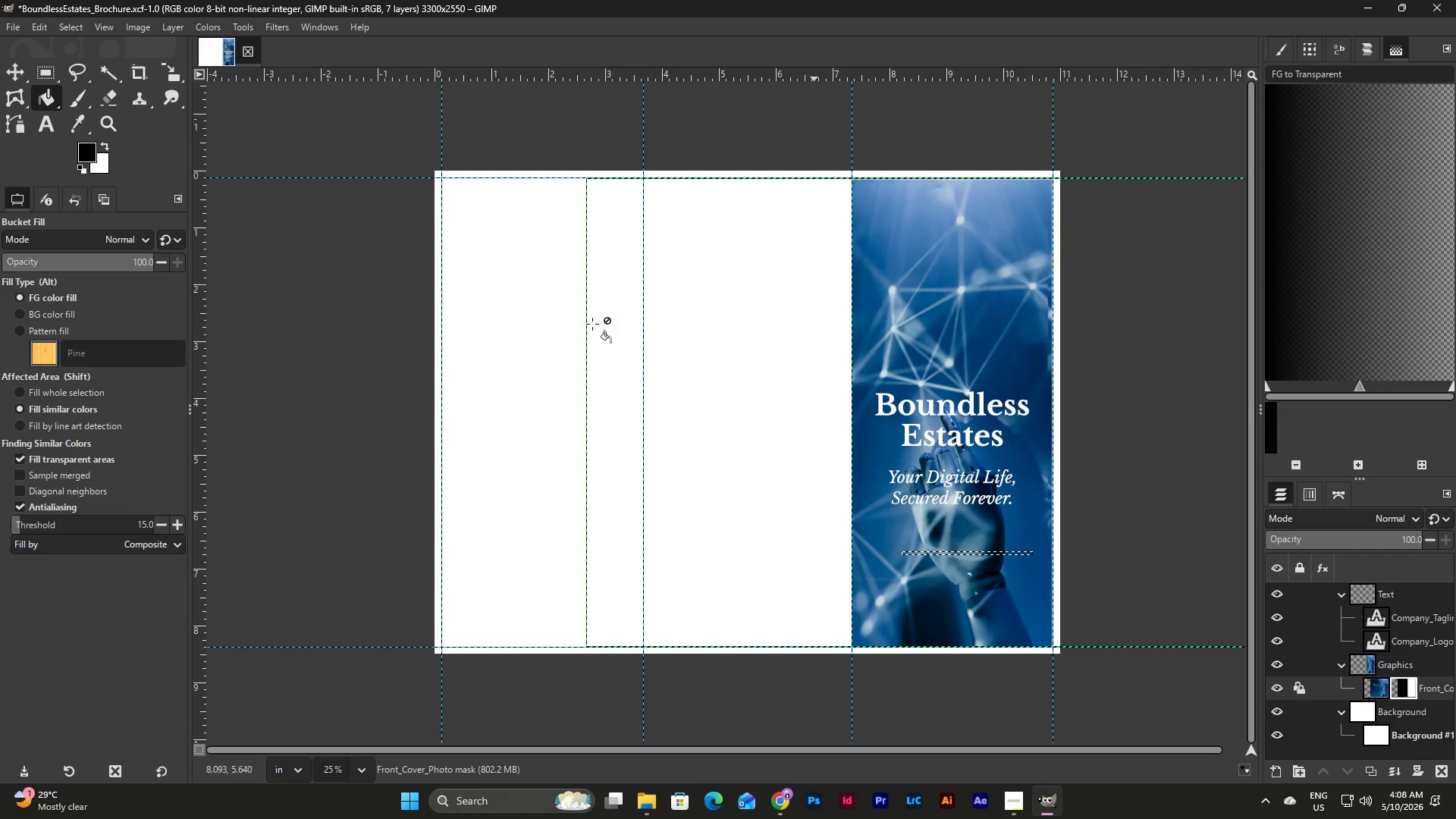 
mouse_move([62, 90])
 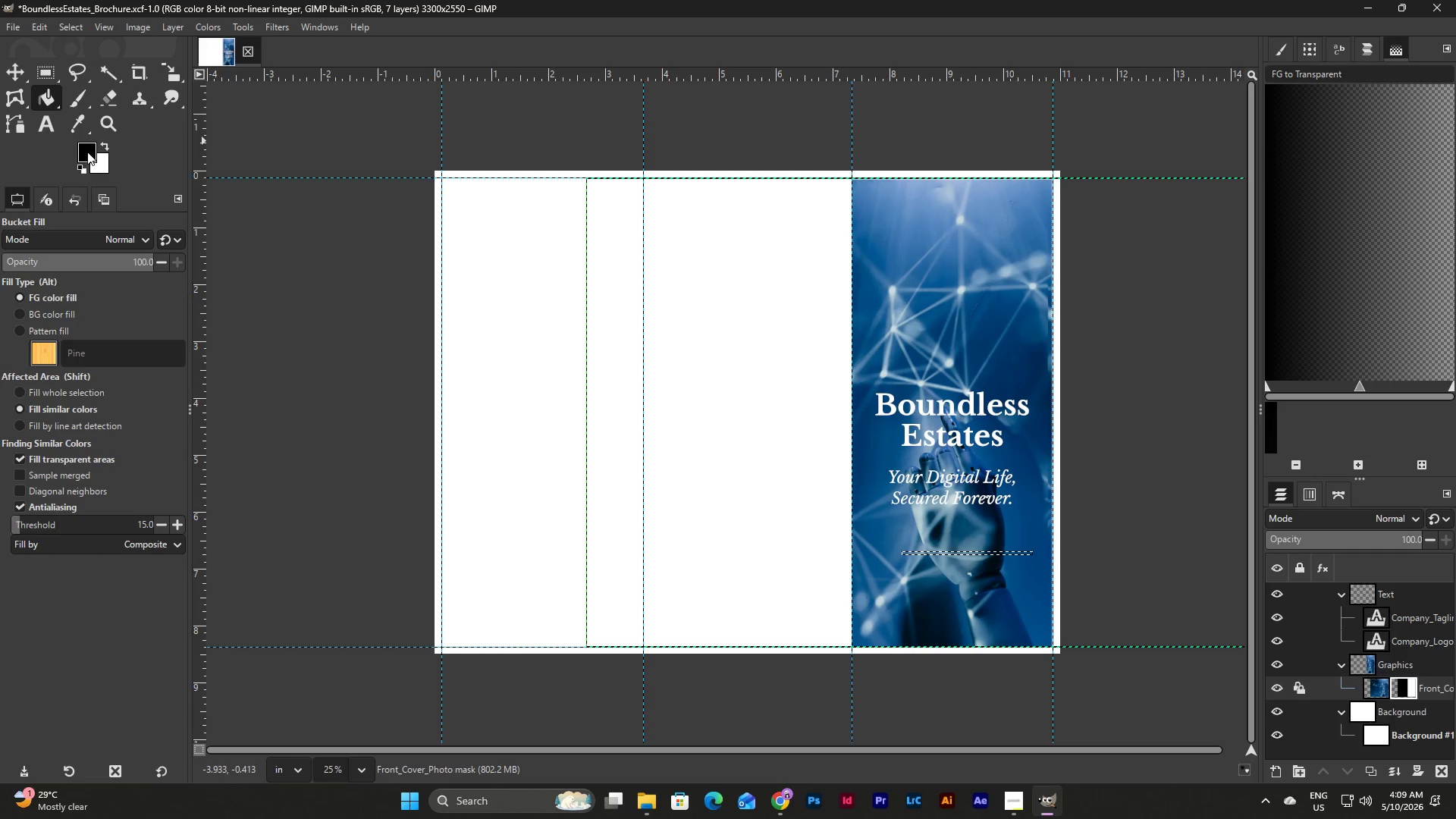 
left_click([87, 152])
 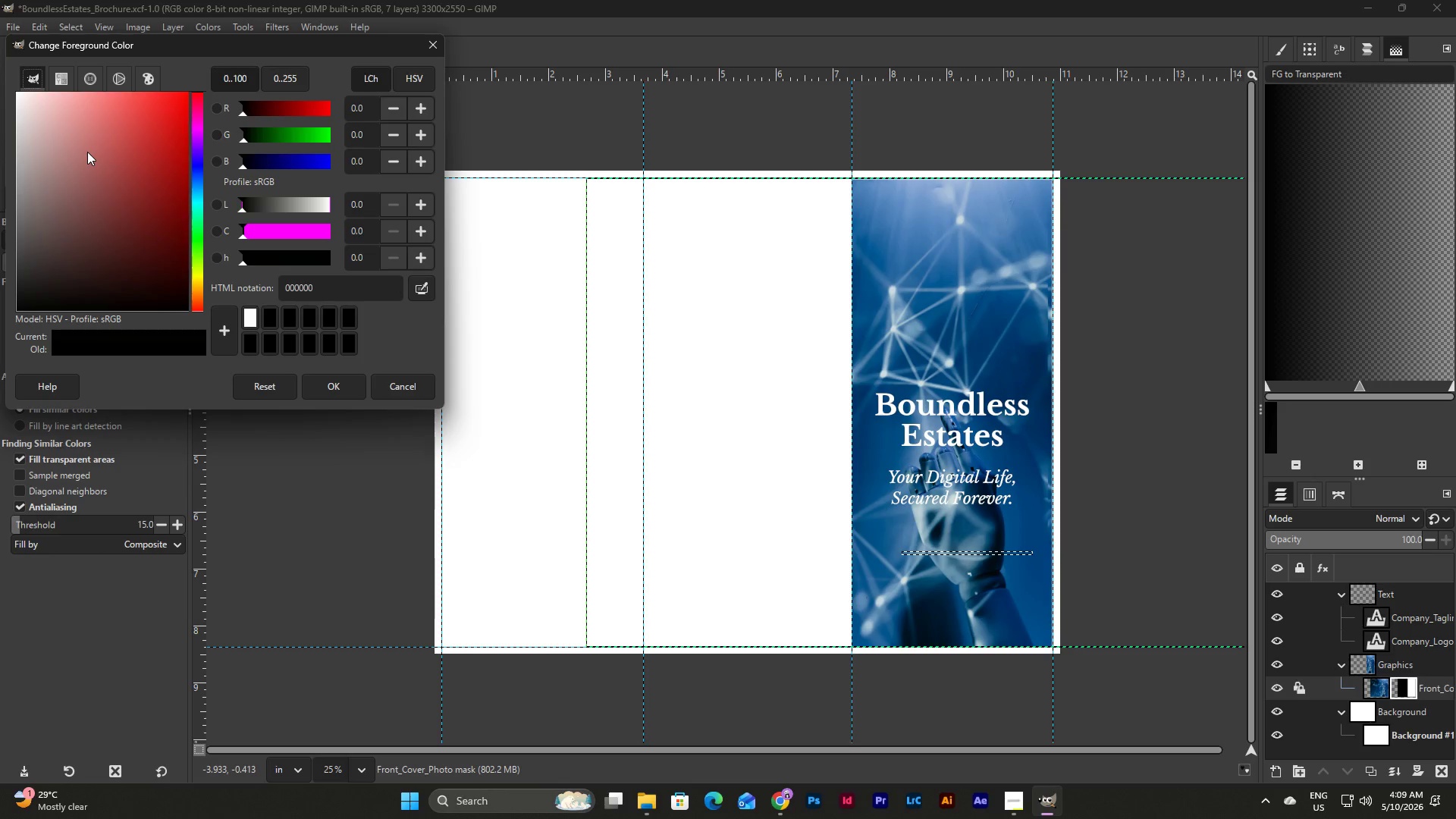 
wait(22.36)
 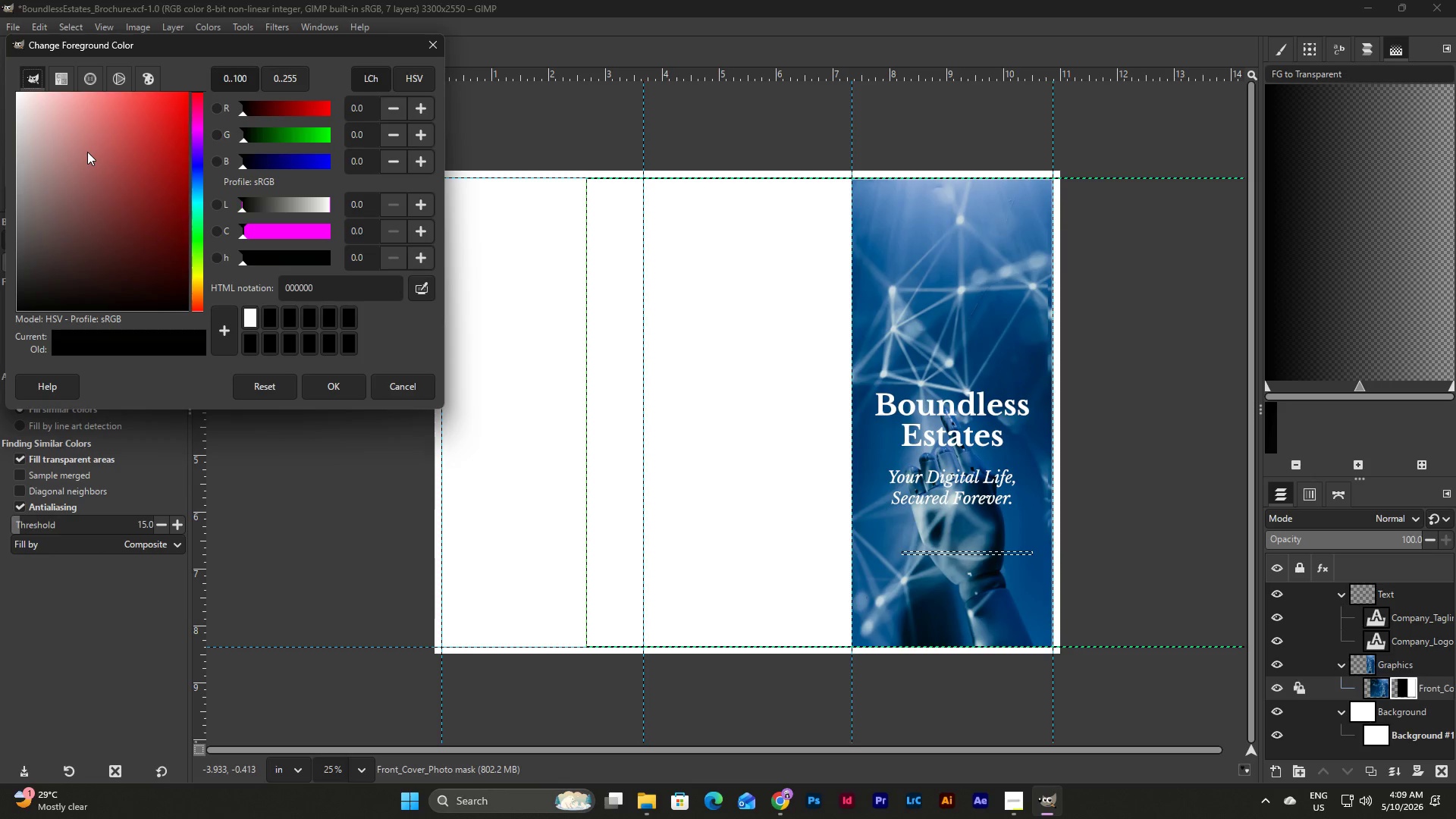 
left_click_drag(start_coordinate=[223, 329], to_coordinate=[209, 383])
 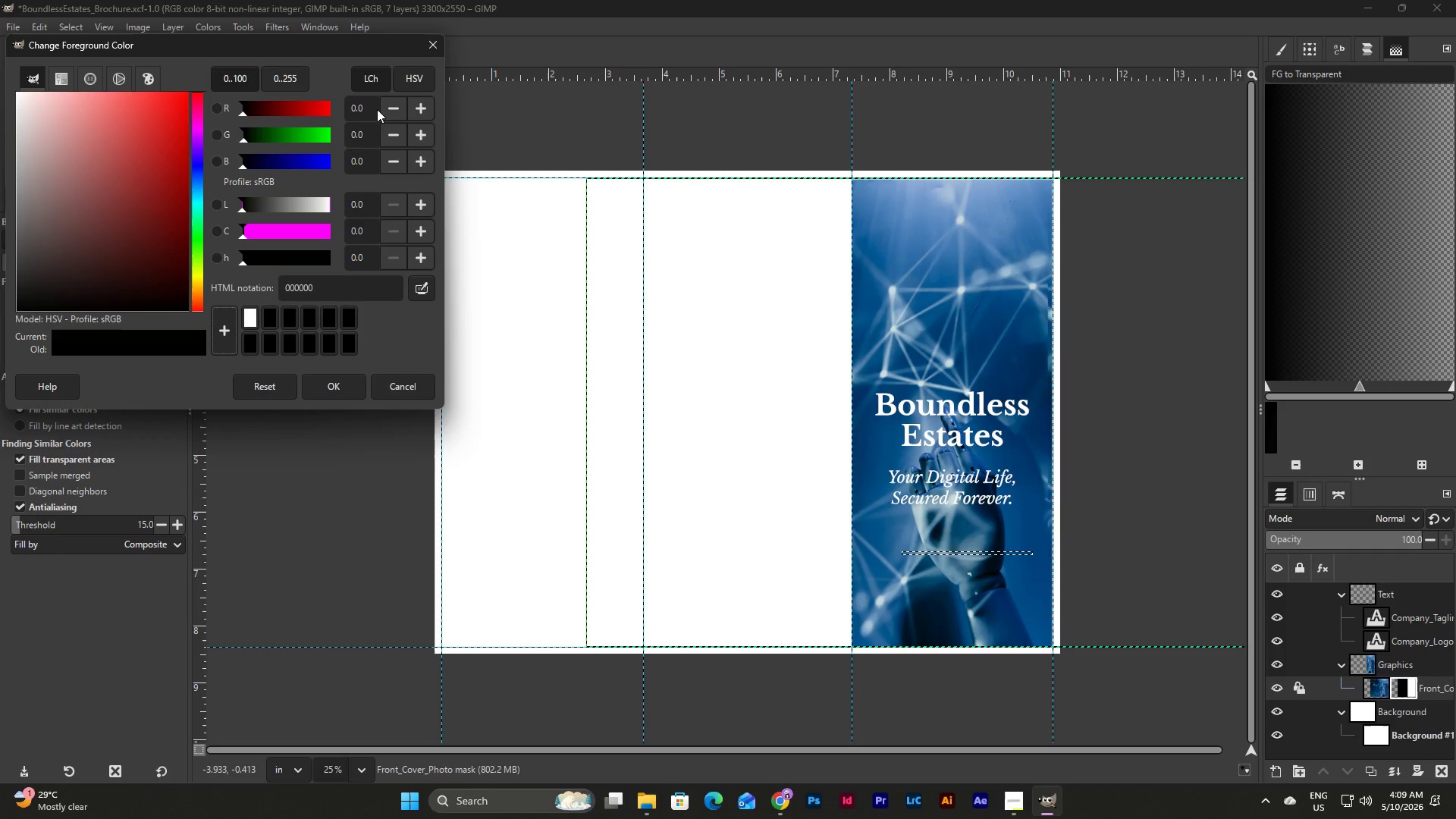 
left_click([369, 109])
 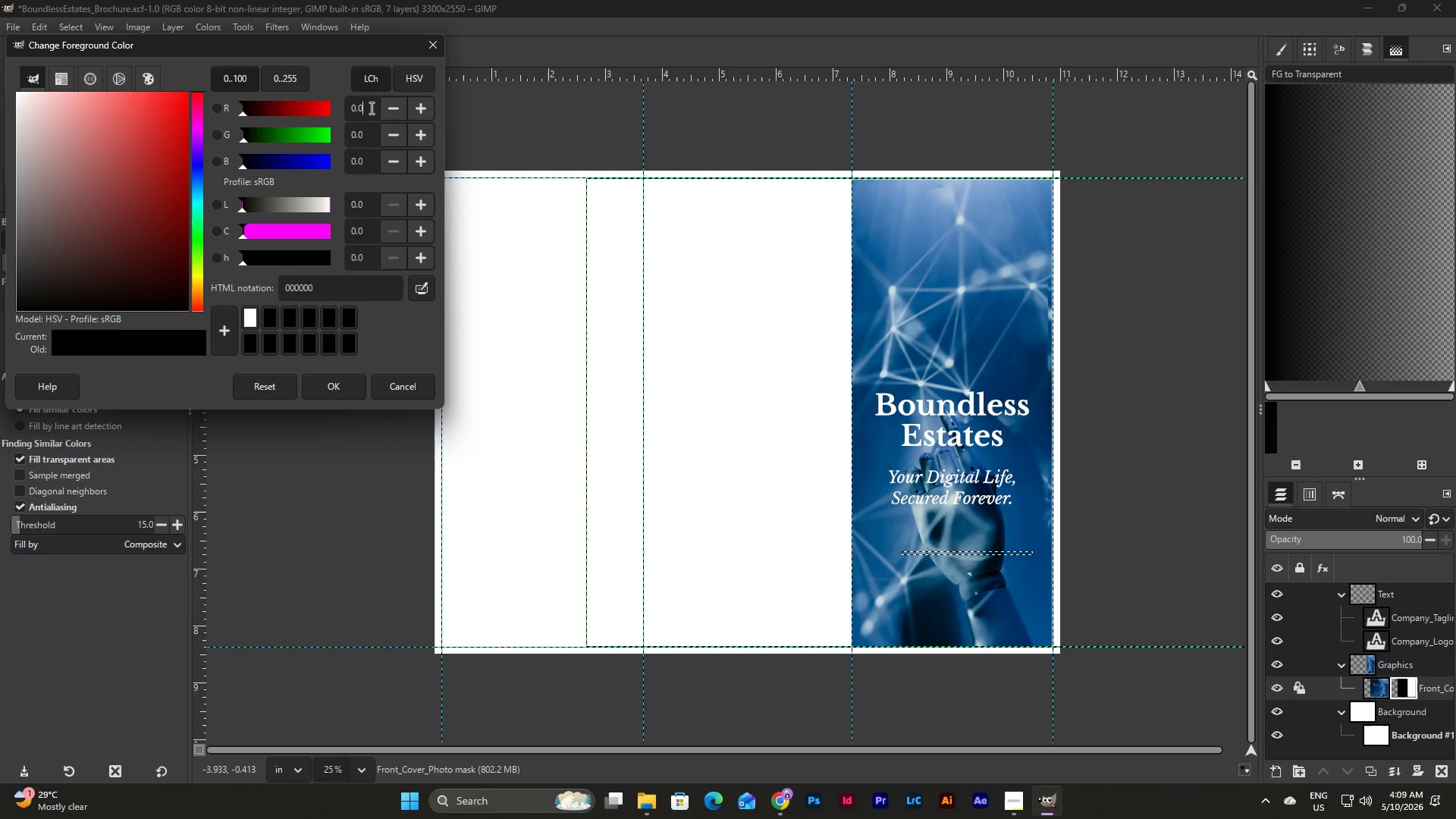 
left_click_drag(start_coordinate=[369, 105], to_coordinate=[318, 113])
 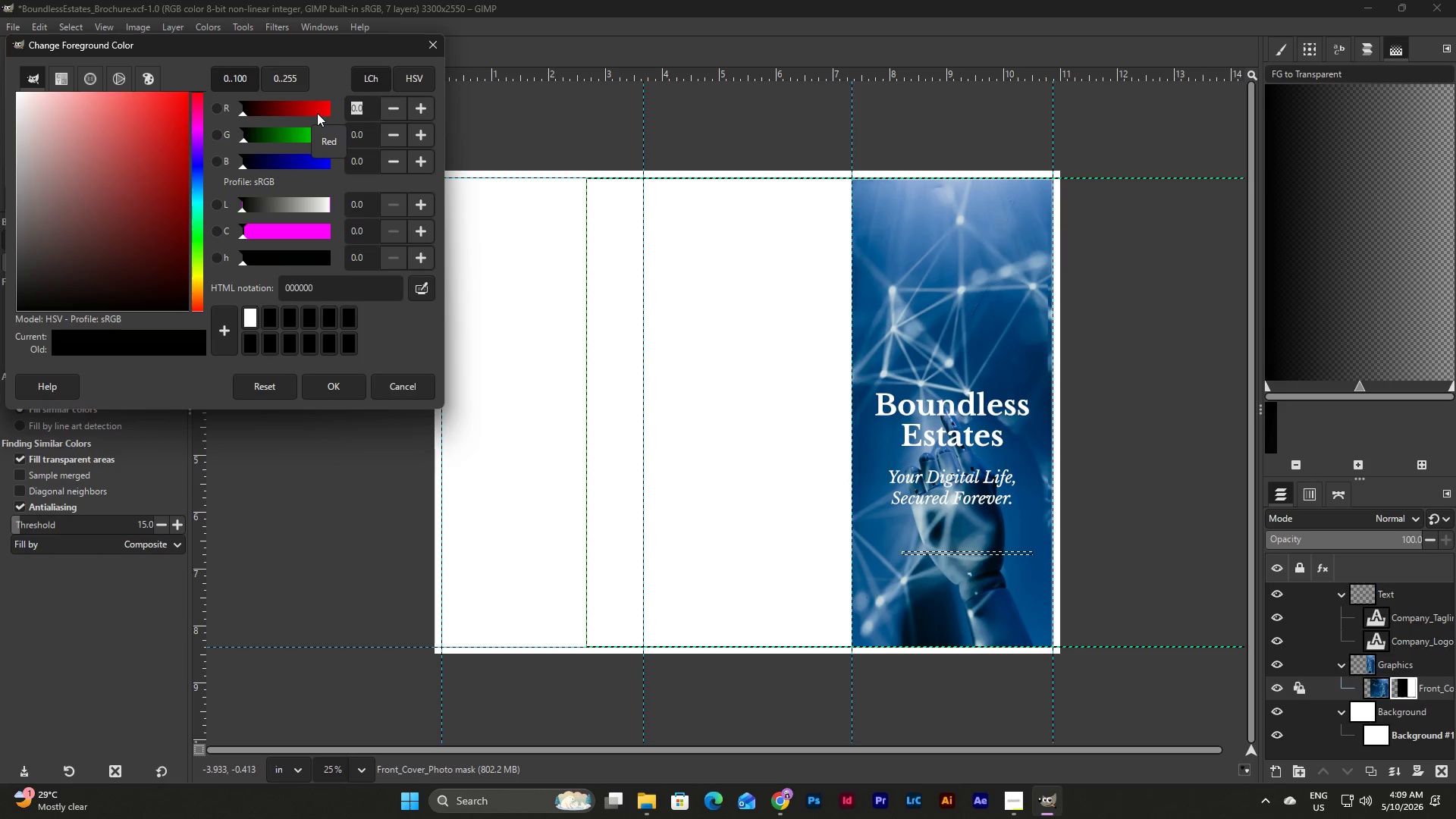 
key(Numpad2)
 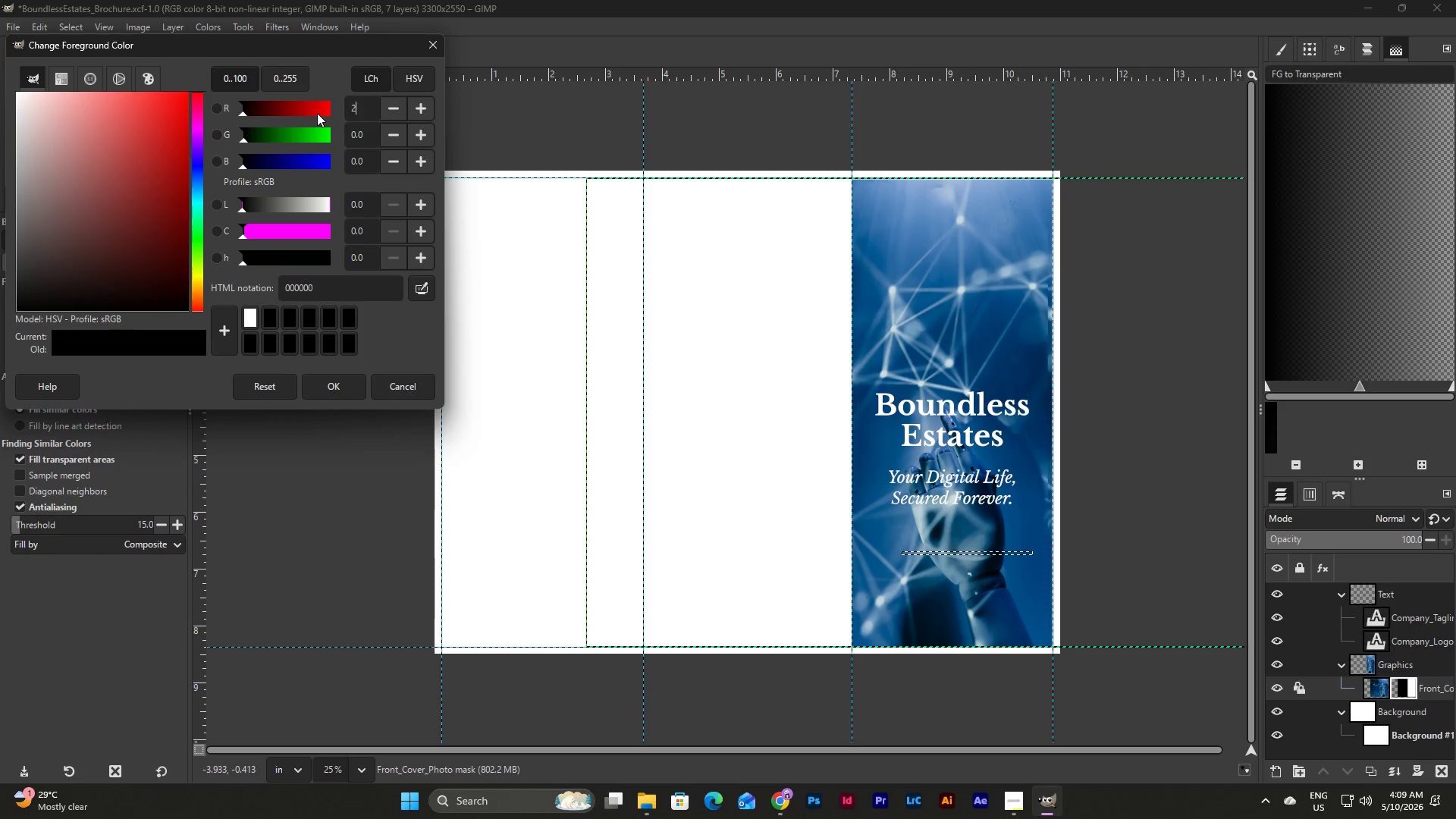 
key(Numpad0)
 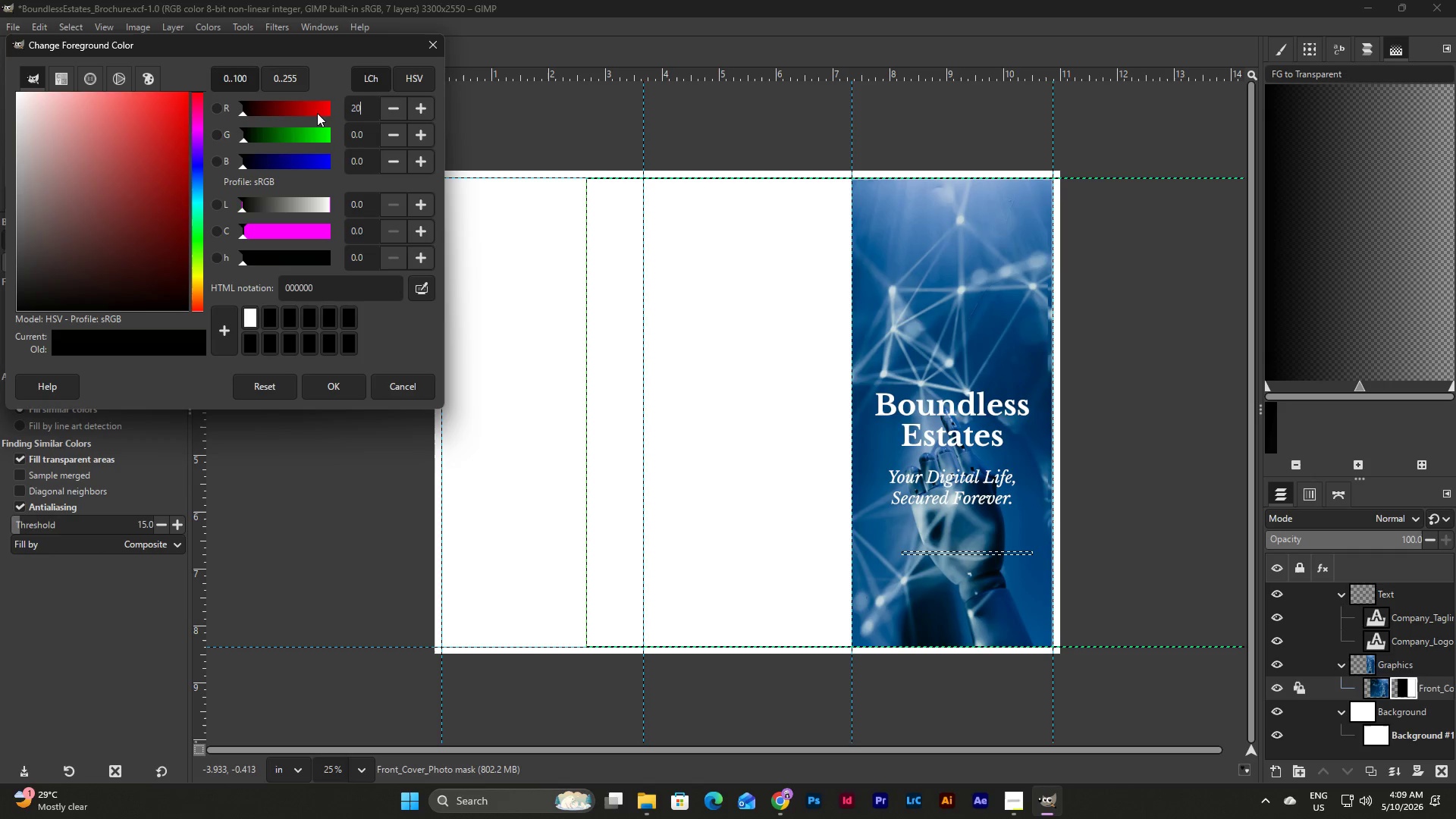 
key(Numpad1)
 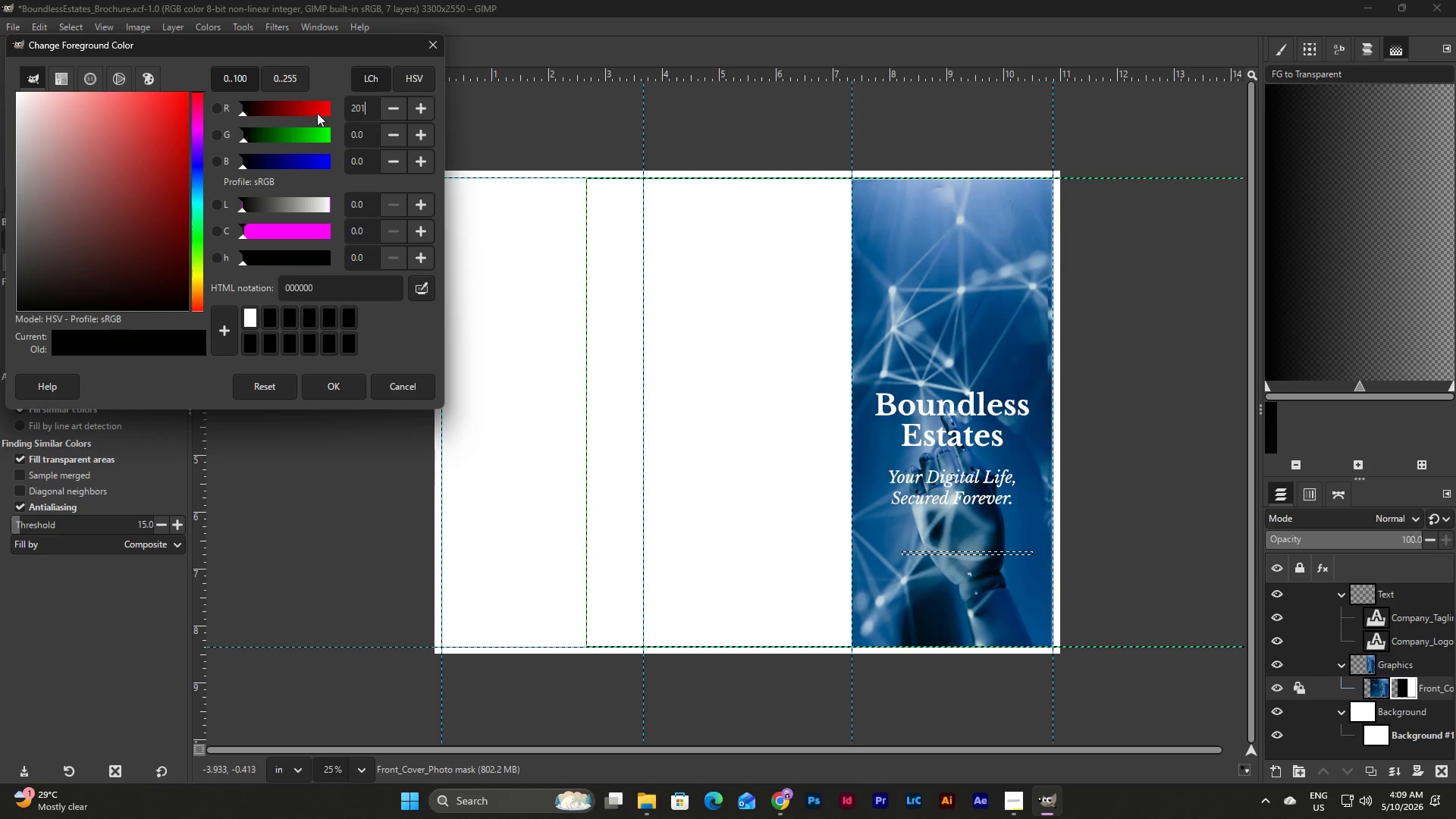 
key(Tab)
 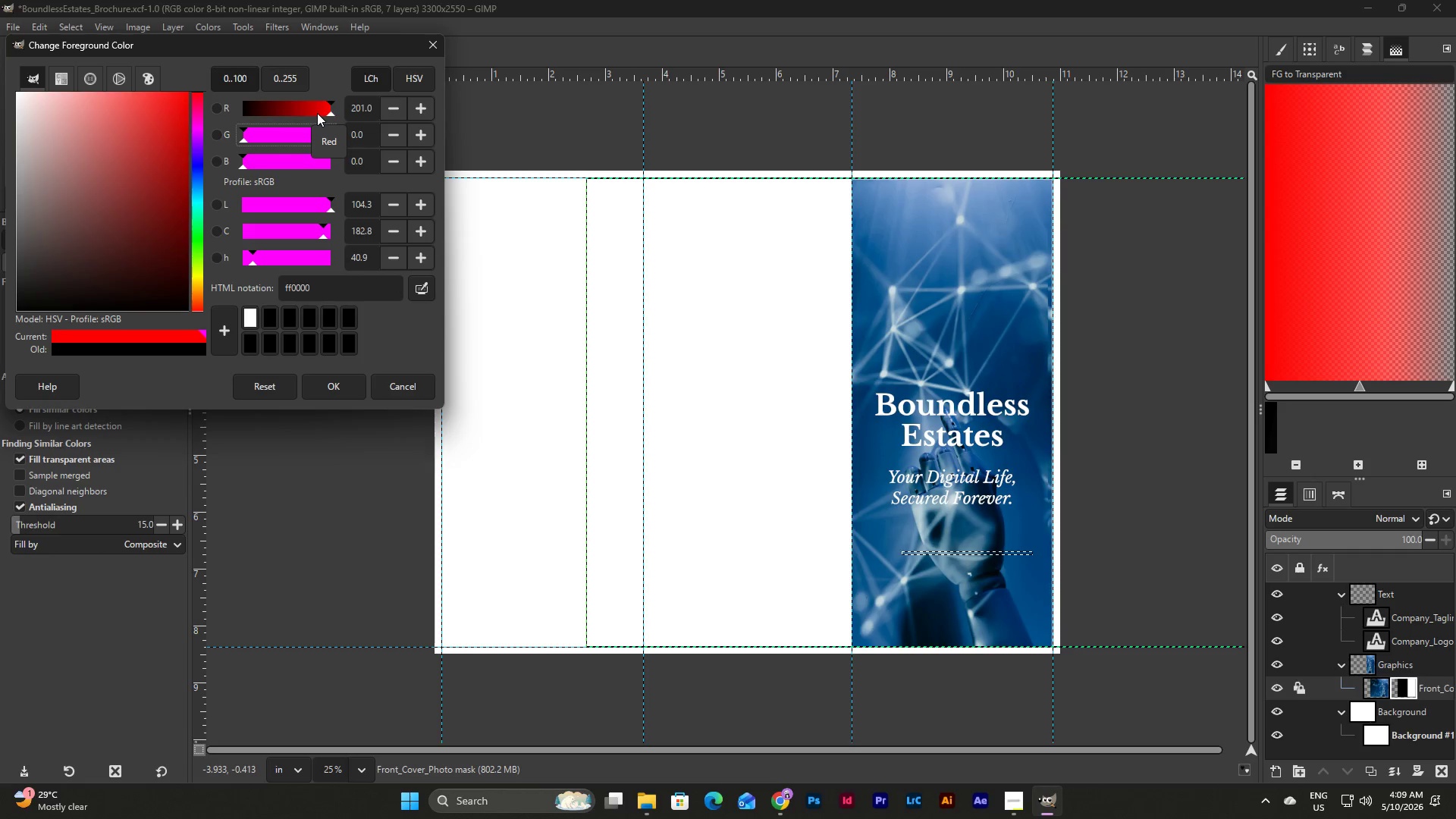 
left_click_drag(start_coordinate=[378, 135], to_coordinate=[365, 131])
 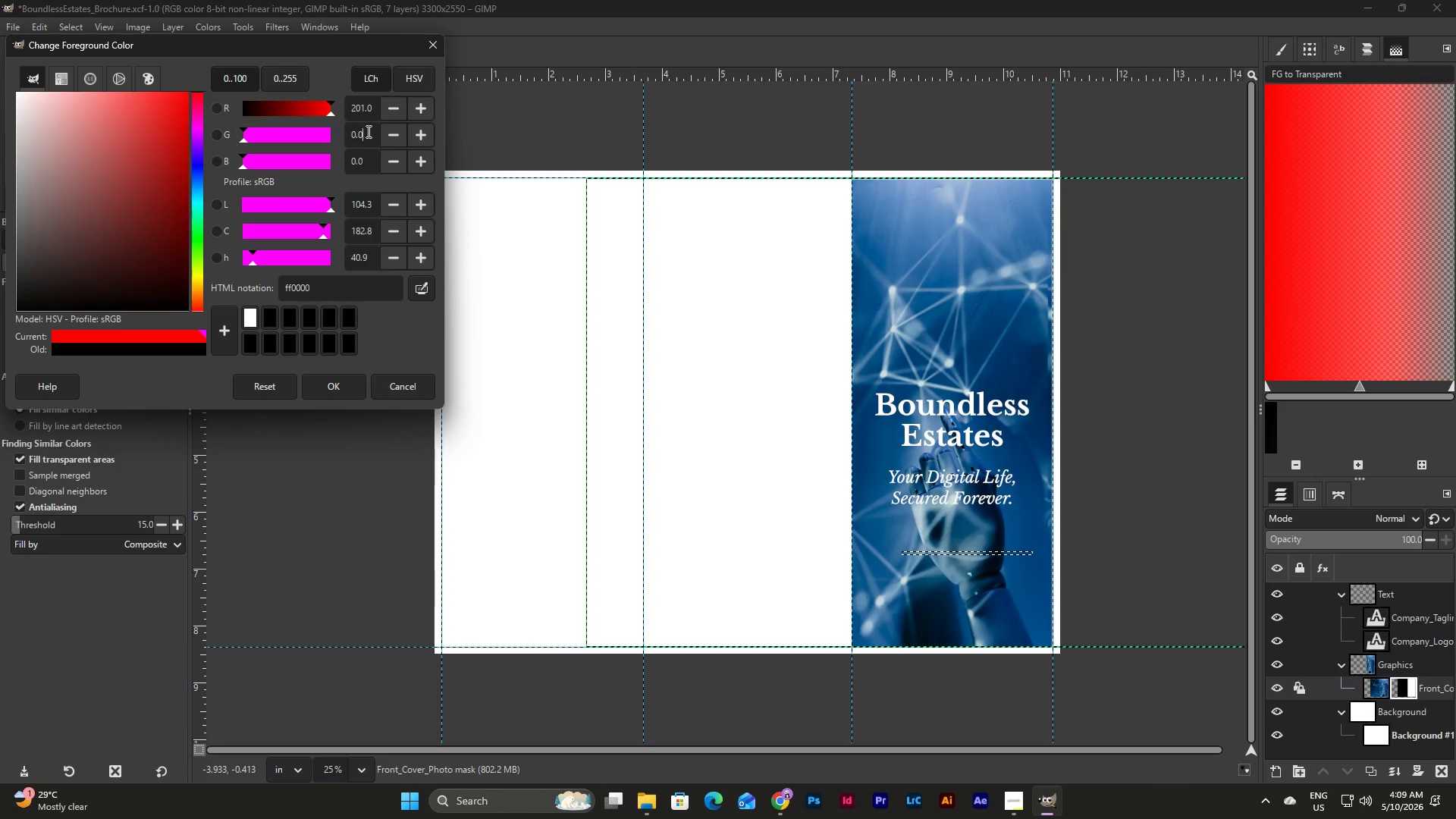 
left_click_drag(start_coordinate=[367, 131], to_coordinate=[332, 127])
 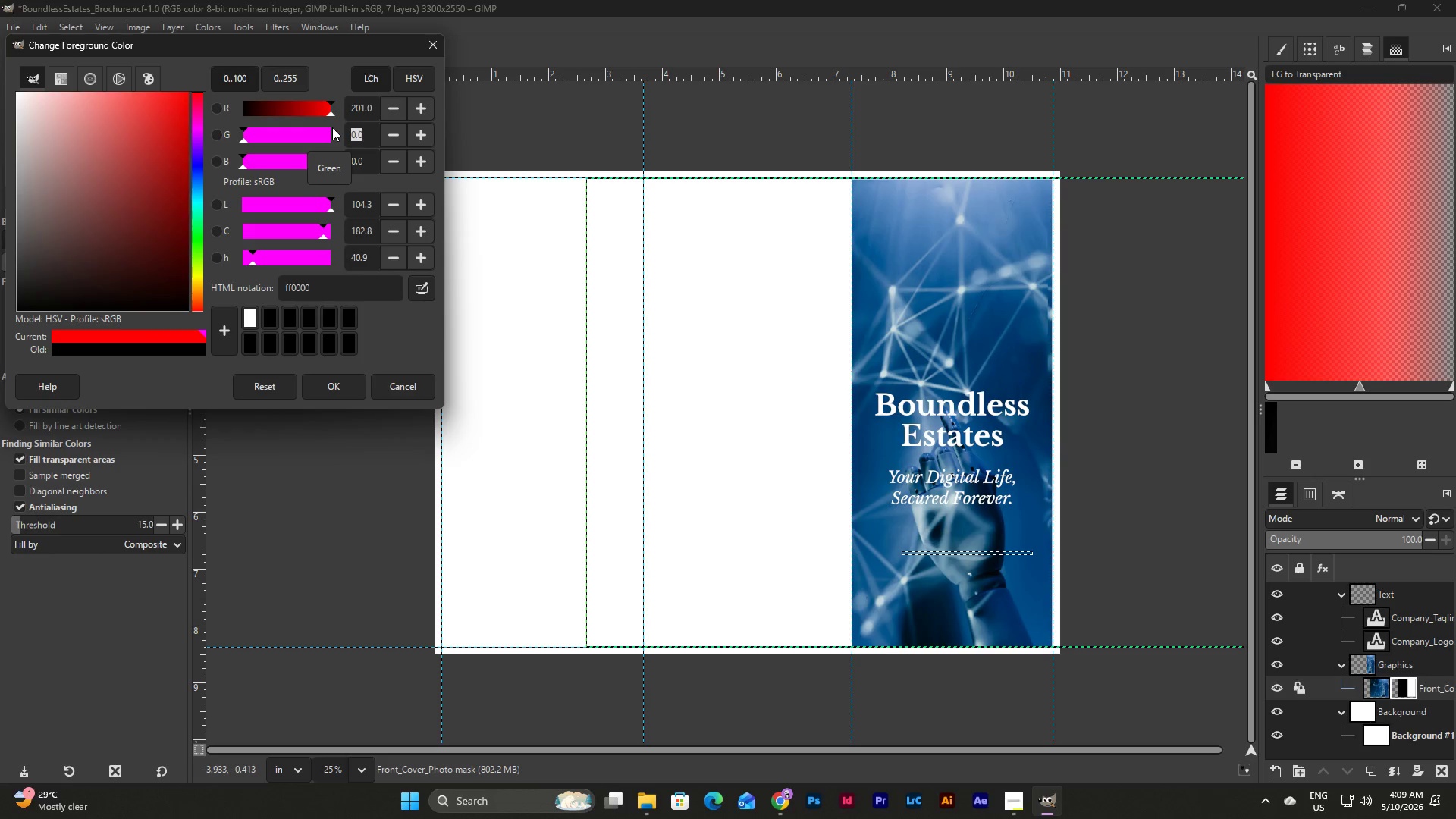 
key(Numpad1)
 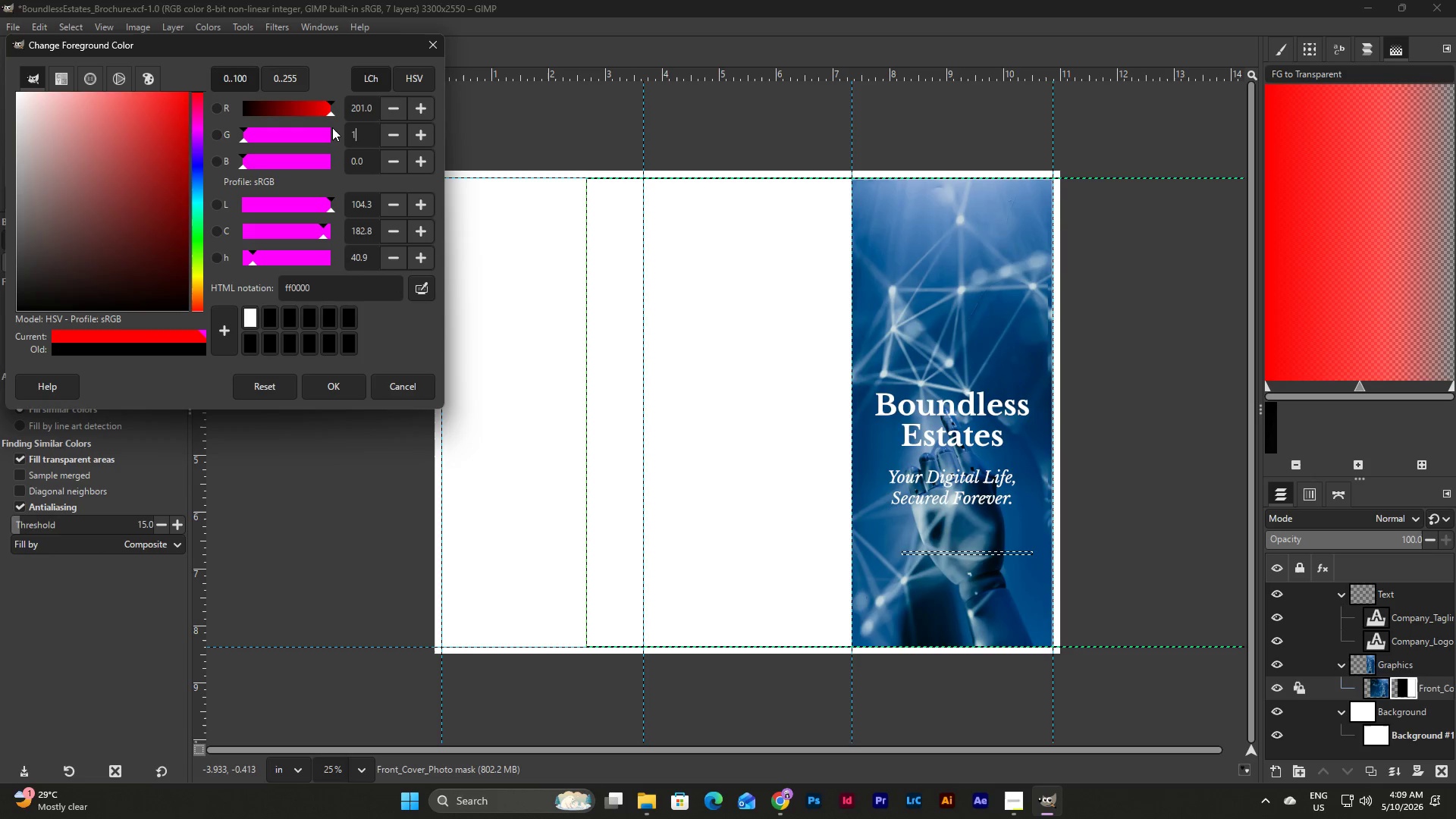 
key(Numpad6)
 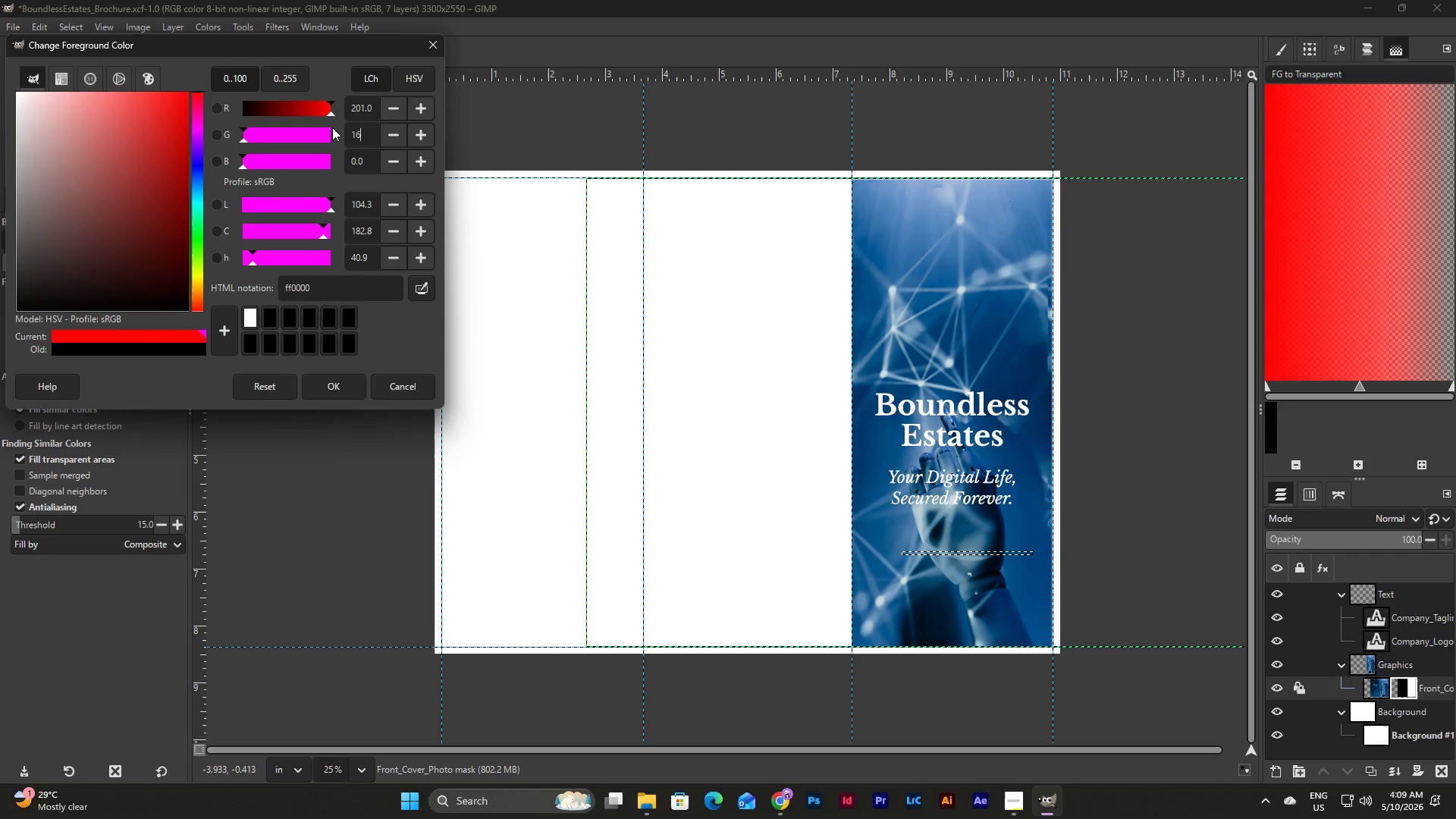 
key(Numpad1)
 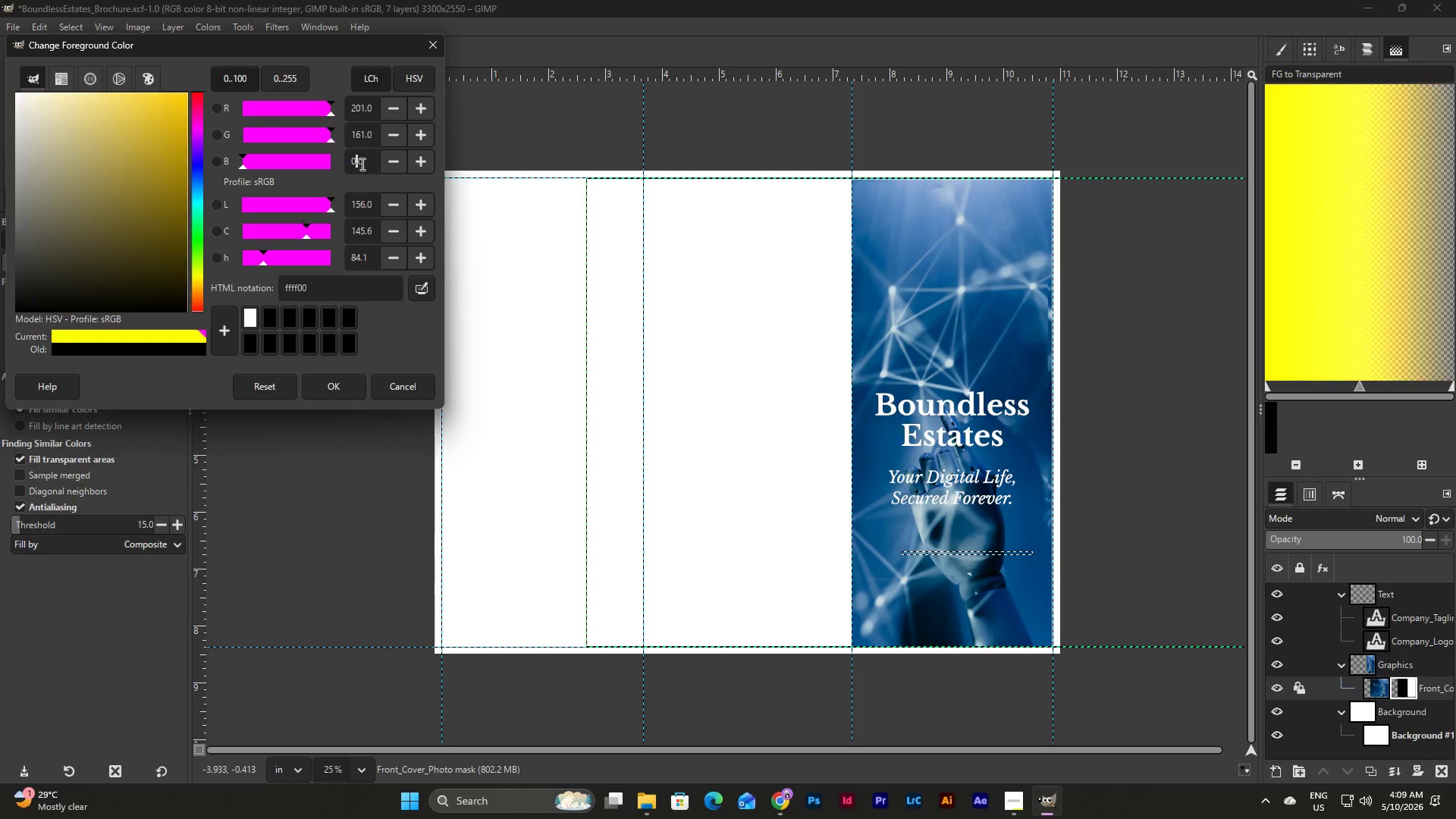 
left_click_drag(start_coordinate=[364, 164], to_coordinate=[337, 161])
 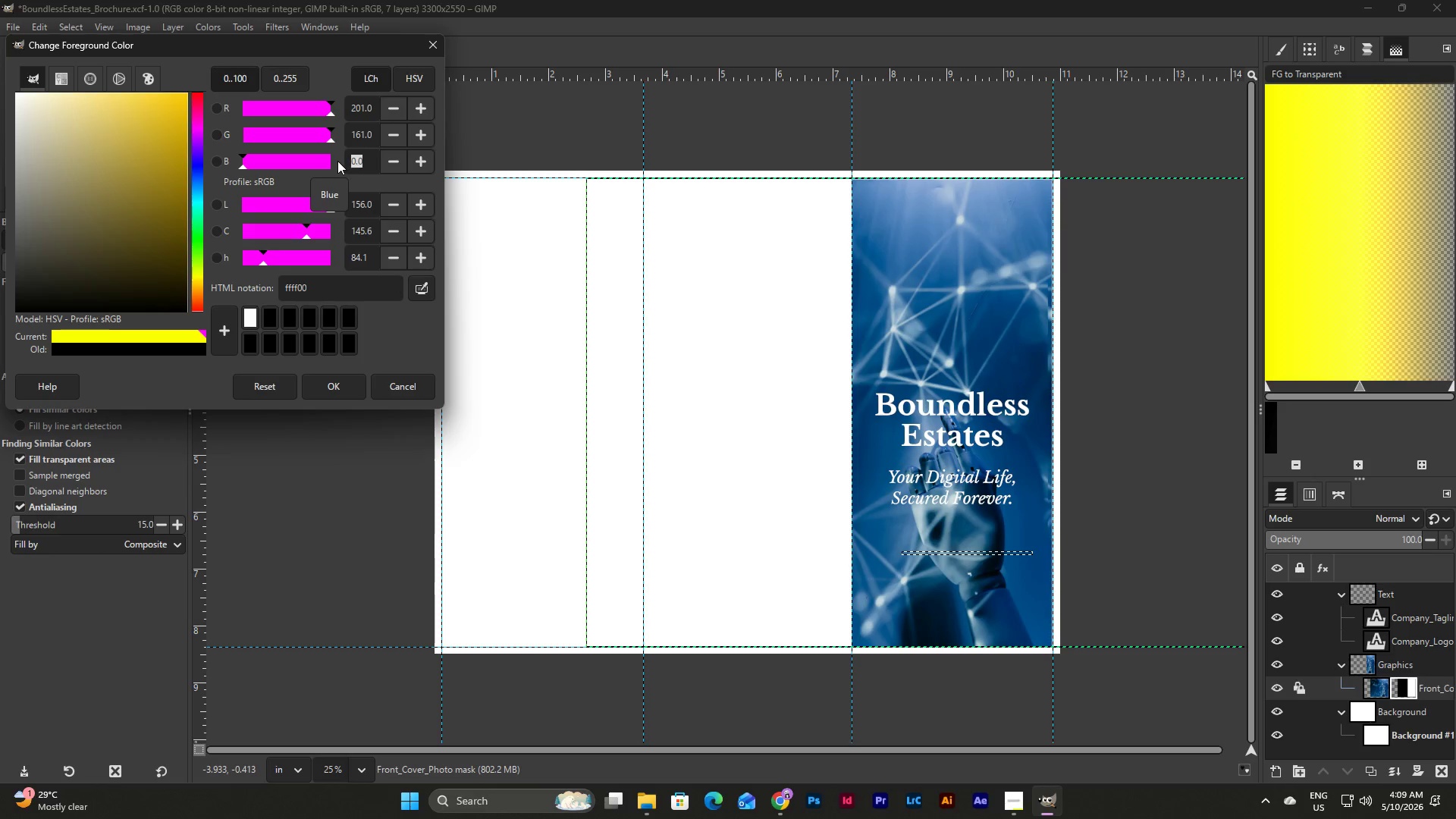 
key(Numpad7)
 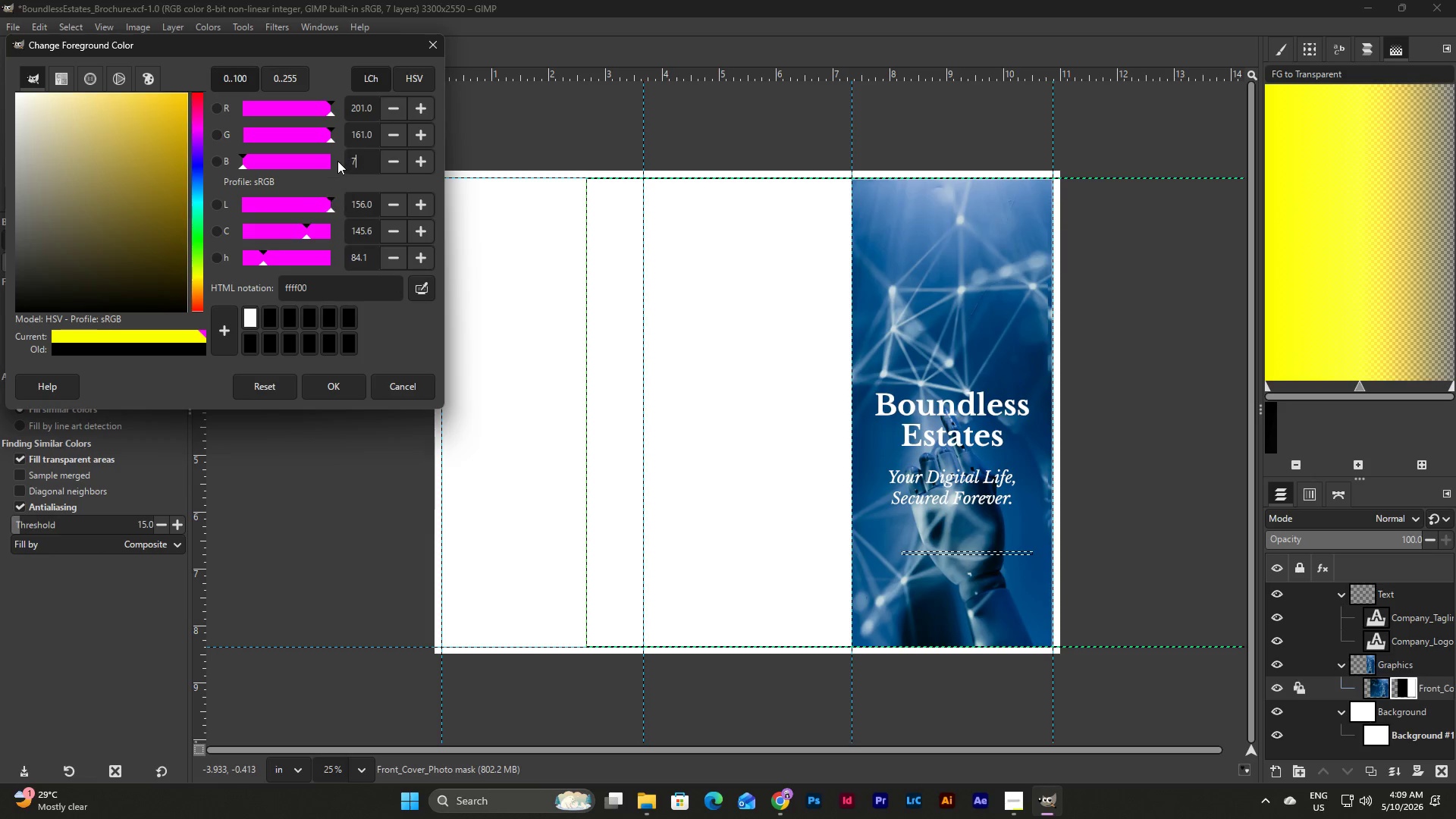 
key(Numpad4)
 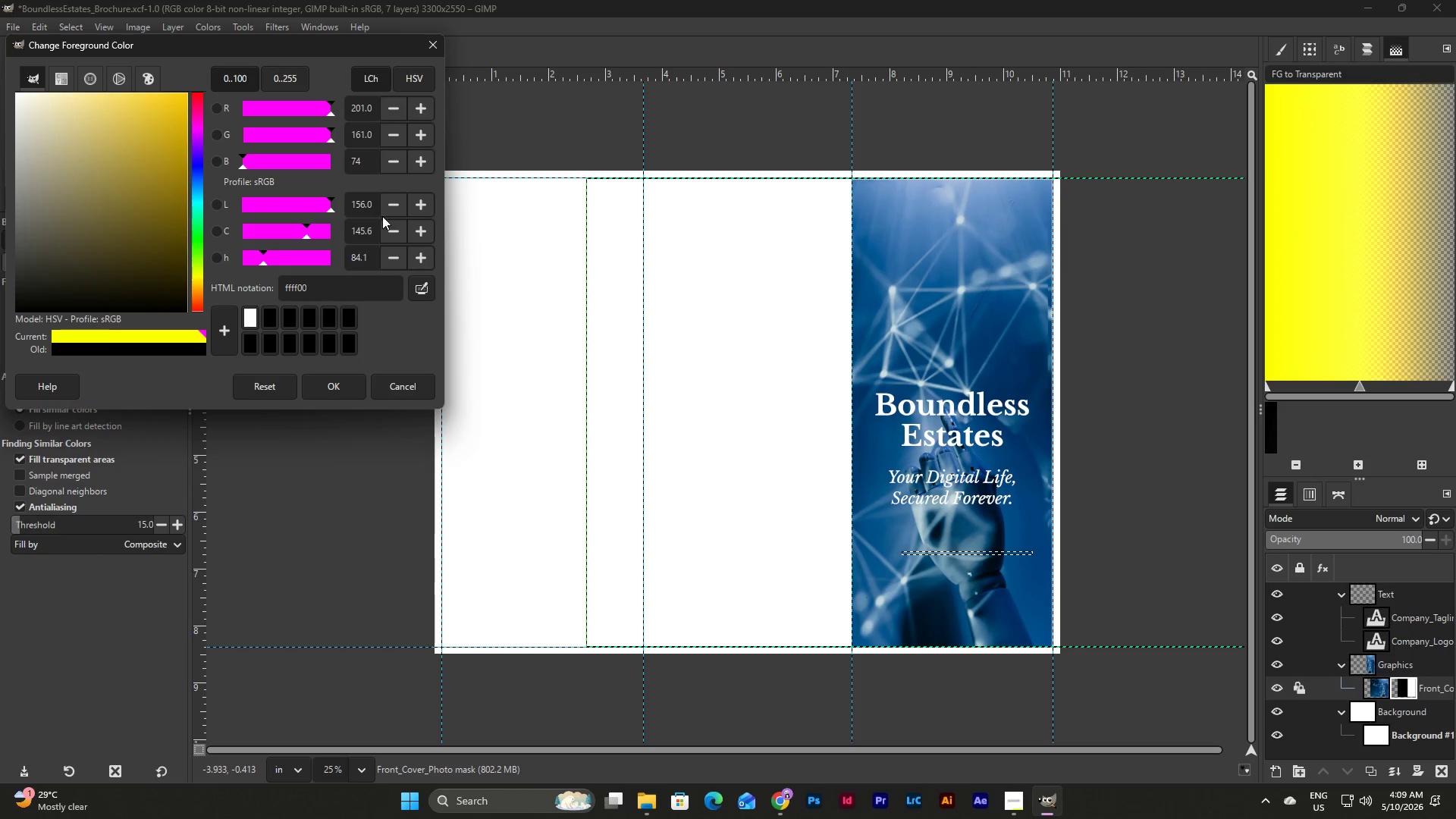 
left_click([370, 128])
 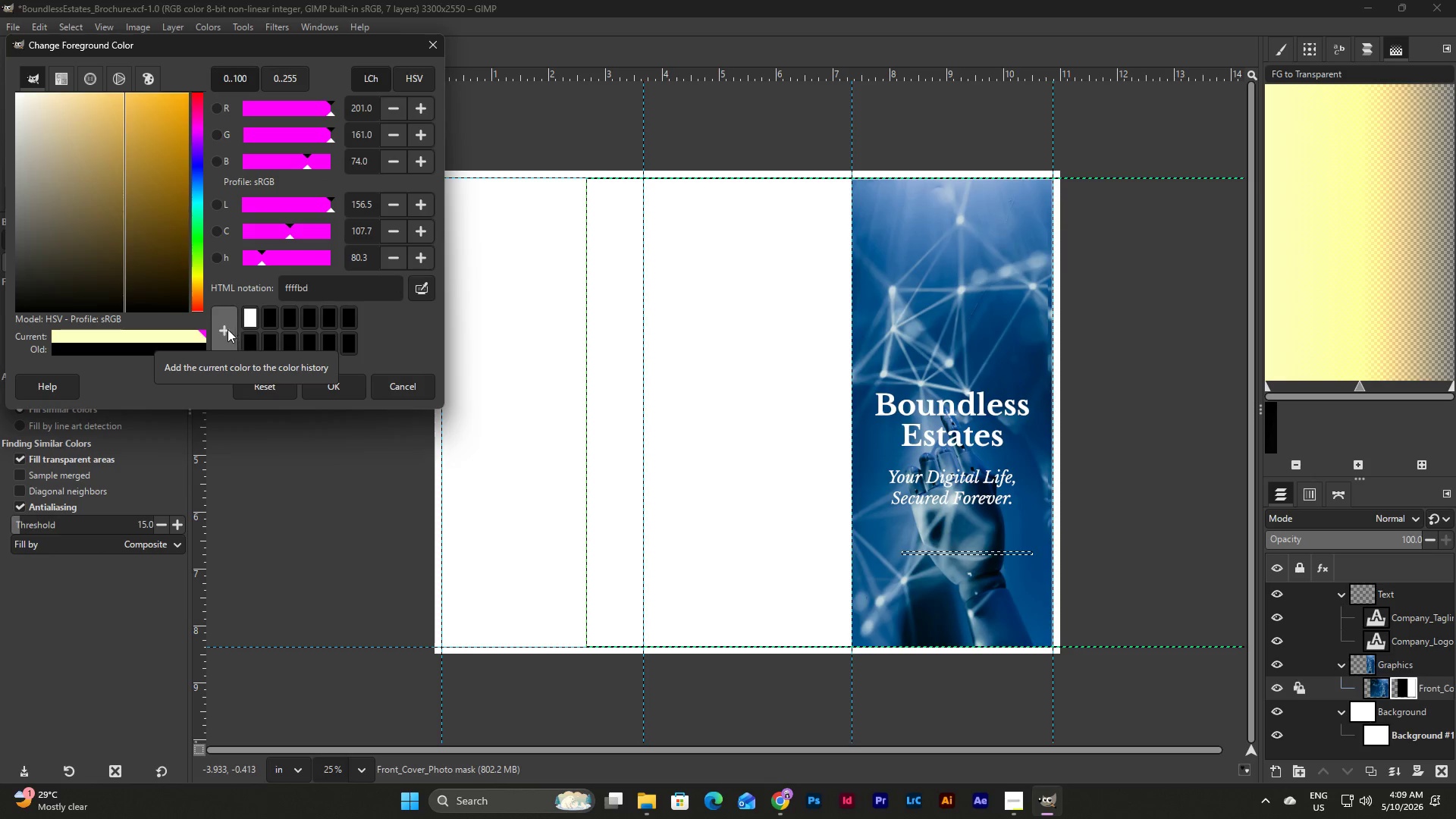 
left_click([228, 329])
 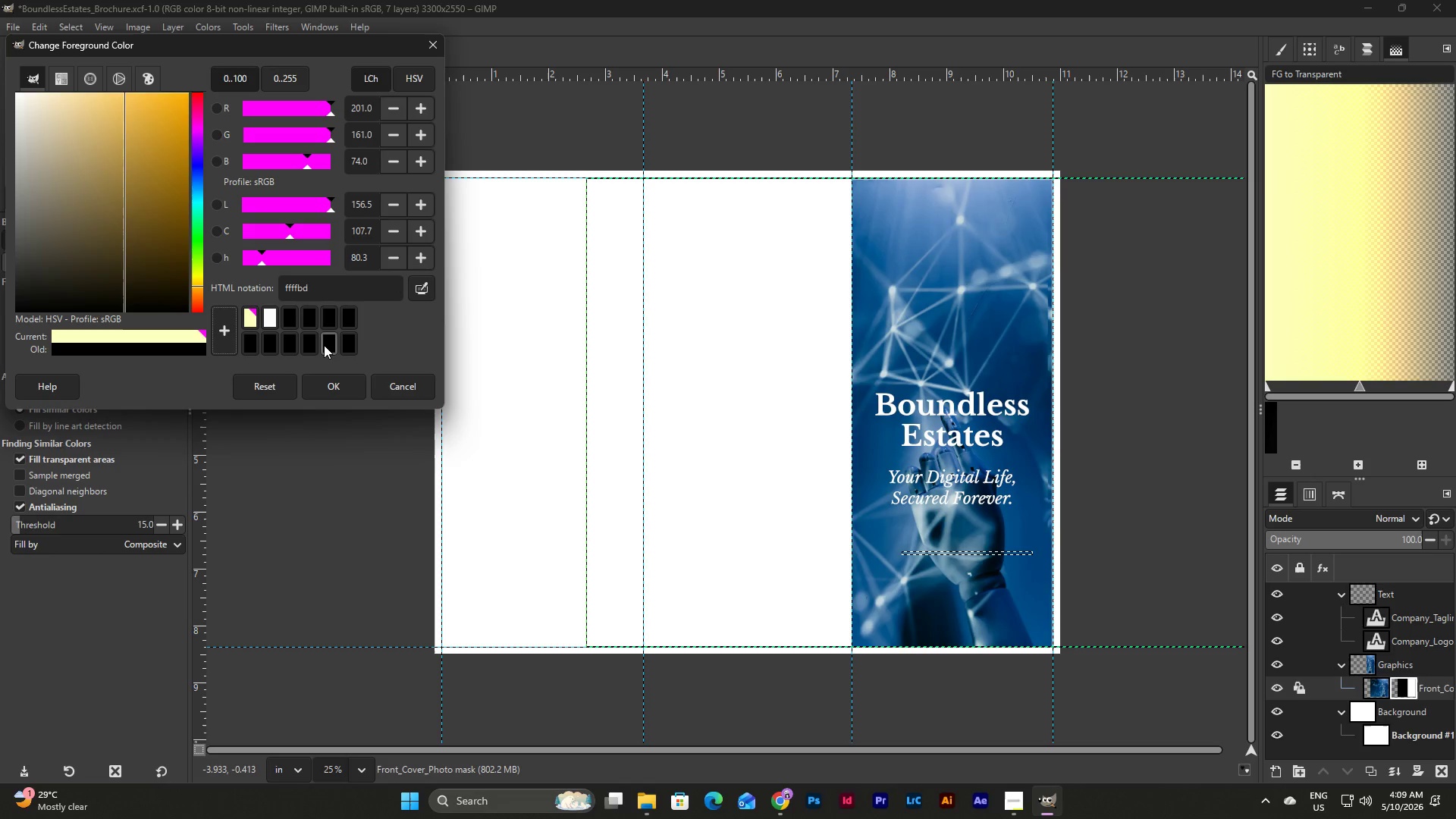 
left_click([250, 318])
 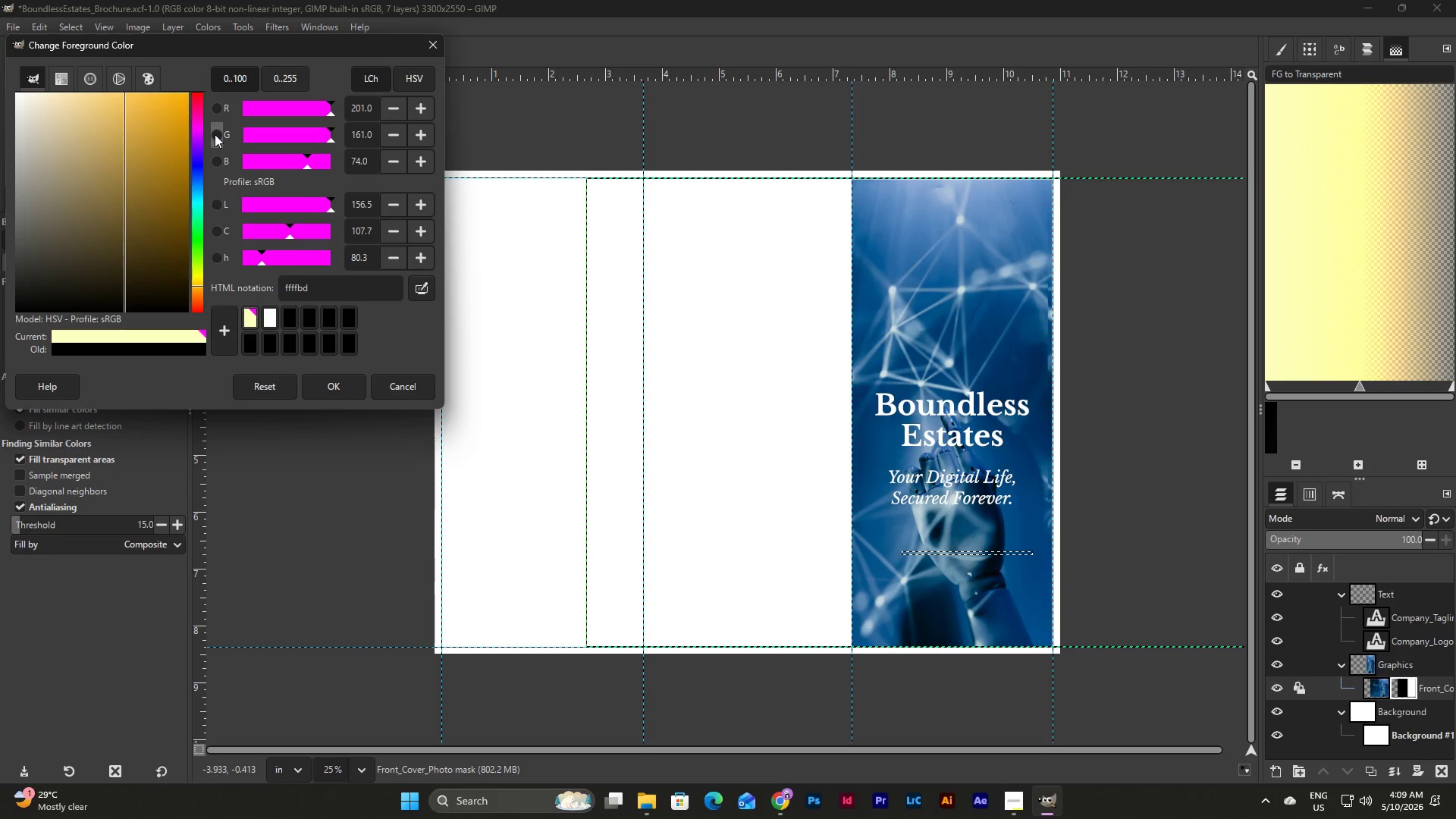 
left_click([182, 143])
 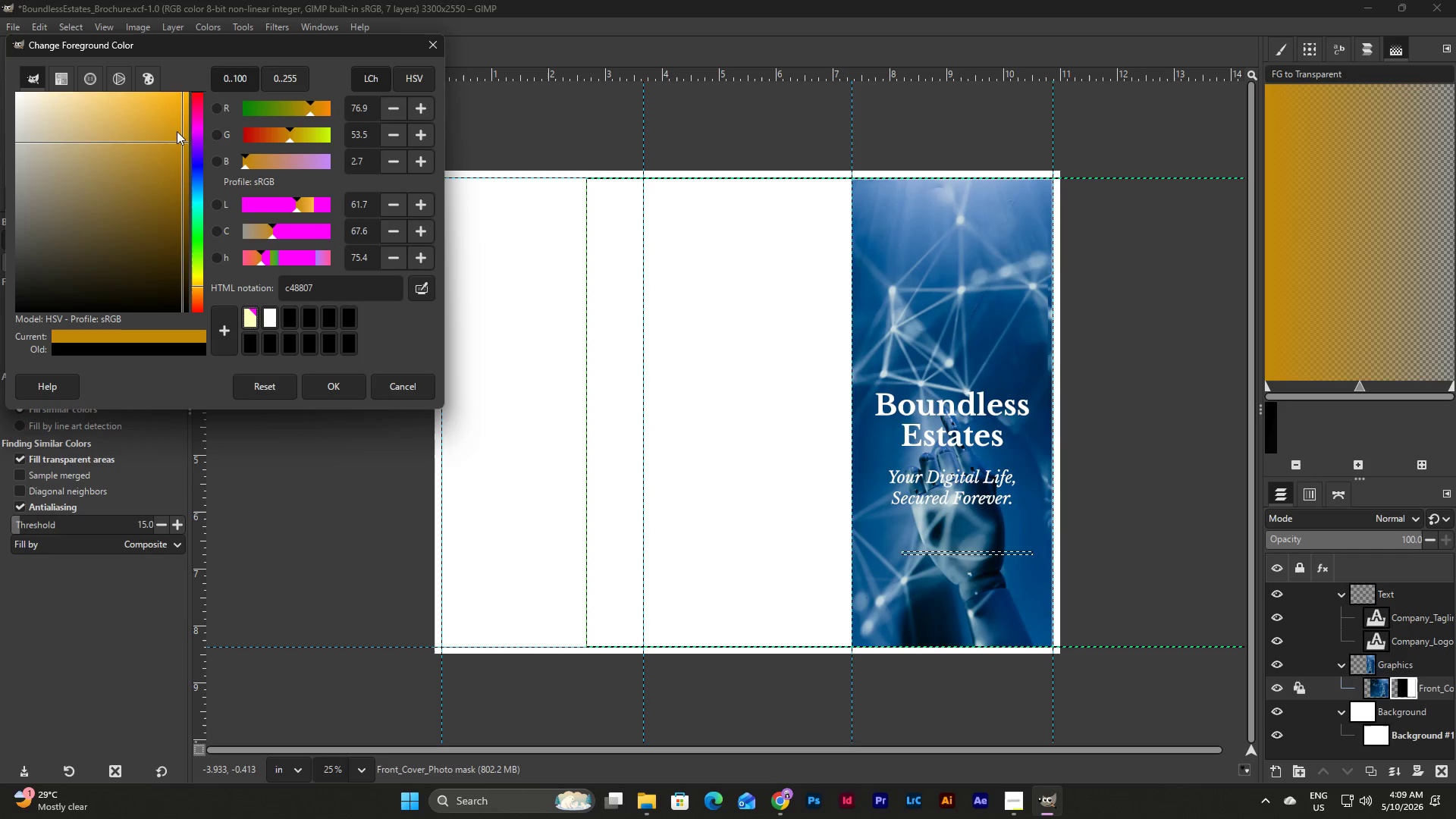 
left_click([171, 127])
 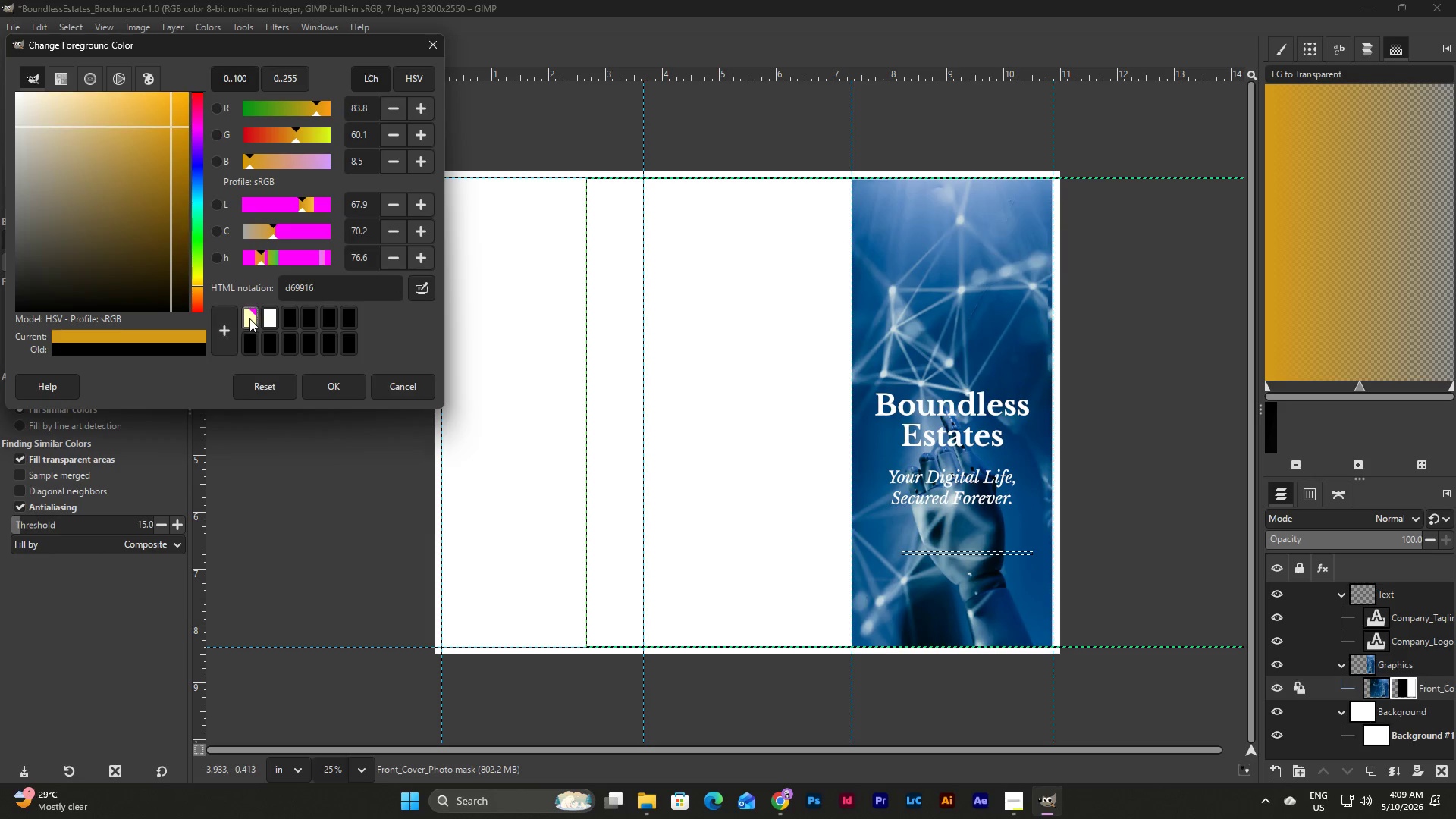 
left_click([253, 318])
 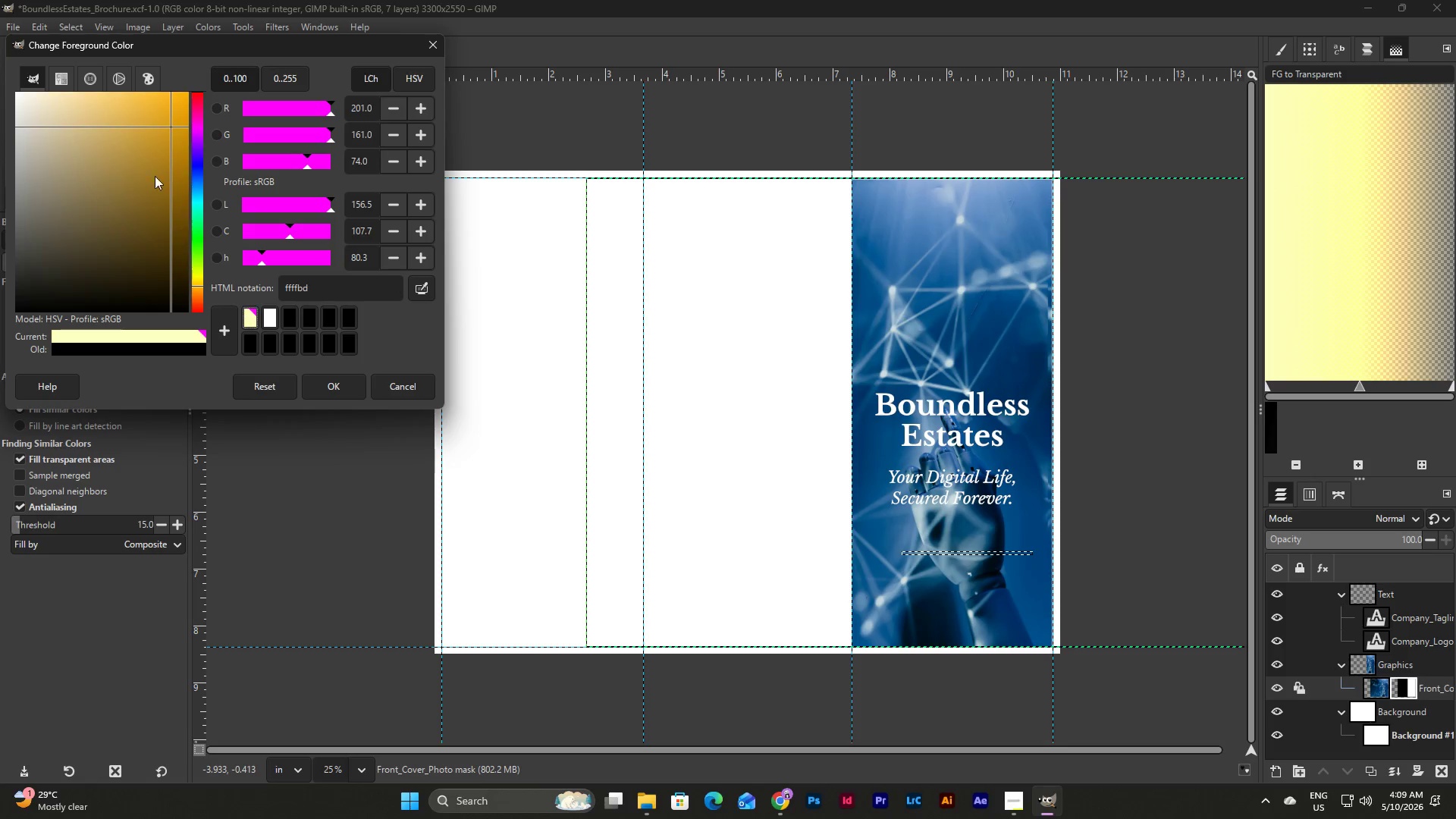 
left_click([158, 122])
 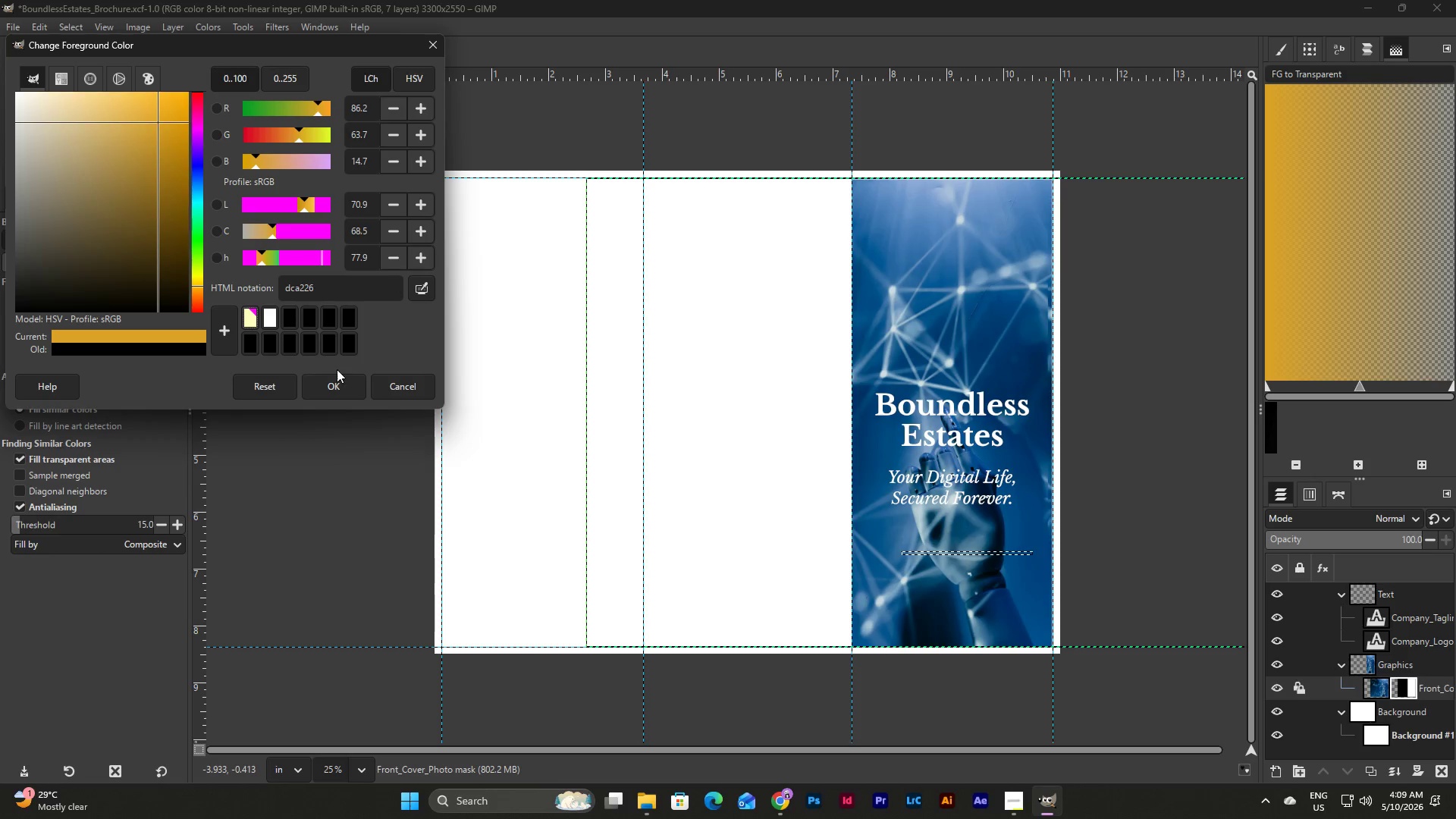 
left_click([294, 317])
 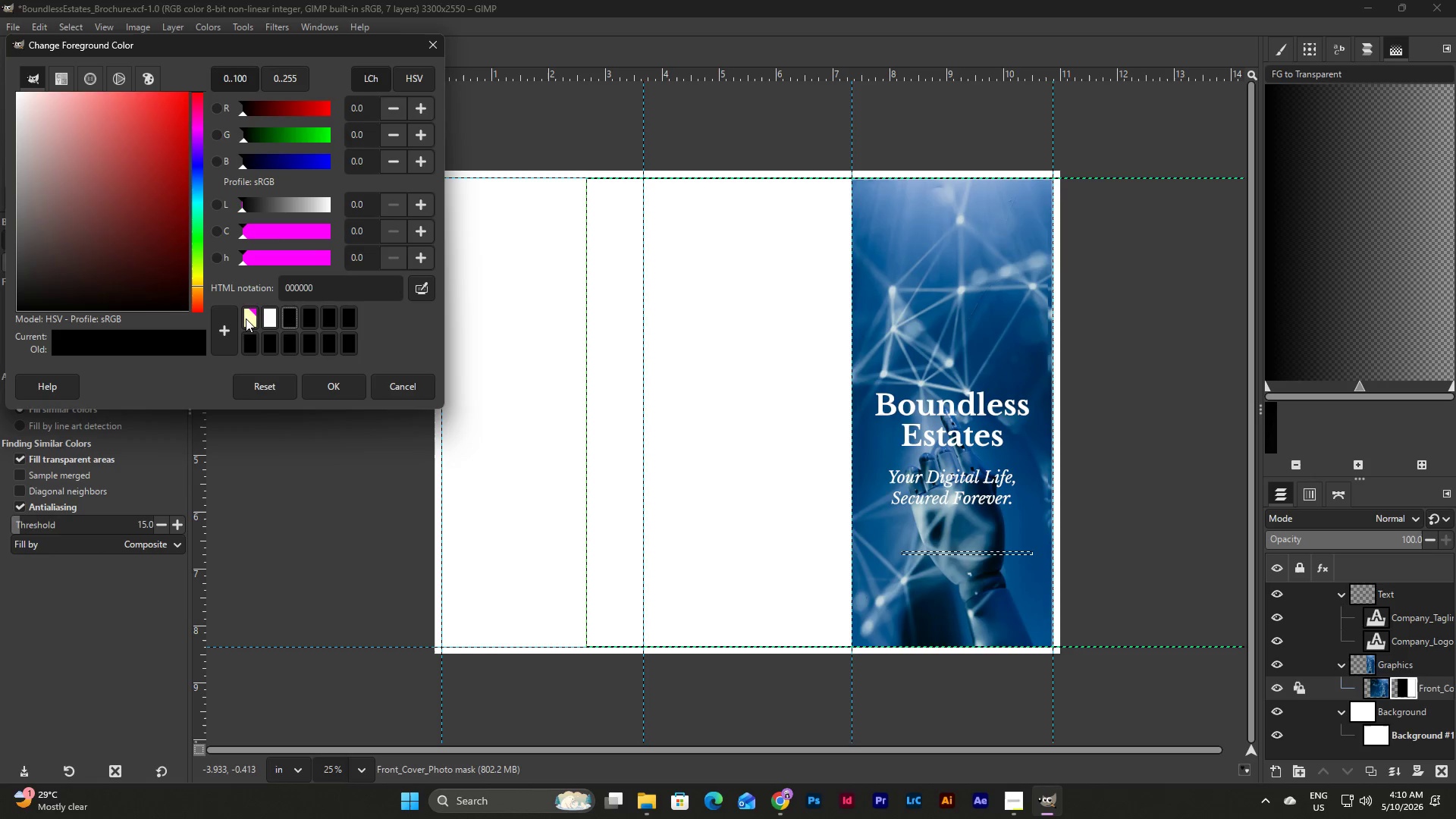 
left_click([243, 318])
 